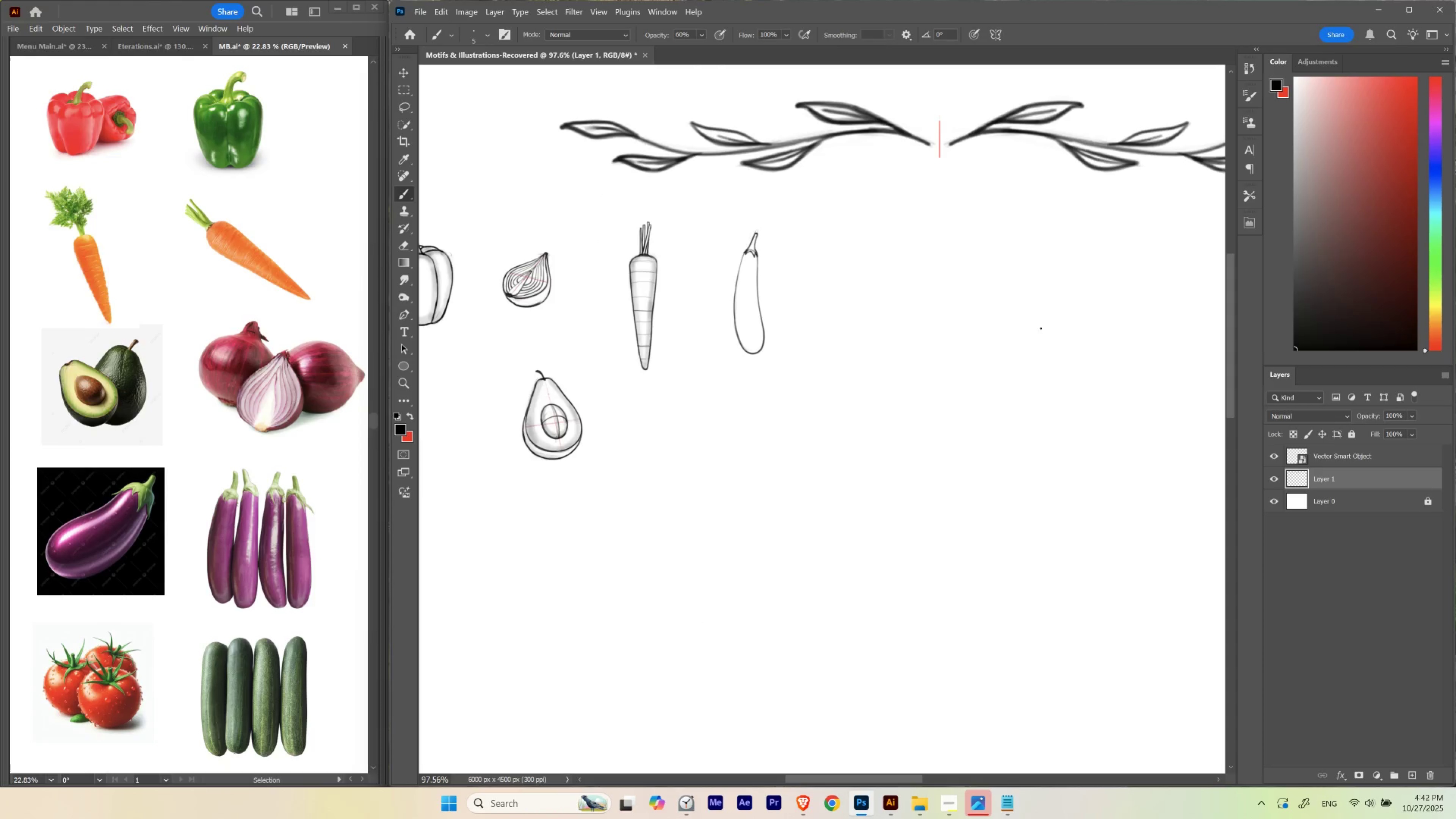 
left_click_drag(start_coordinate=[734, 198], to_coordinate=[683, 259])
 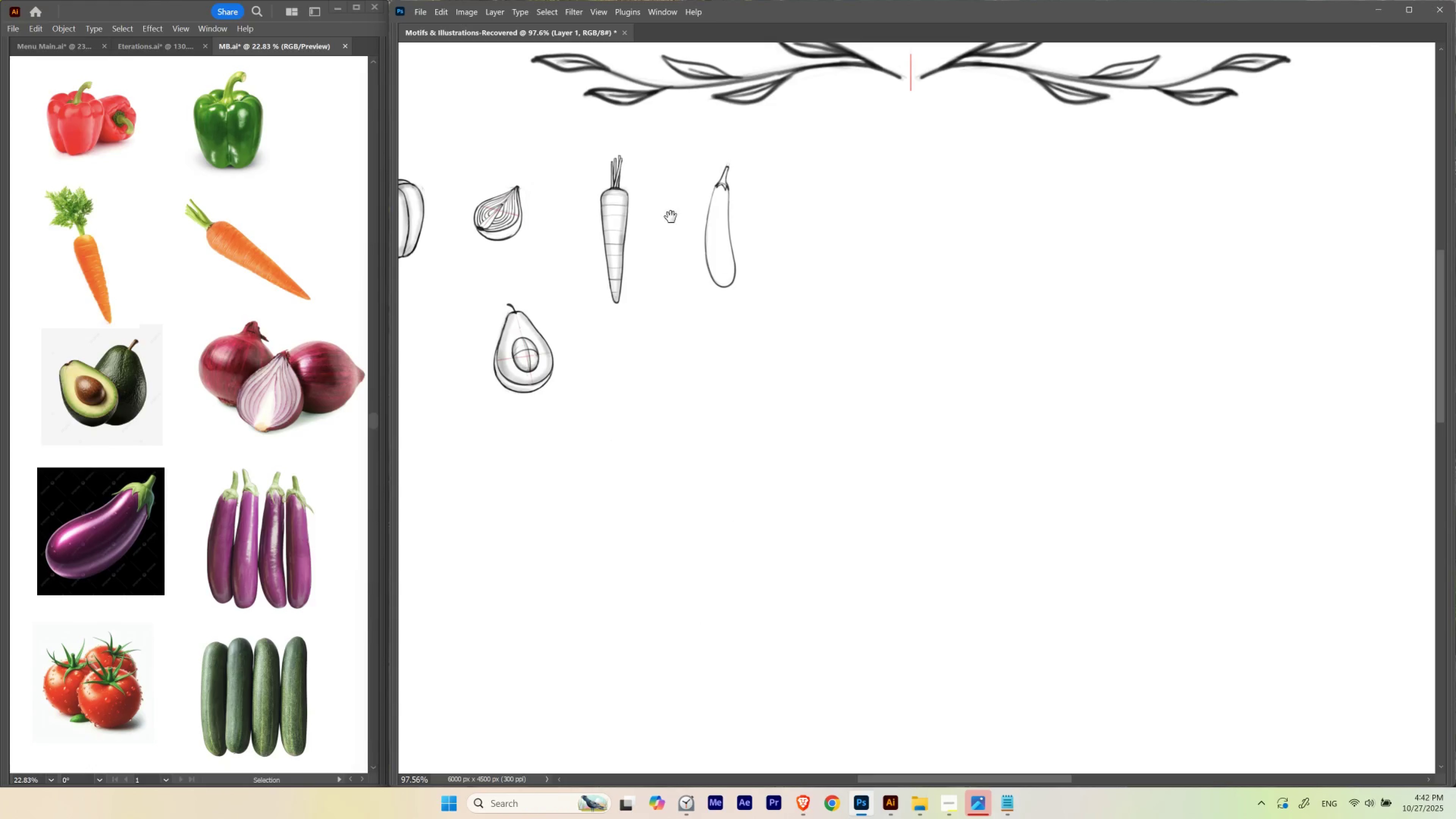 
left_click_drag(start_coordinate=[671, 217], to_coordinate=[679, 261])
 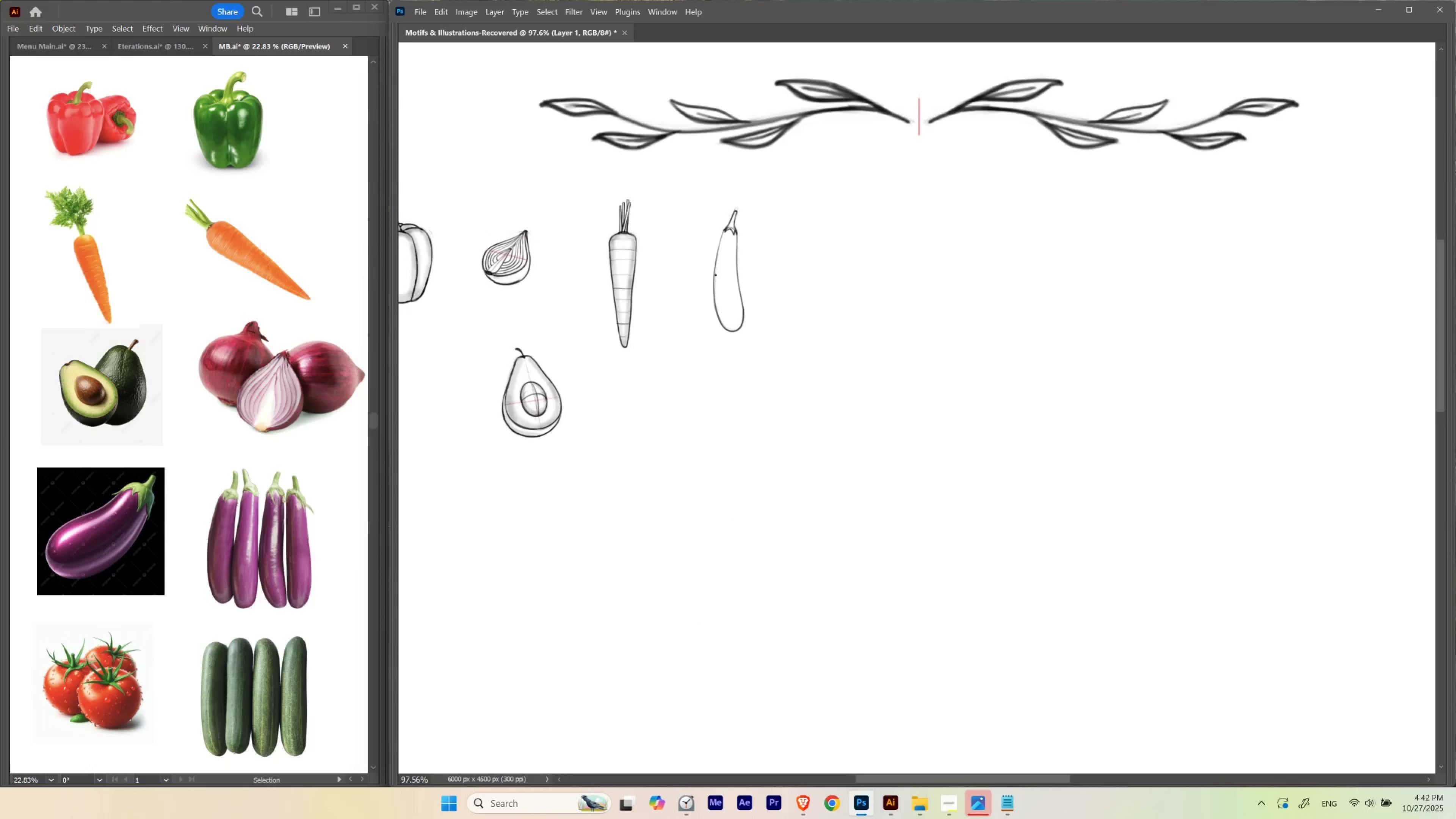 
key(Tab)
 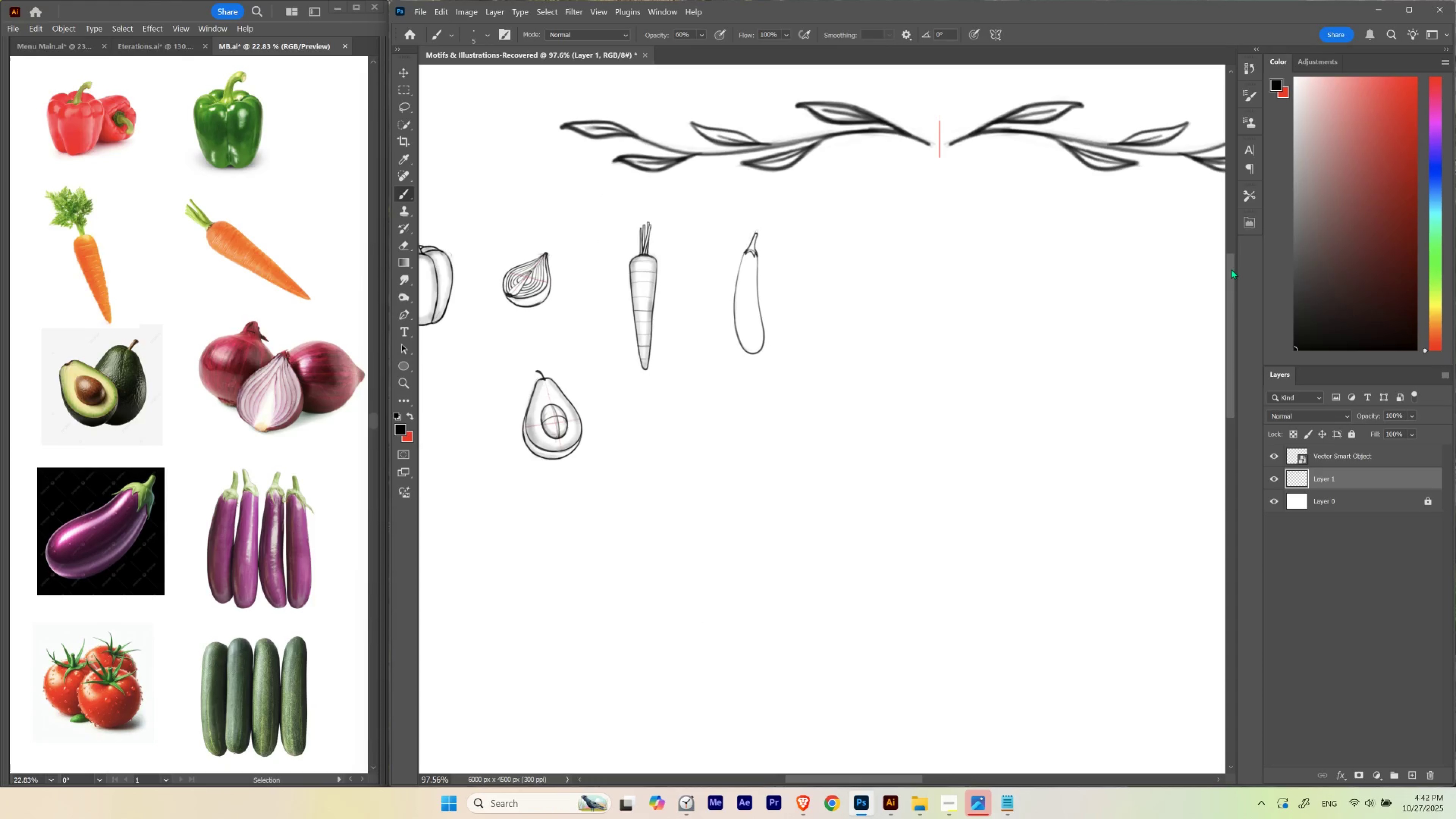 
left_click([1254, 197])
 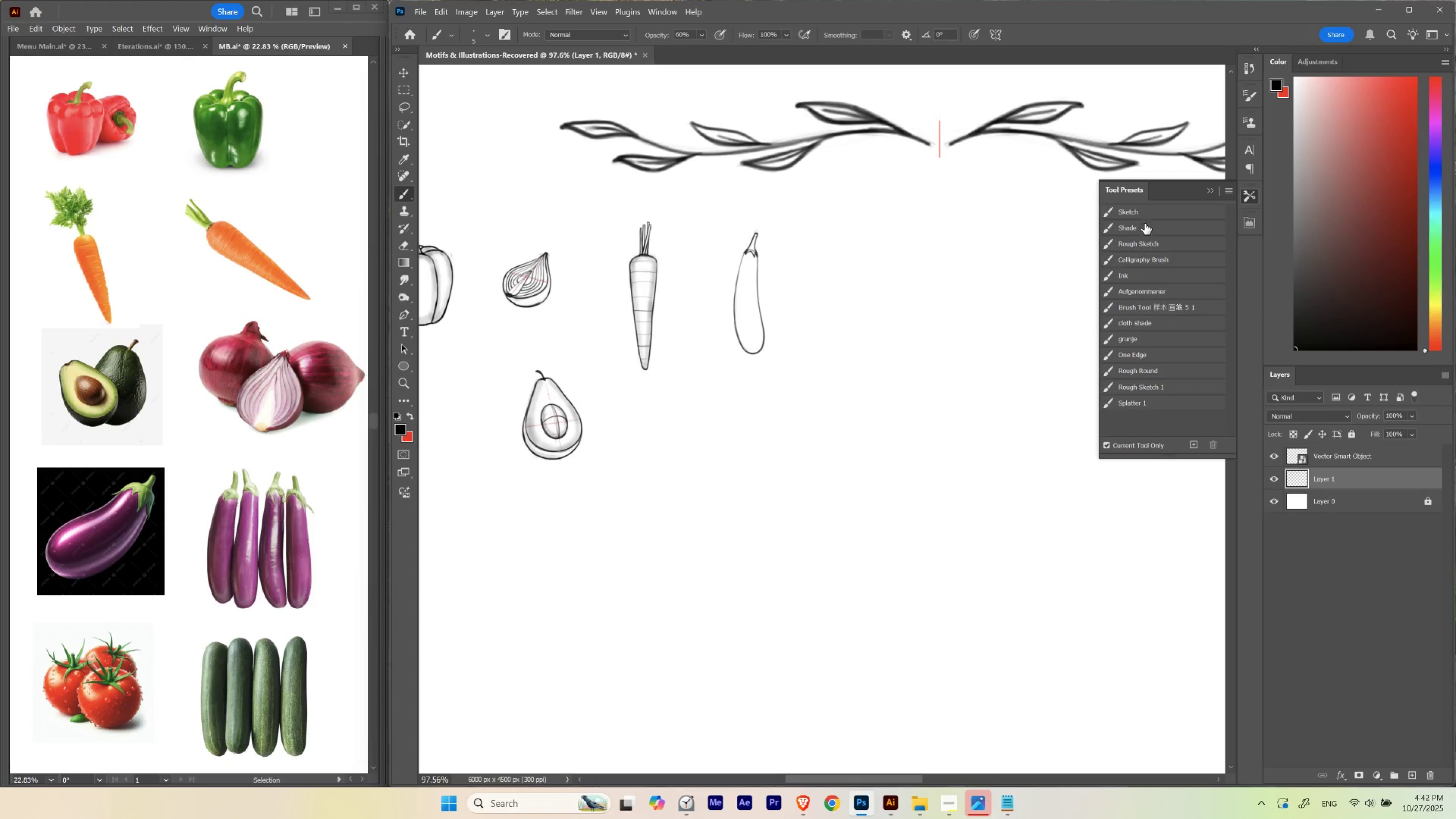 
left_click([1141, 228])
 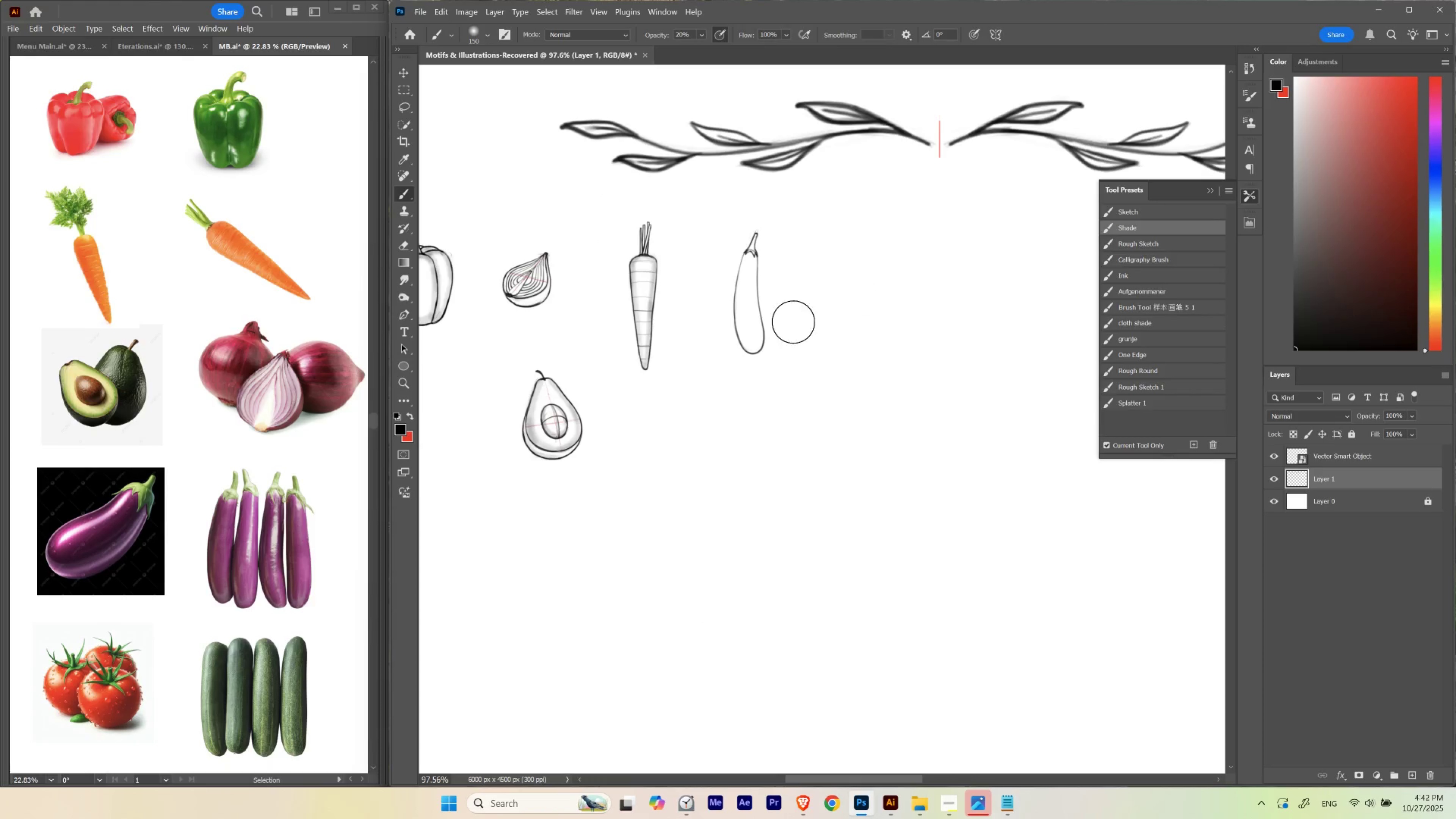 
hold_key(key=ControlLeft, duration=0.67)
 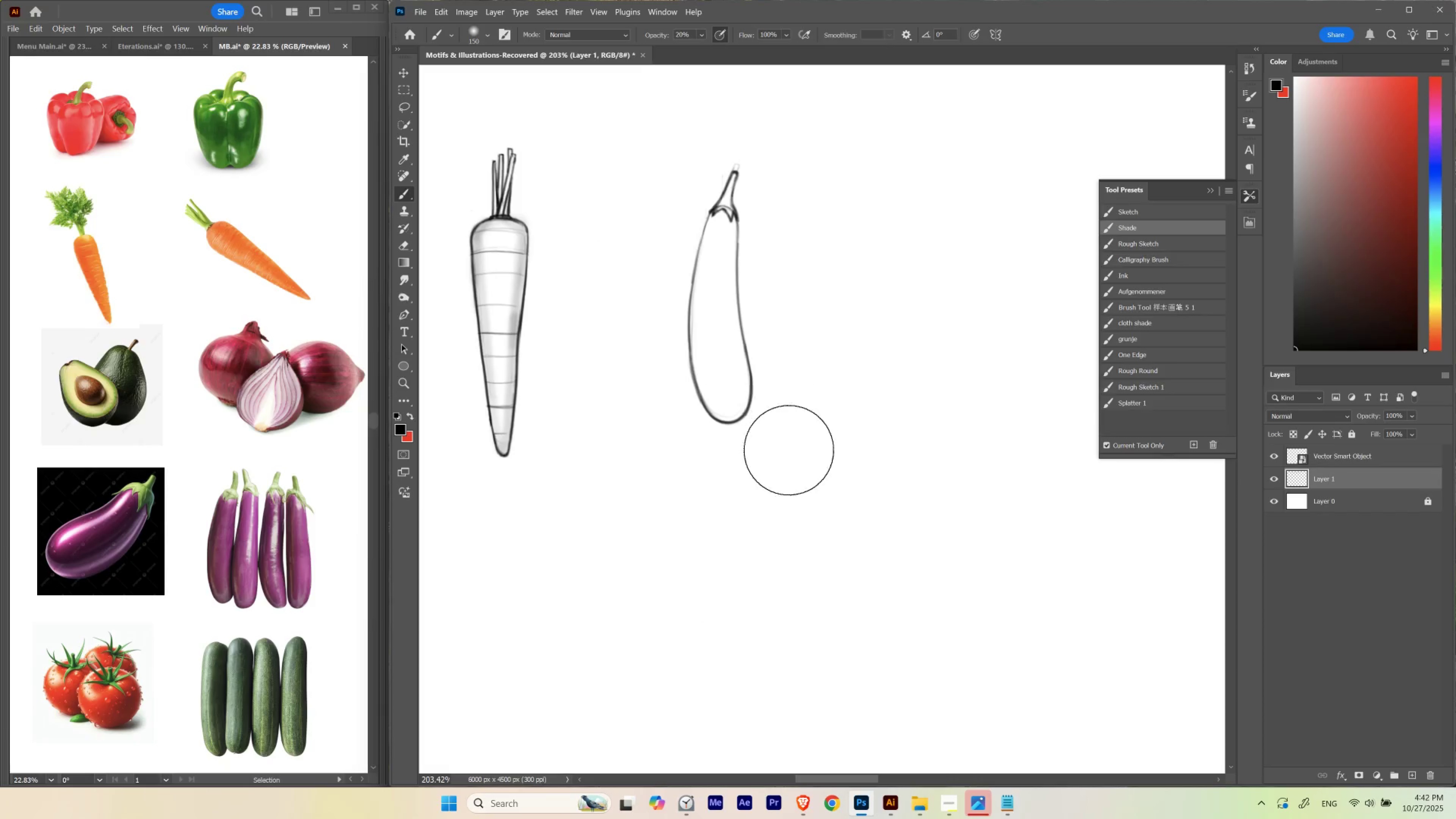 
hold_key(key=Space, duration=0.65)
 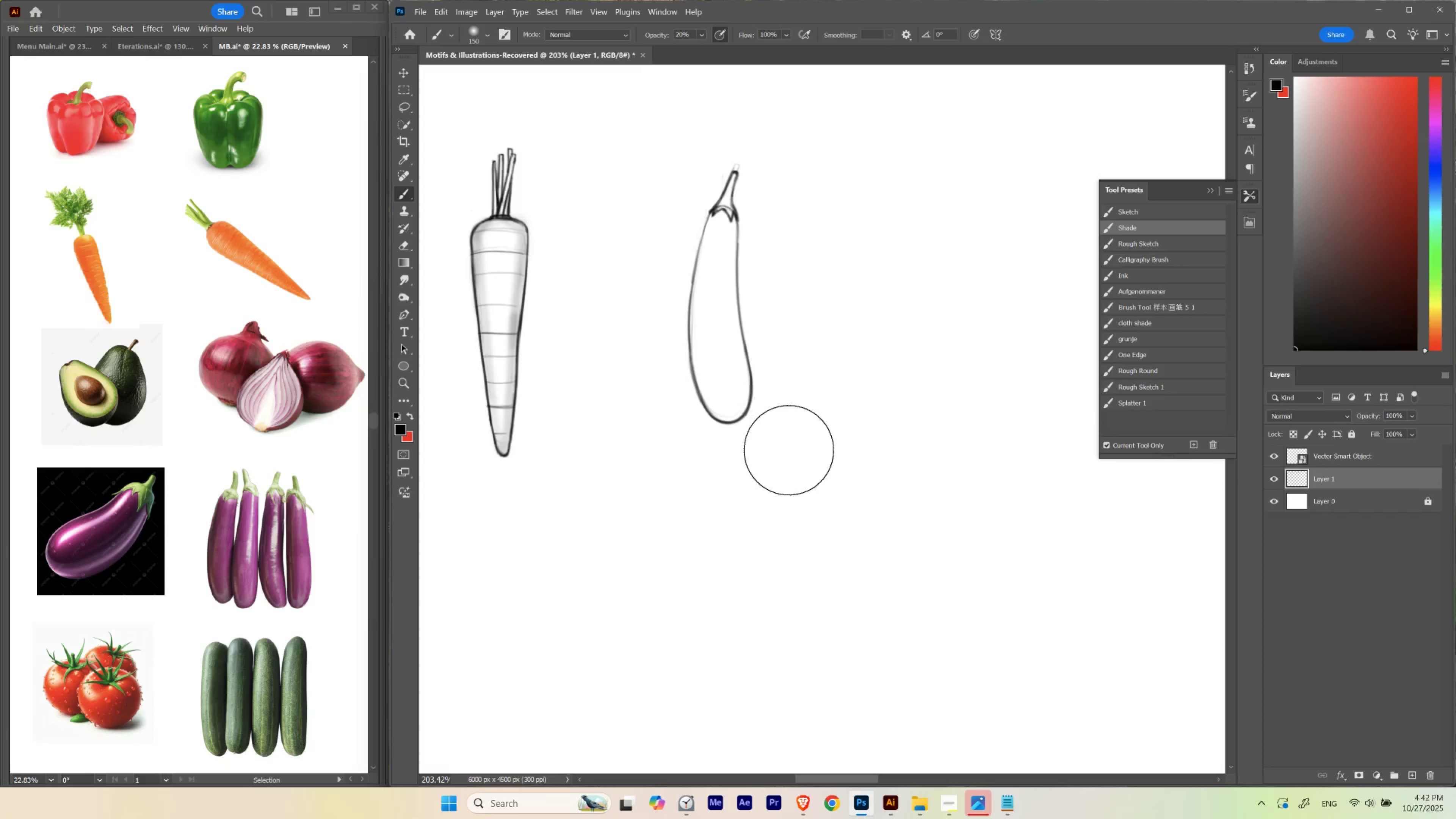 
left_click_drag(start_coordinate=[776, 290], to_coordinate=[807, 339])
 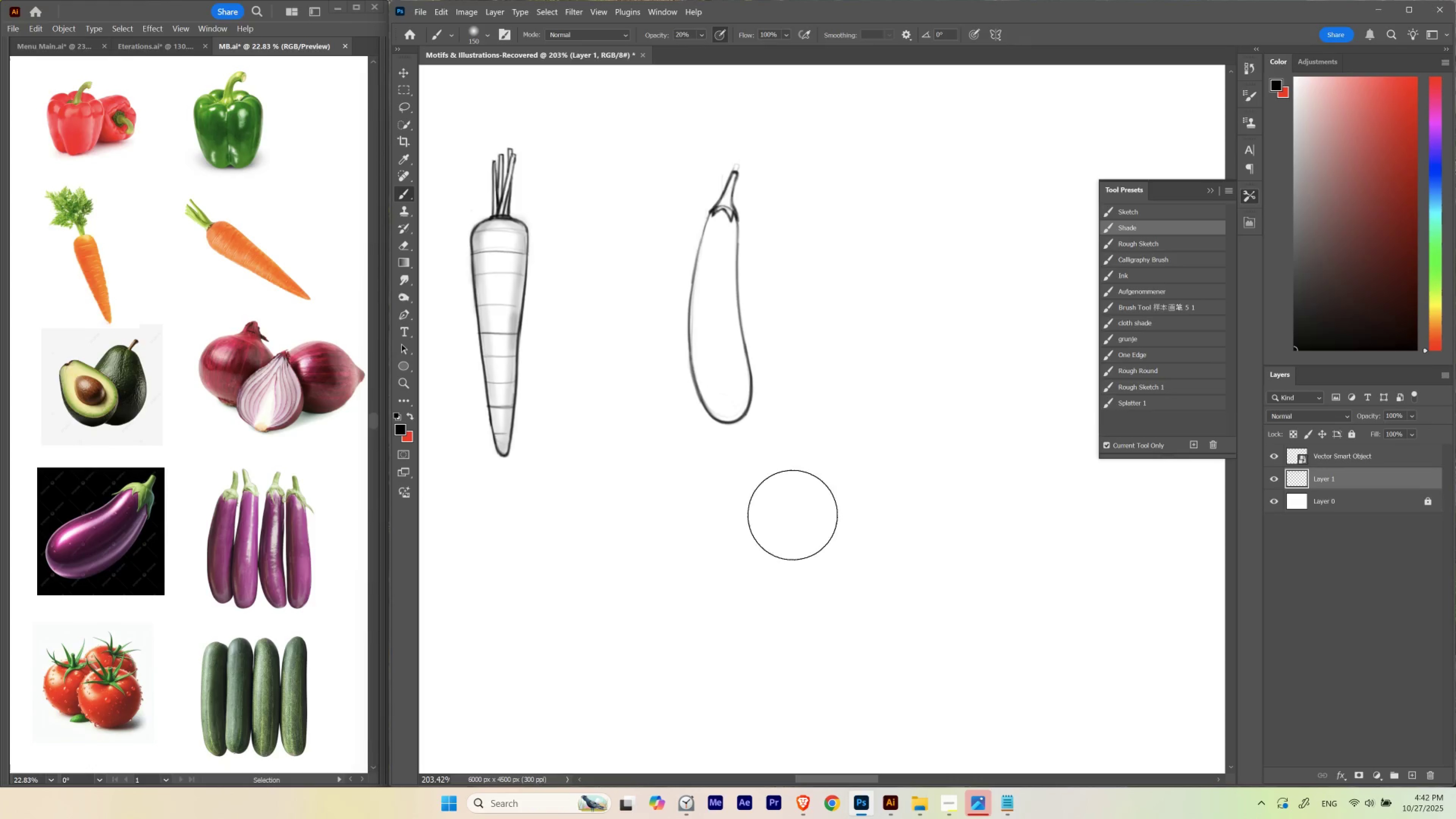 
hold_key(key=ControlLeft, duration=0.74)
 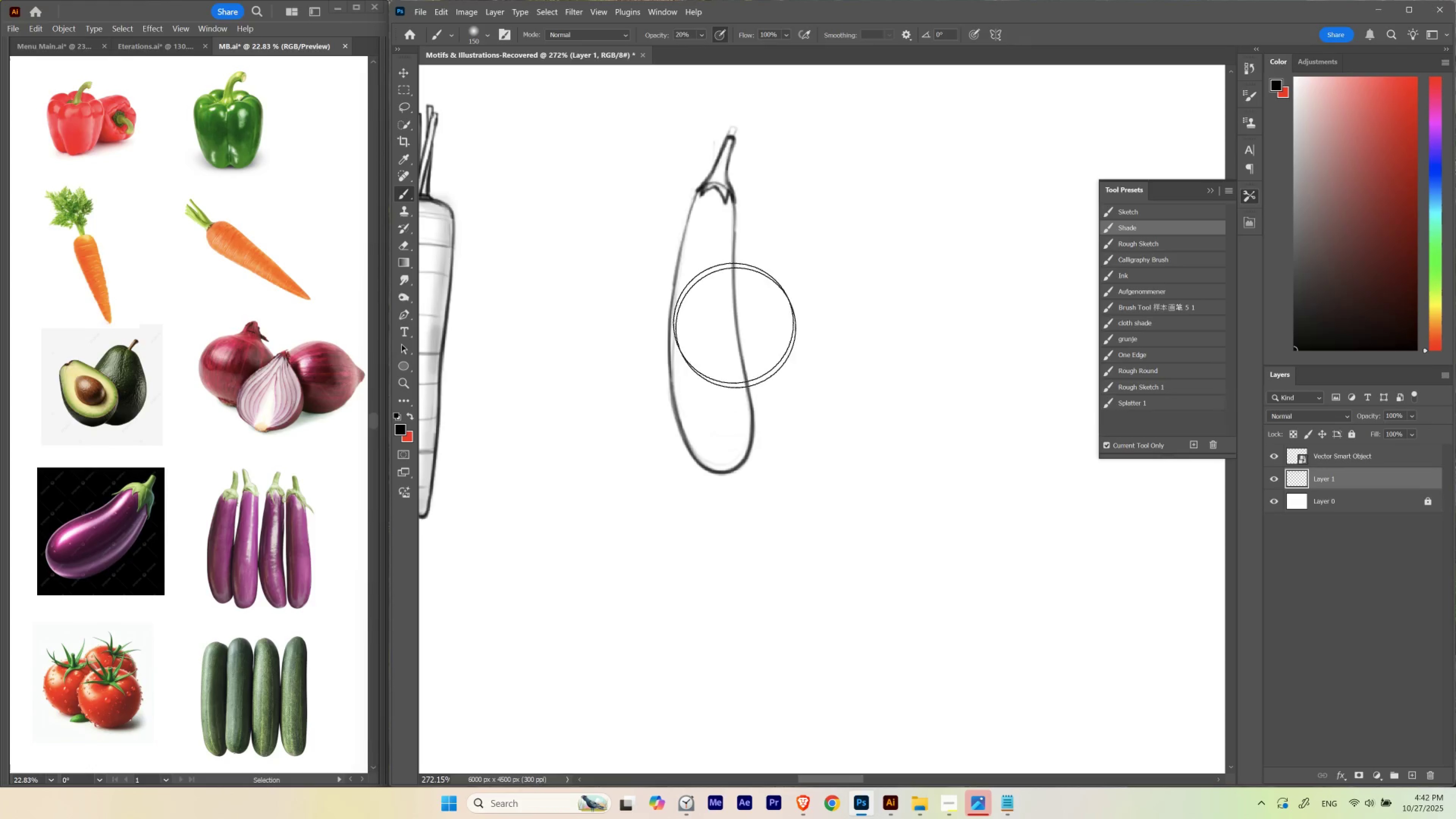 
hold_key(key=Space, duration=0.78)
 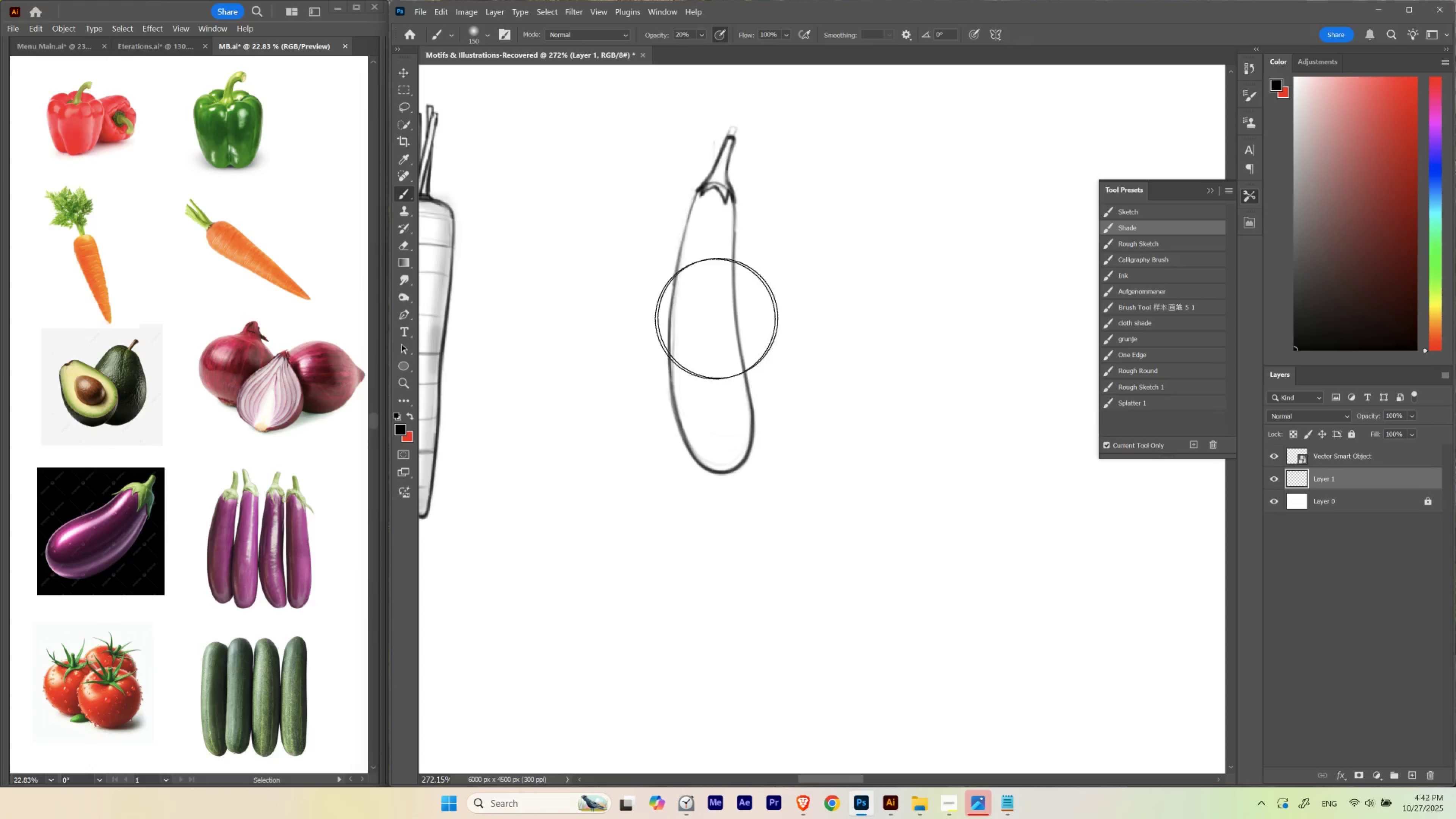 
left_click_drag(start_coordinate=[748, 275], to_coordinate=[765, 310])
 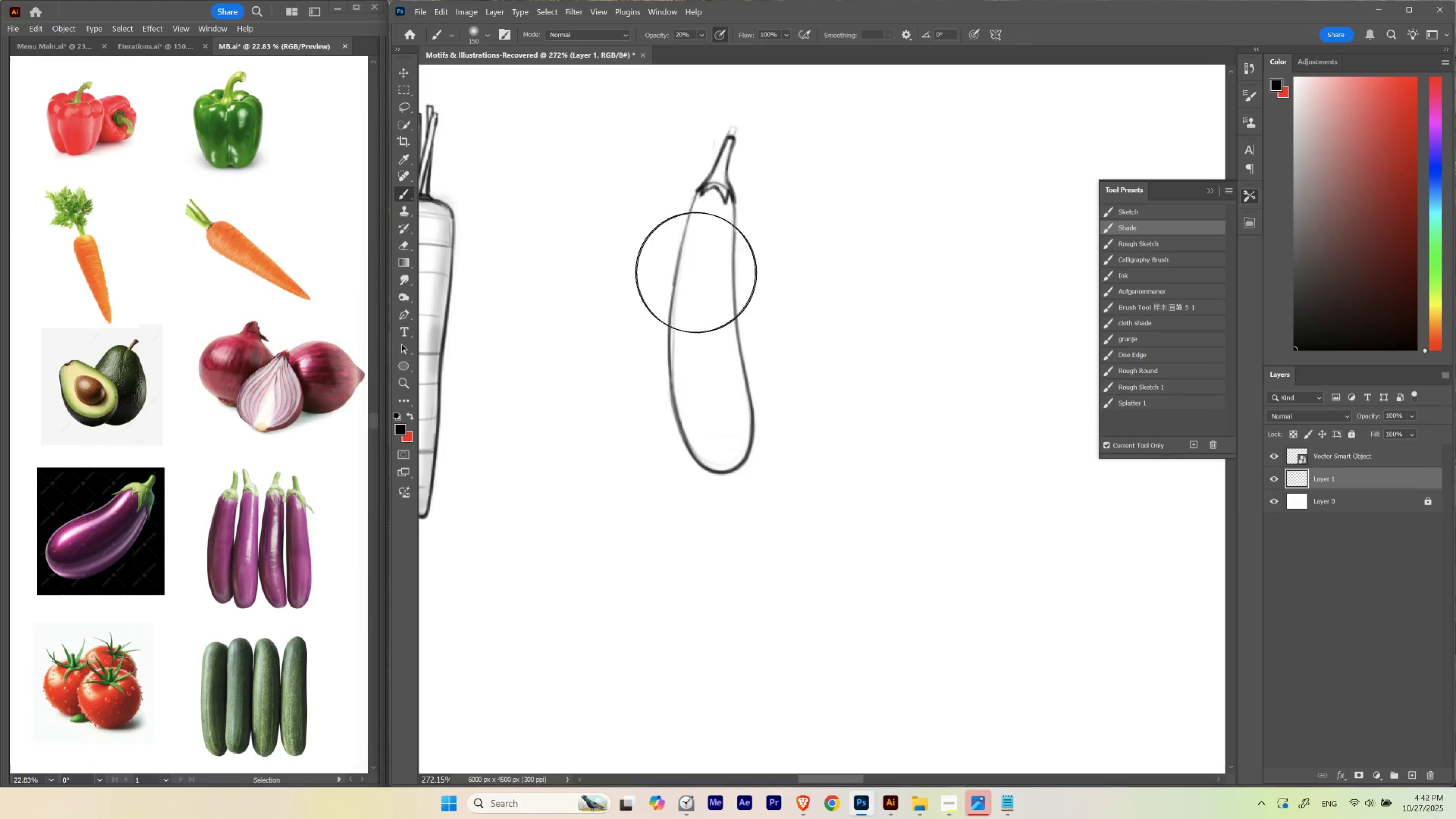 
key(L)
 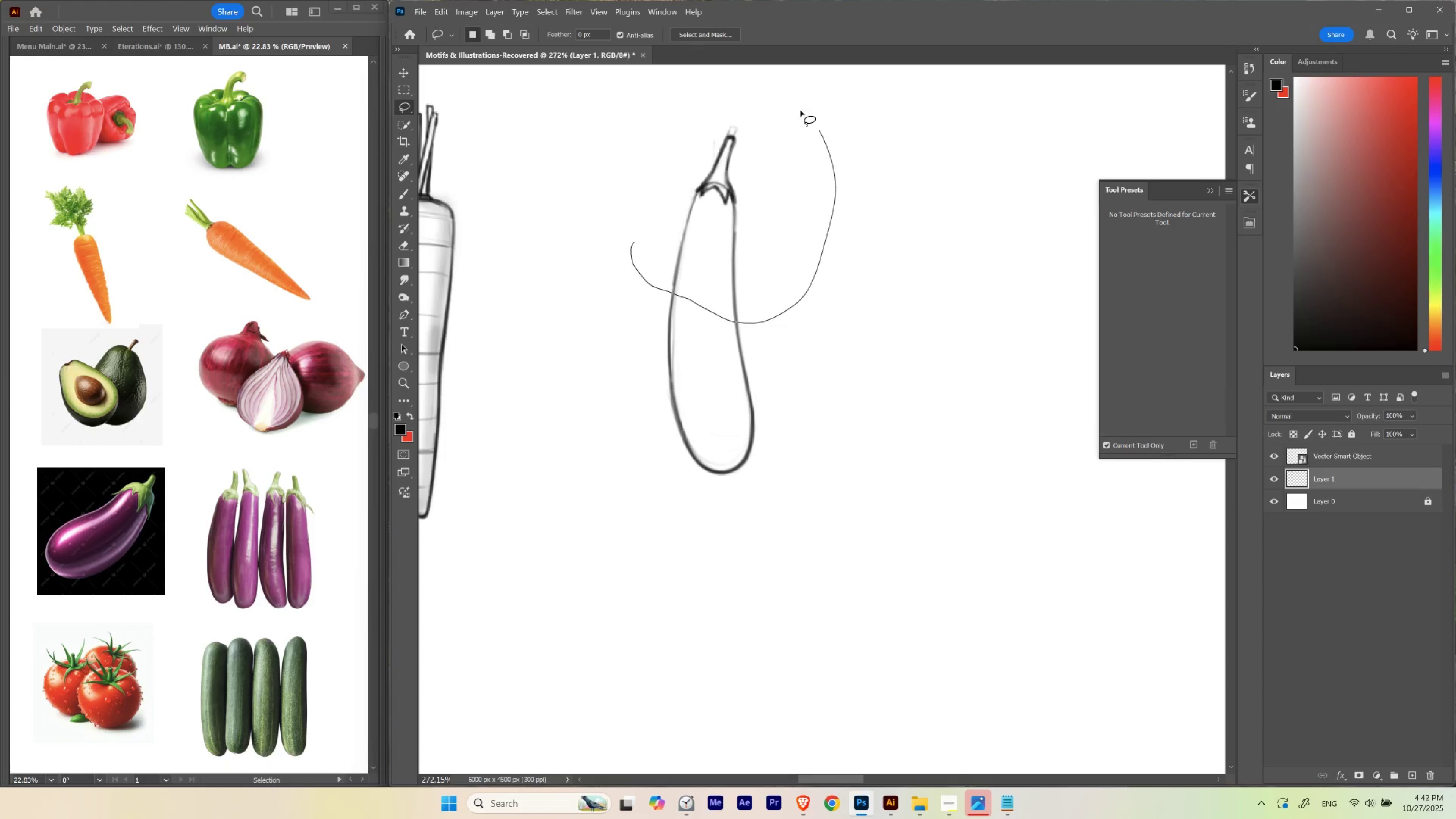 
key(Control+T)
 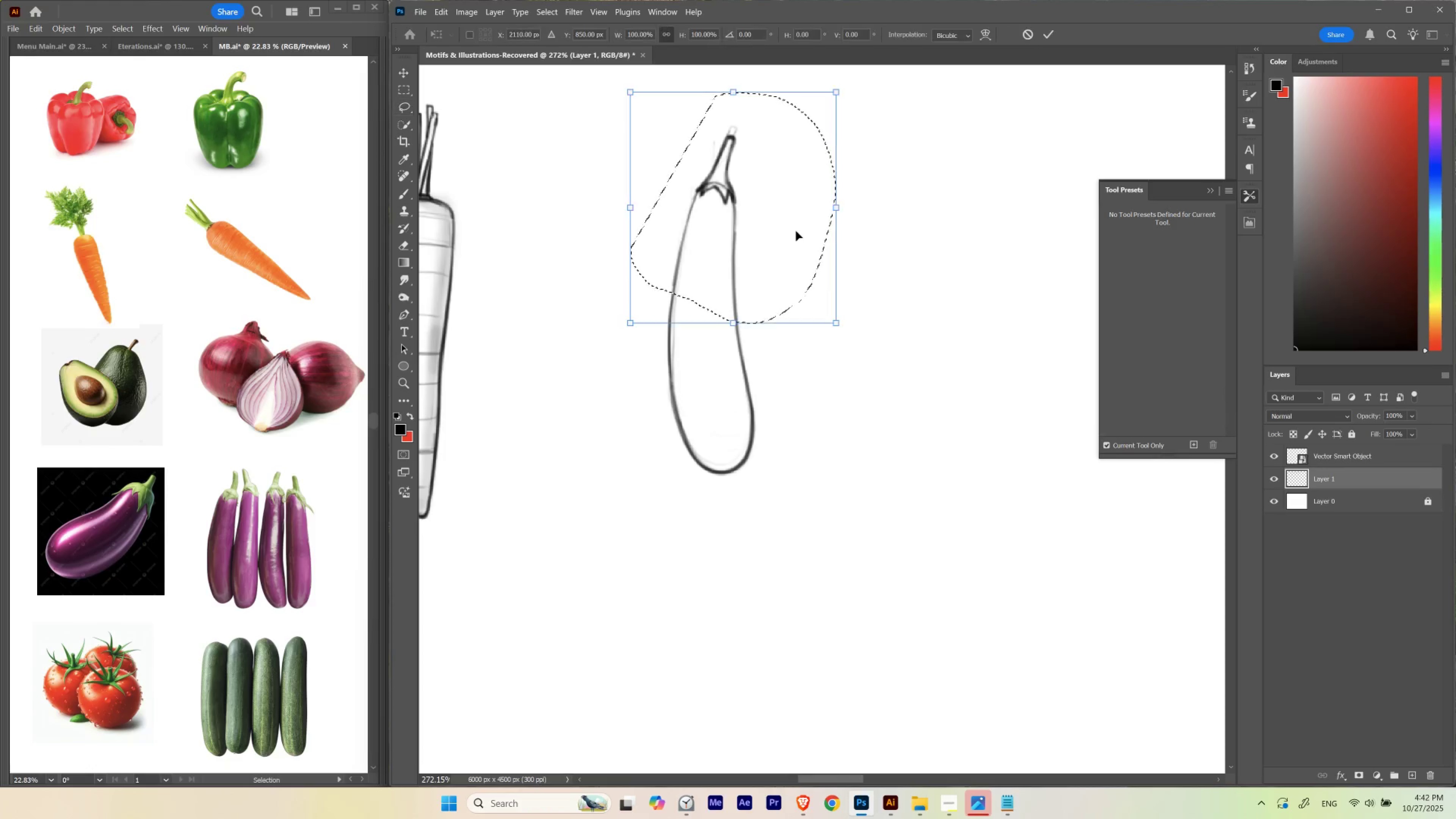 
hold_key(key=Space, duration=0.47)
 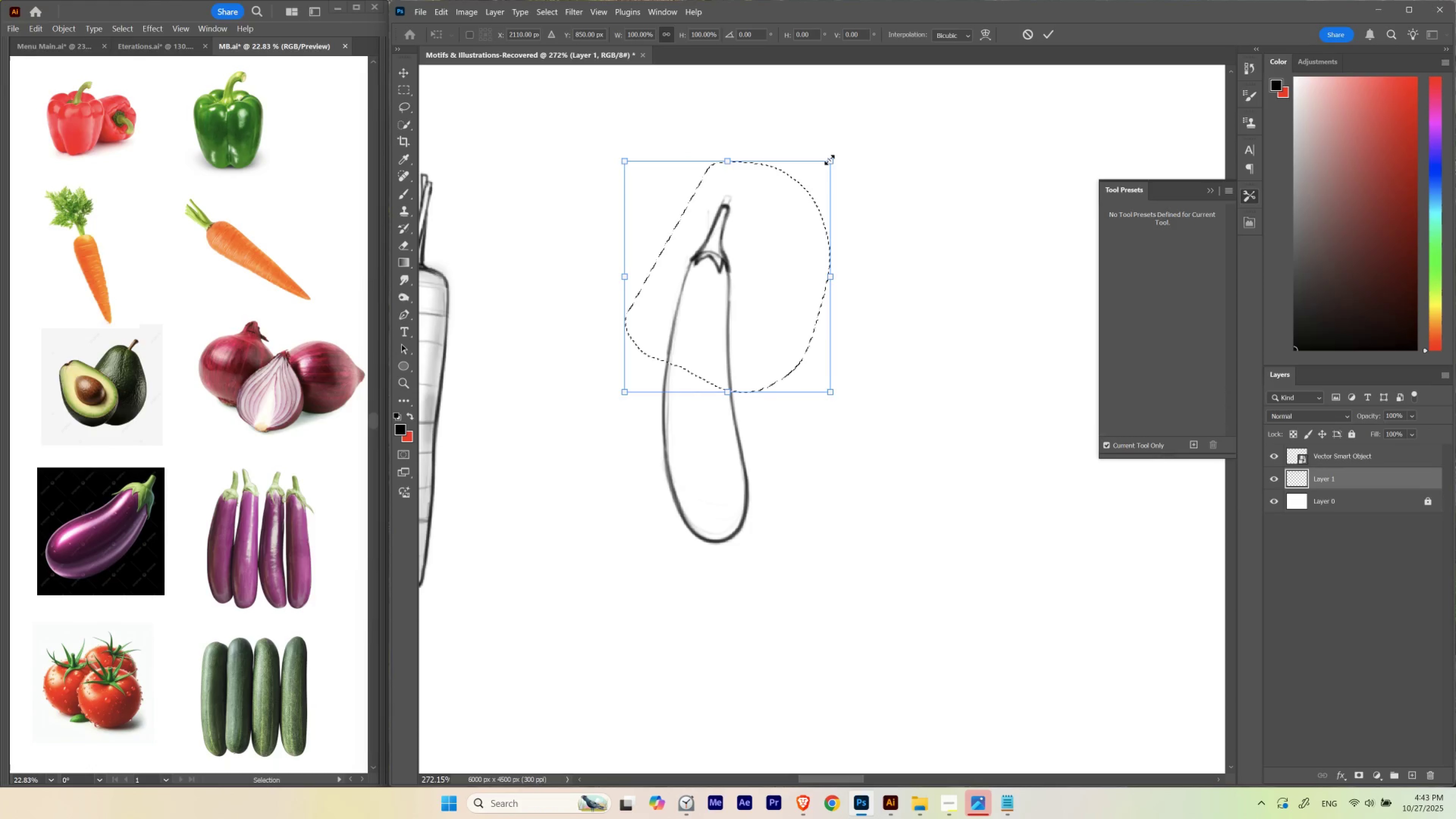 
left_click_drag(start_coordinate=[803, 200], to_coordinate=[798, 269])
 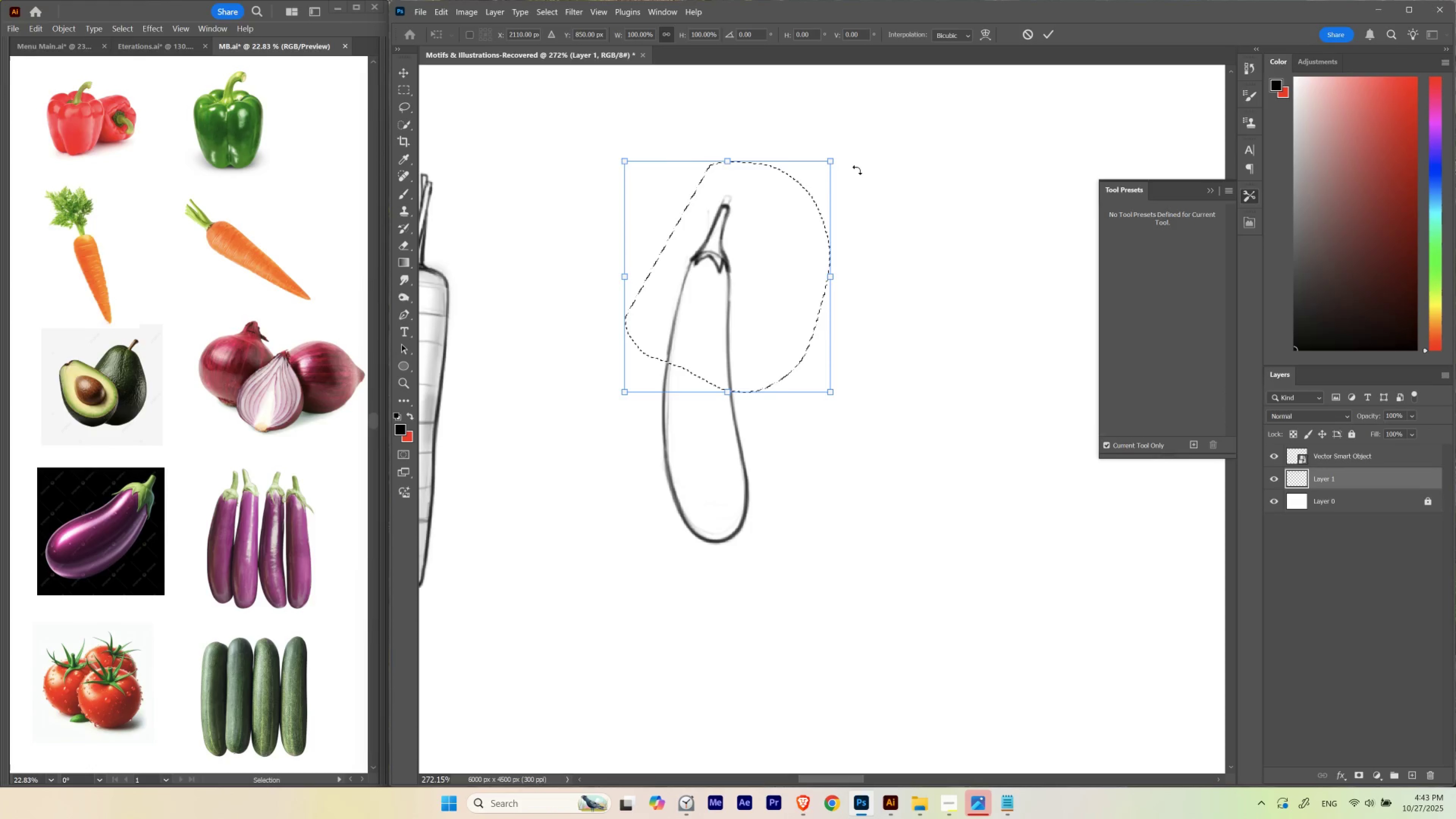 
hold_key(key=AltLeft, duration=1.53)
left_click_drag(start_coordinate=[829, 160], to_coordinate=[839, 143])
 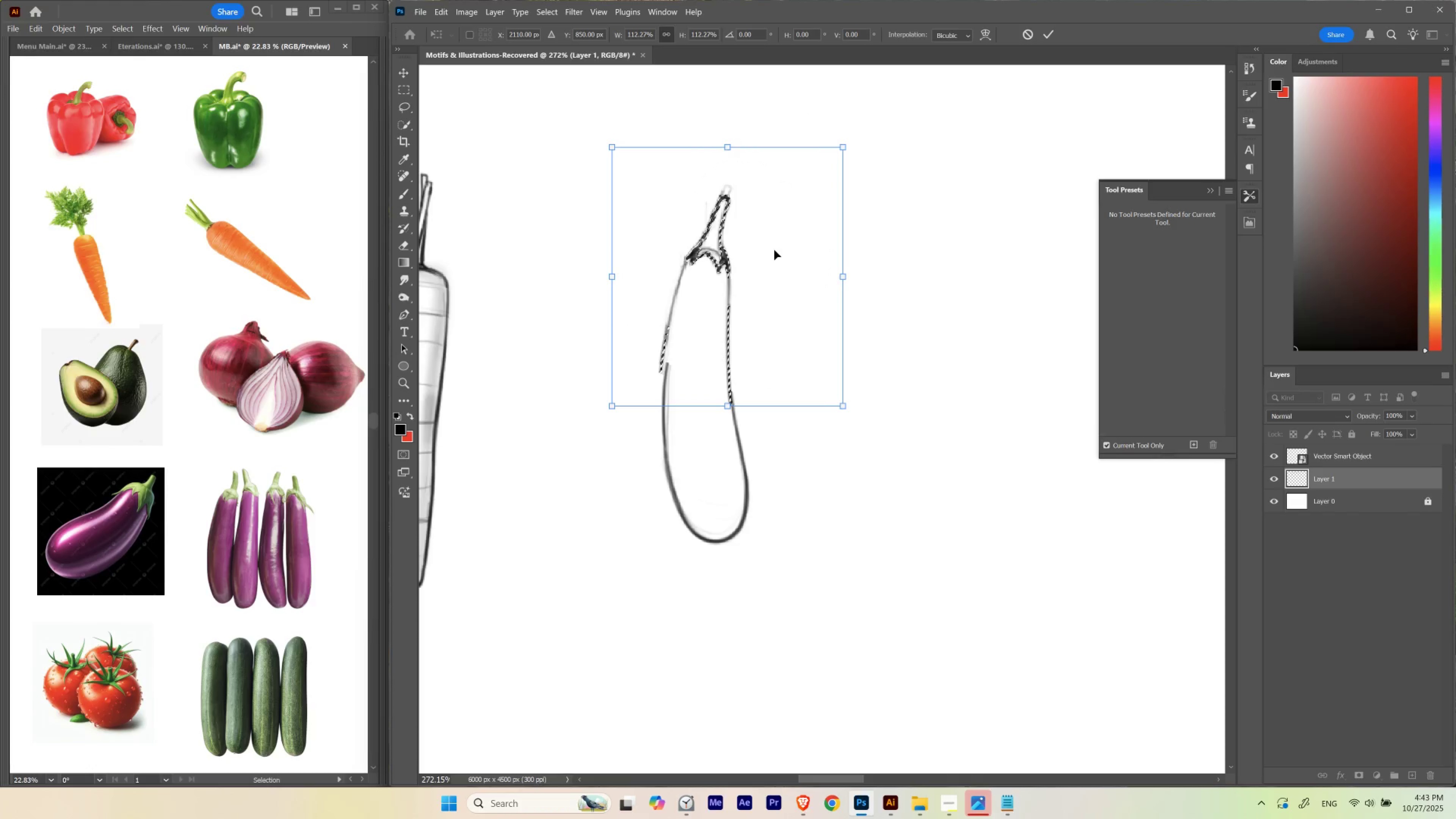 
hold_key(key=AltLeft, duration=1.1)
 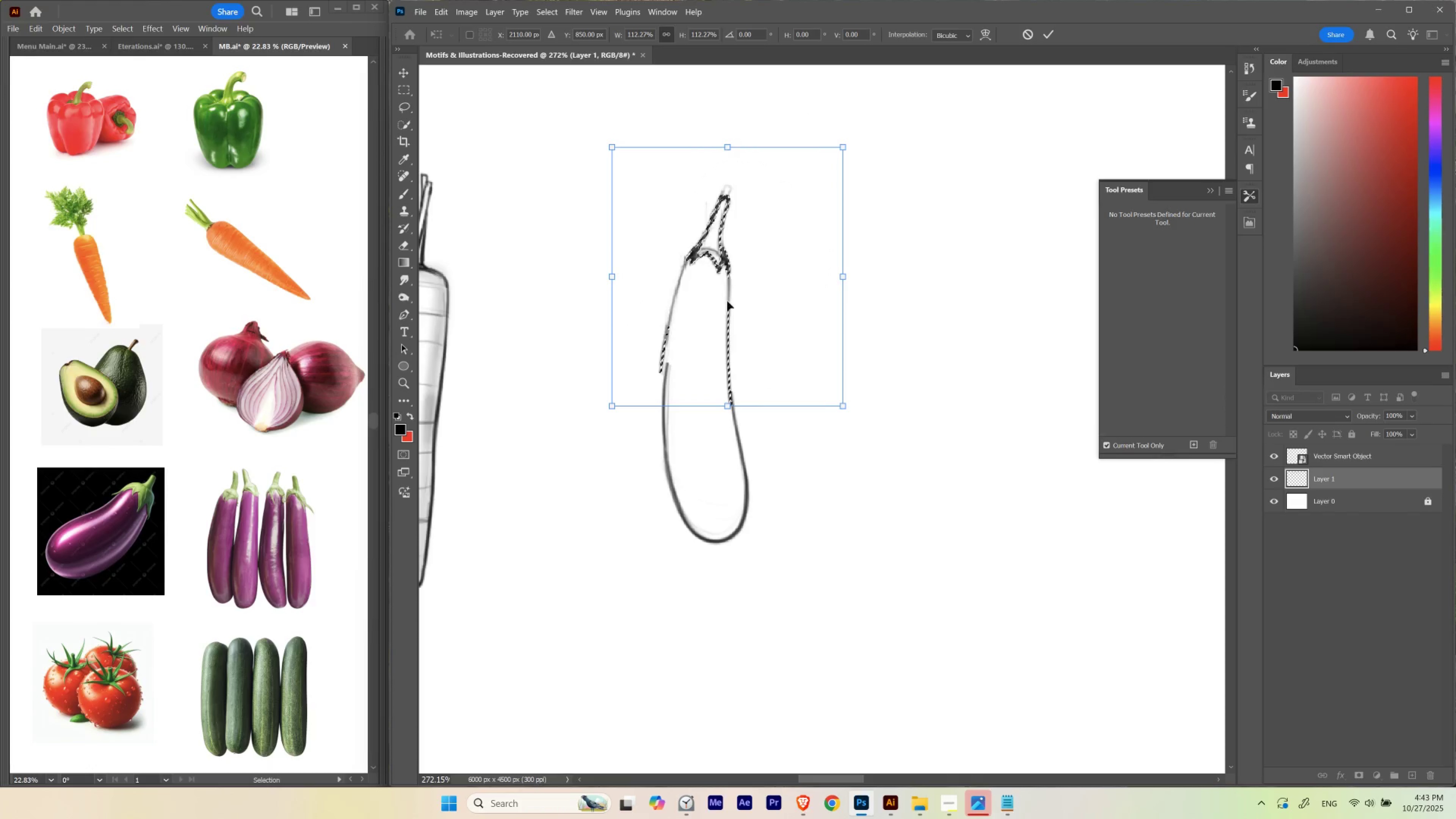 
left_click_drag(start_coordinate=[726, 283], to_coordinate=[731, 280])
 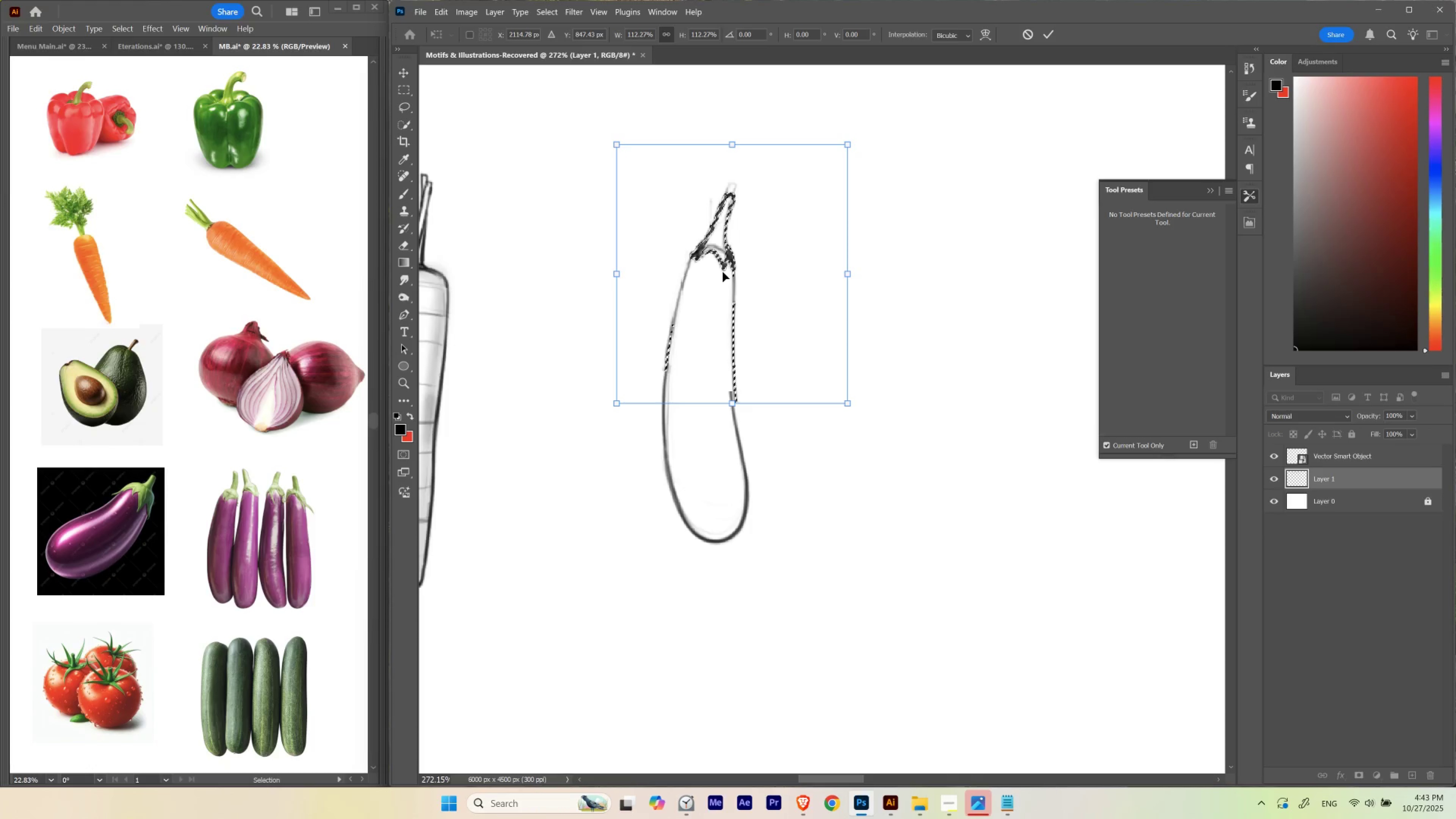 
key(Control+H)
 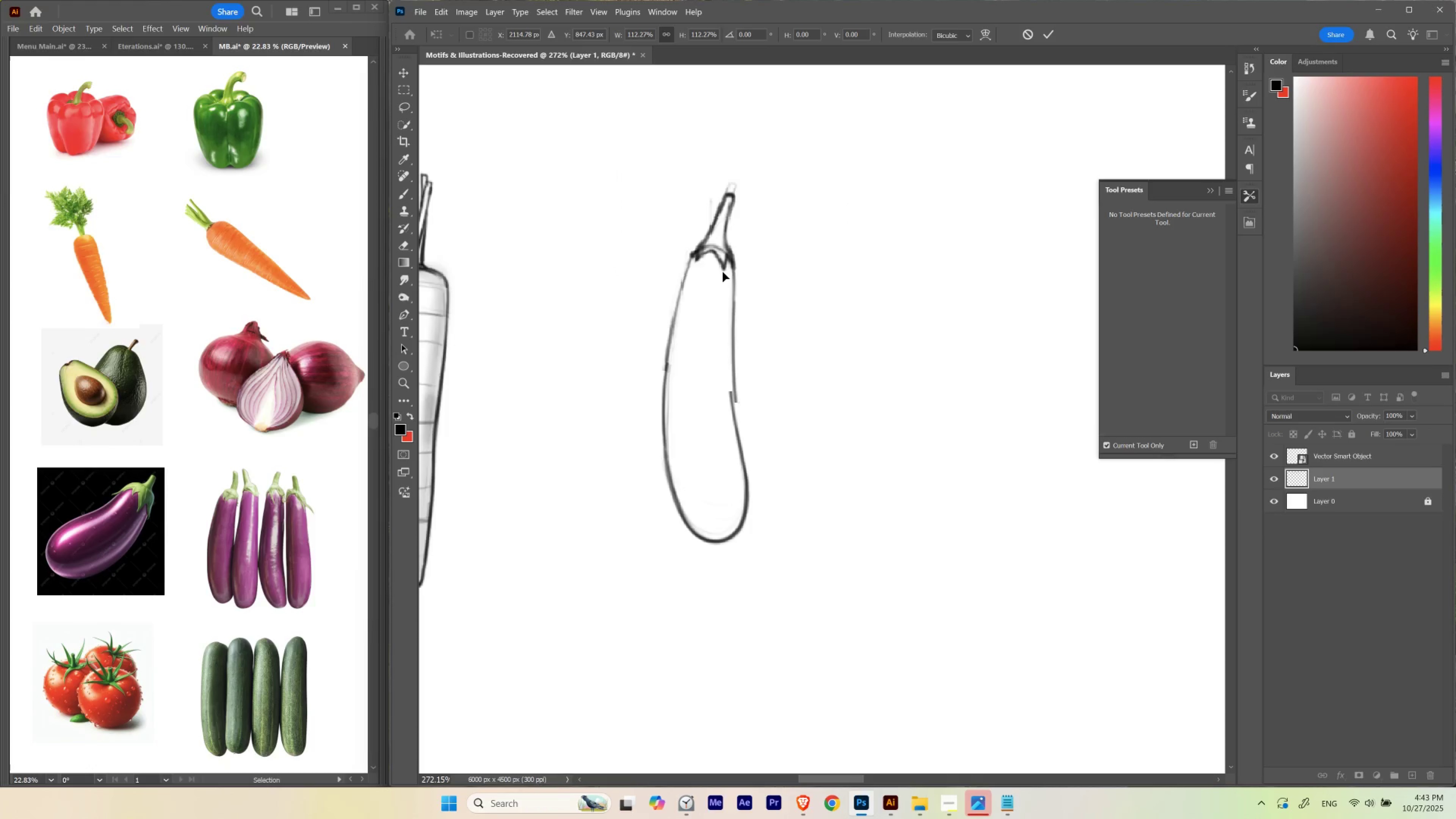 
key(V)
 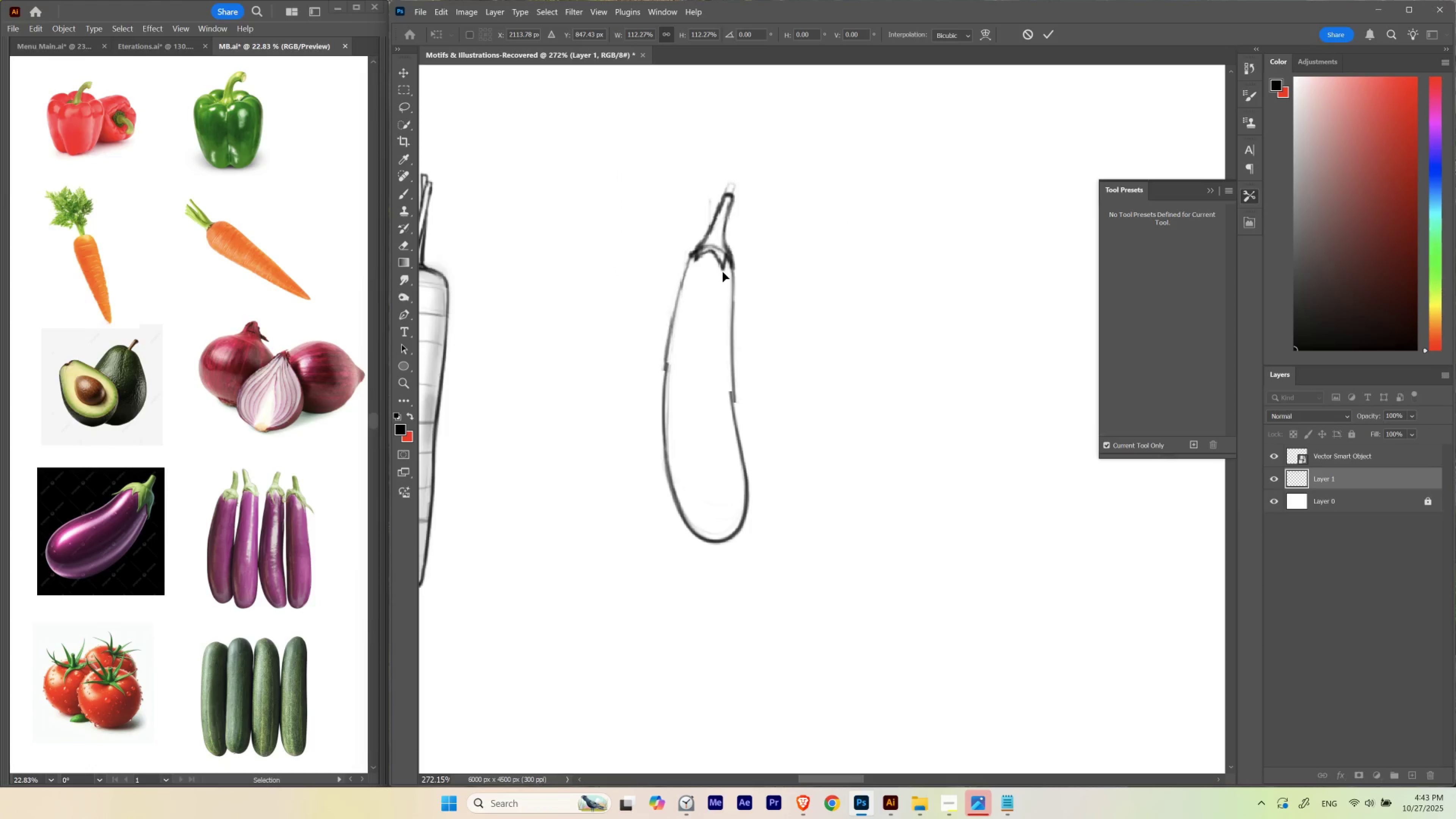 
key(ArrowLeft)
 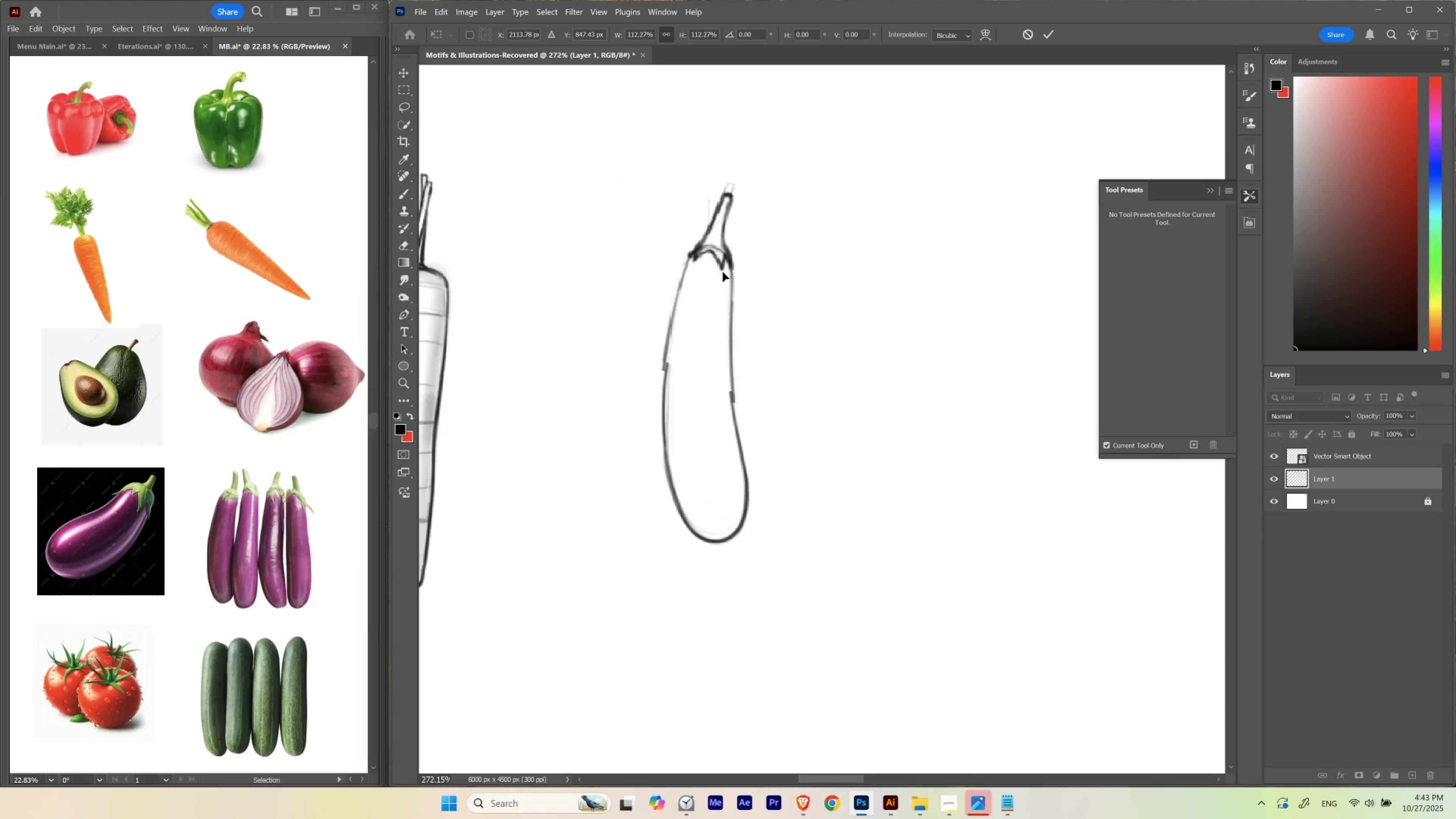 
key(ArrowLeft)
 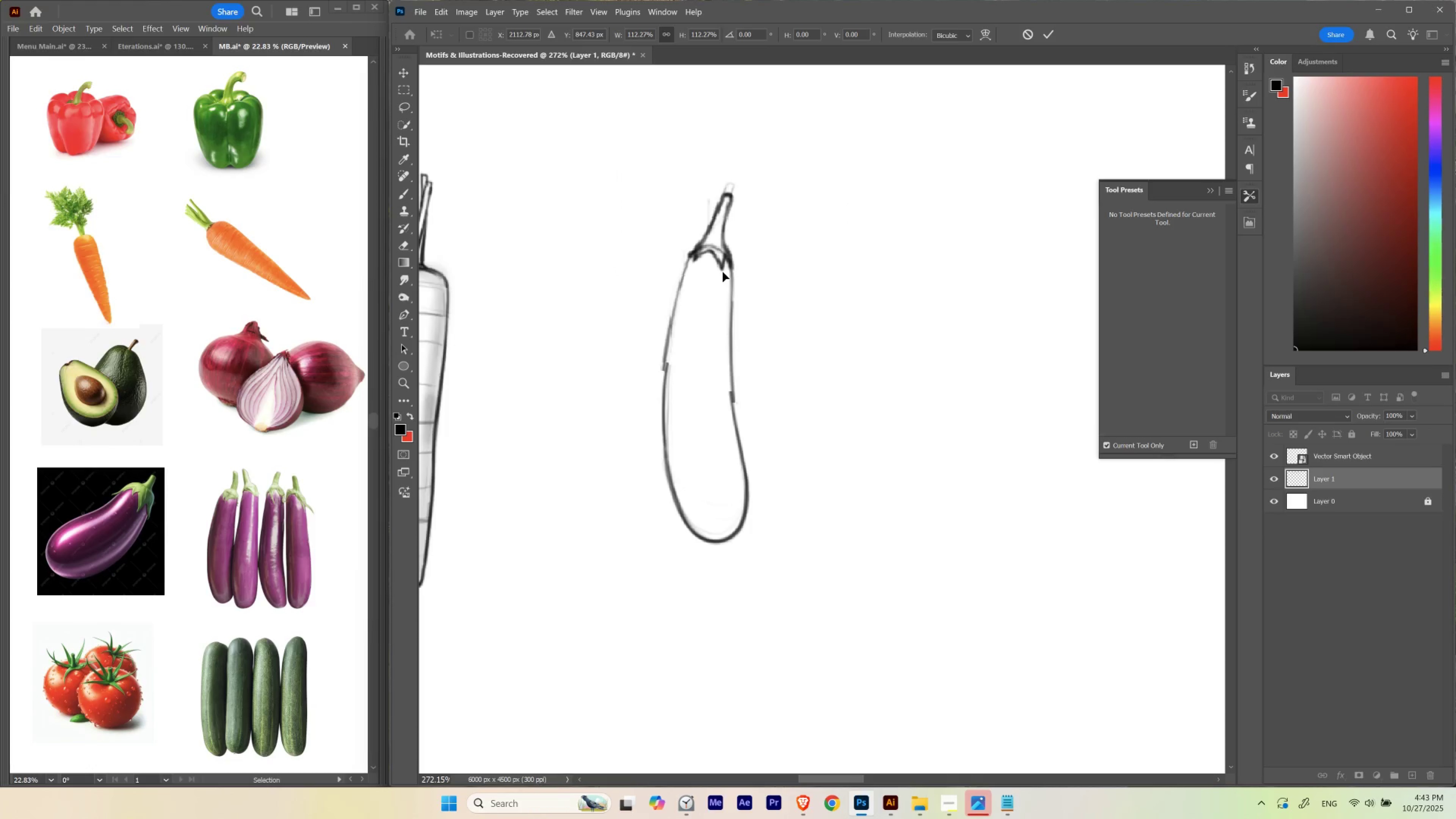 
key(Control+D)
 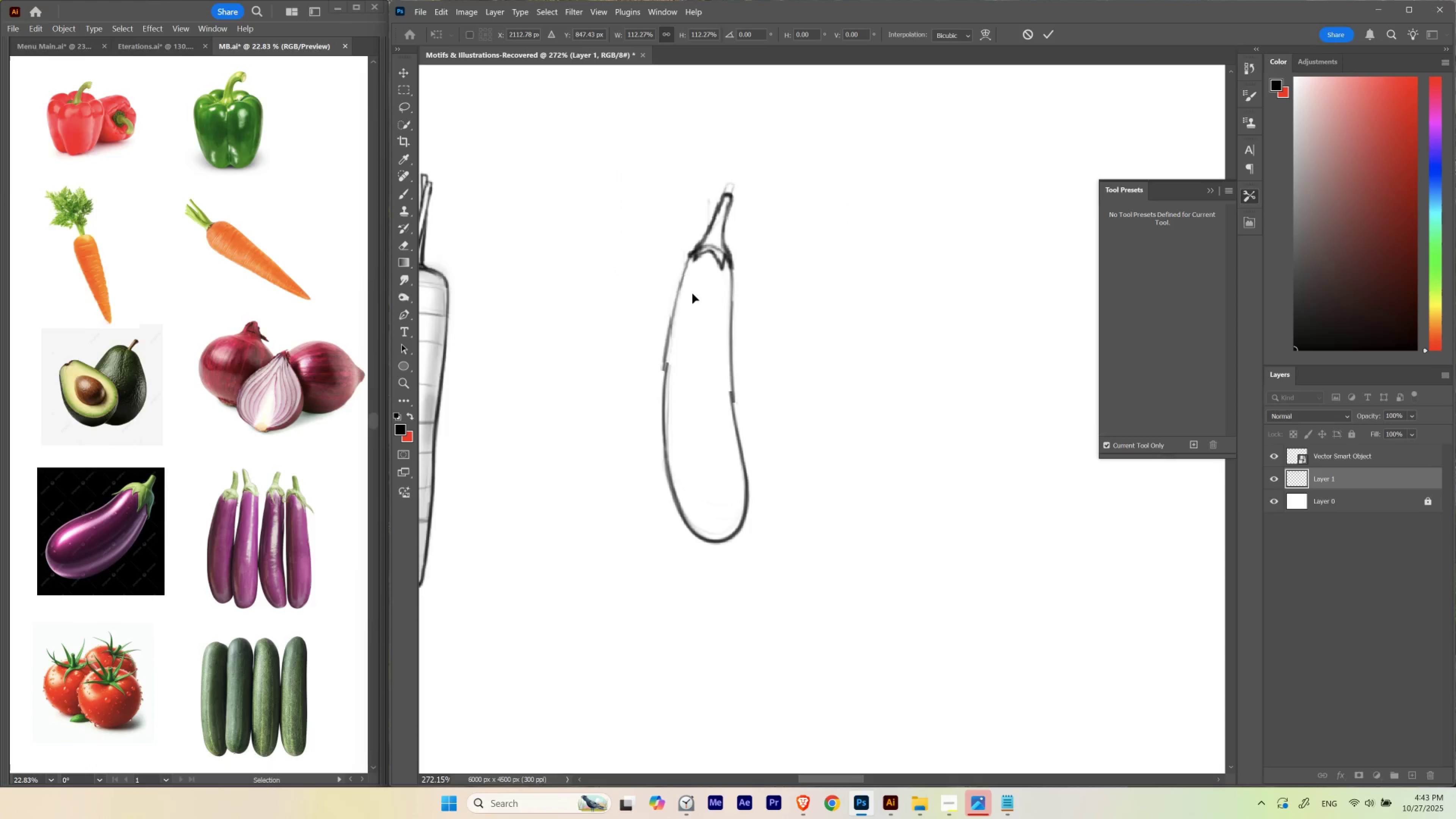 
hold_key(key=ControlLeft, duration=0.94)
 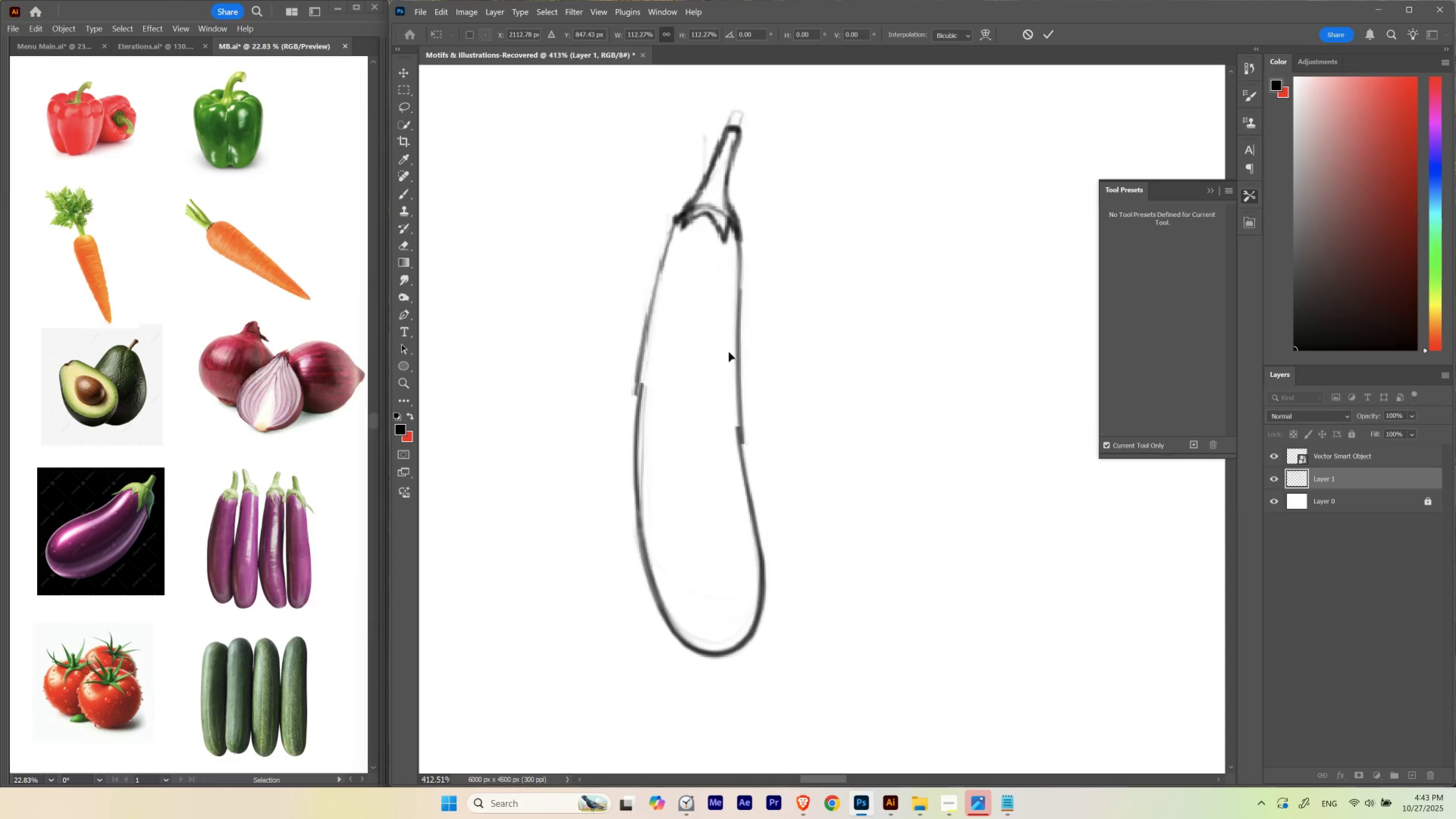 
hold_key(key=Space, duration=1.04)
 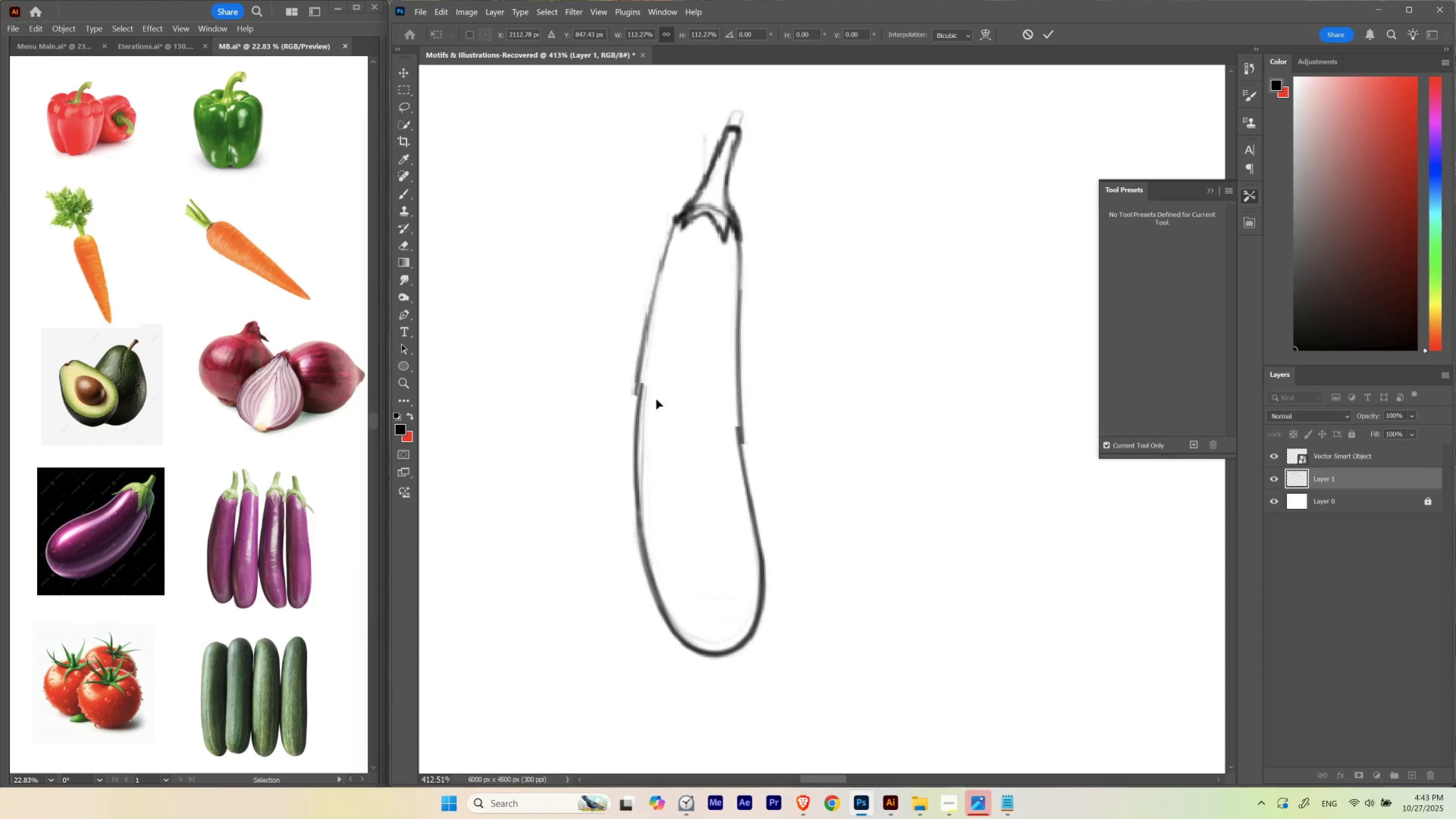 
left_click_drag(start_coordinate=[717, 323], to_coordinate=[737, 352])
 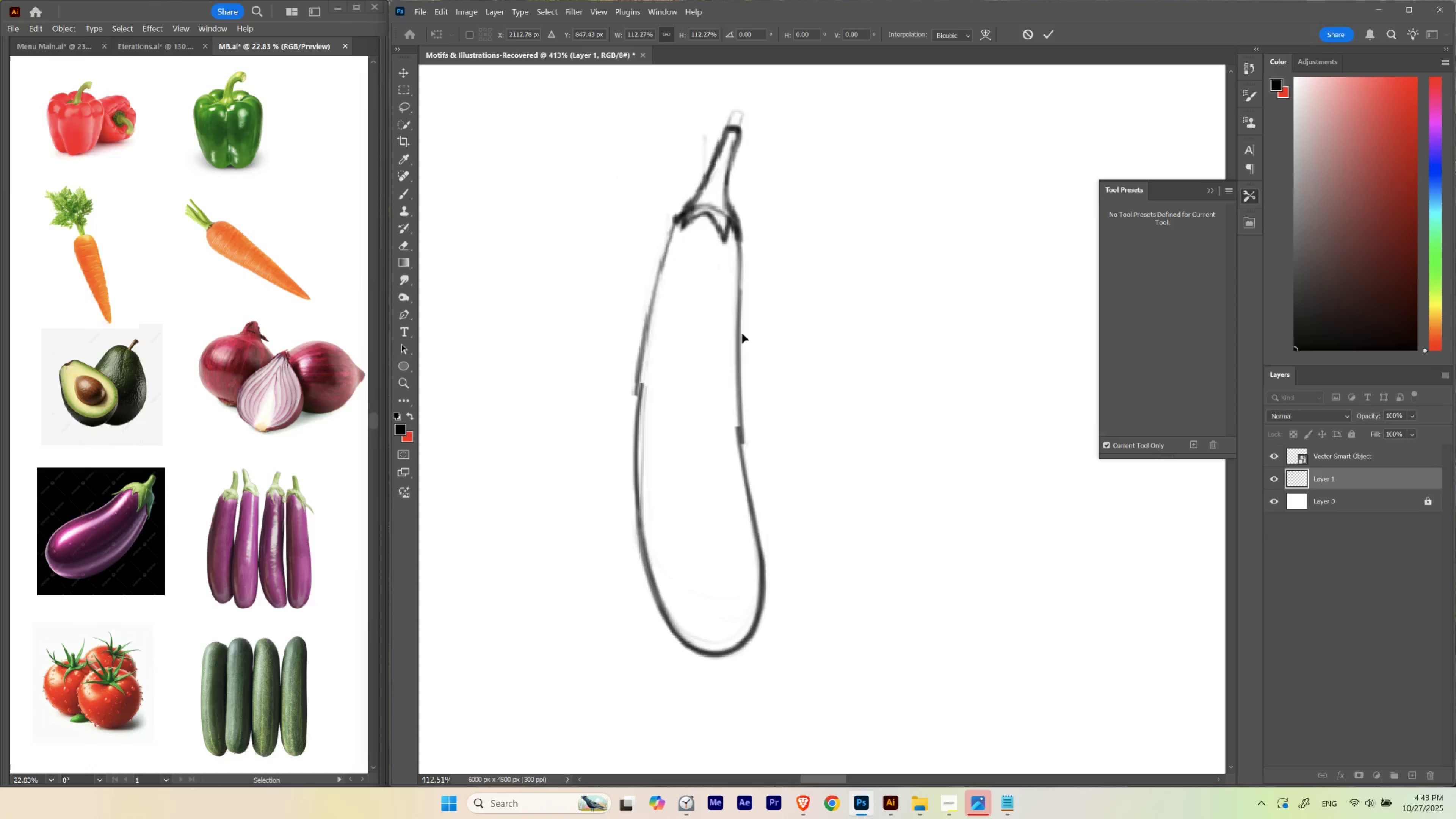 
hold_key(key=E, duration=0.5)
 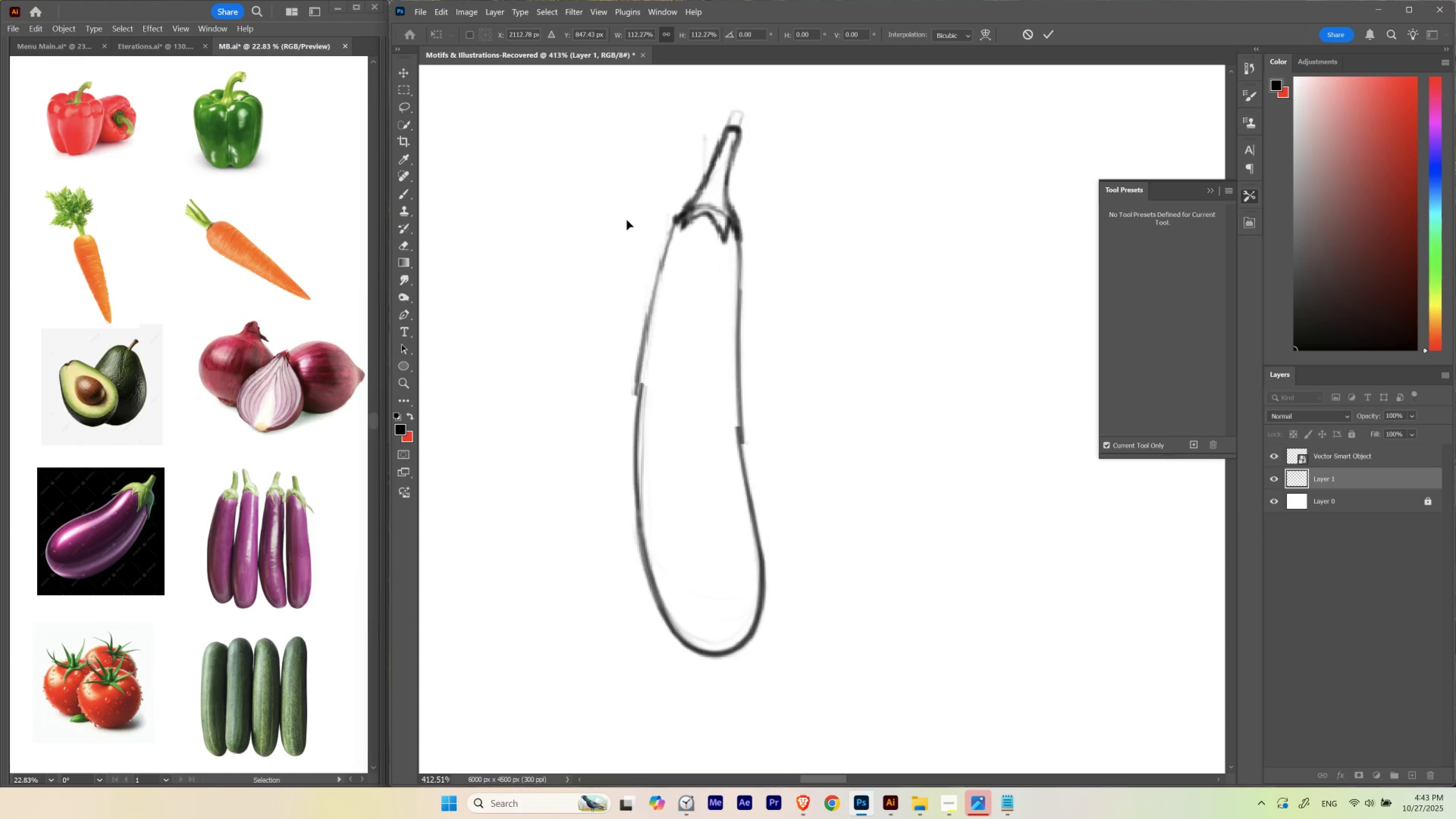 
left_click([633, 365])
 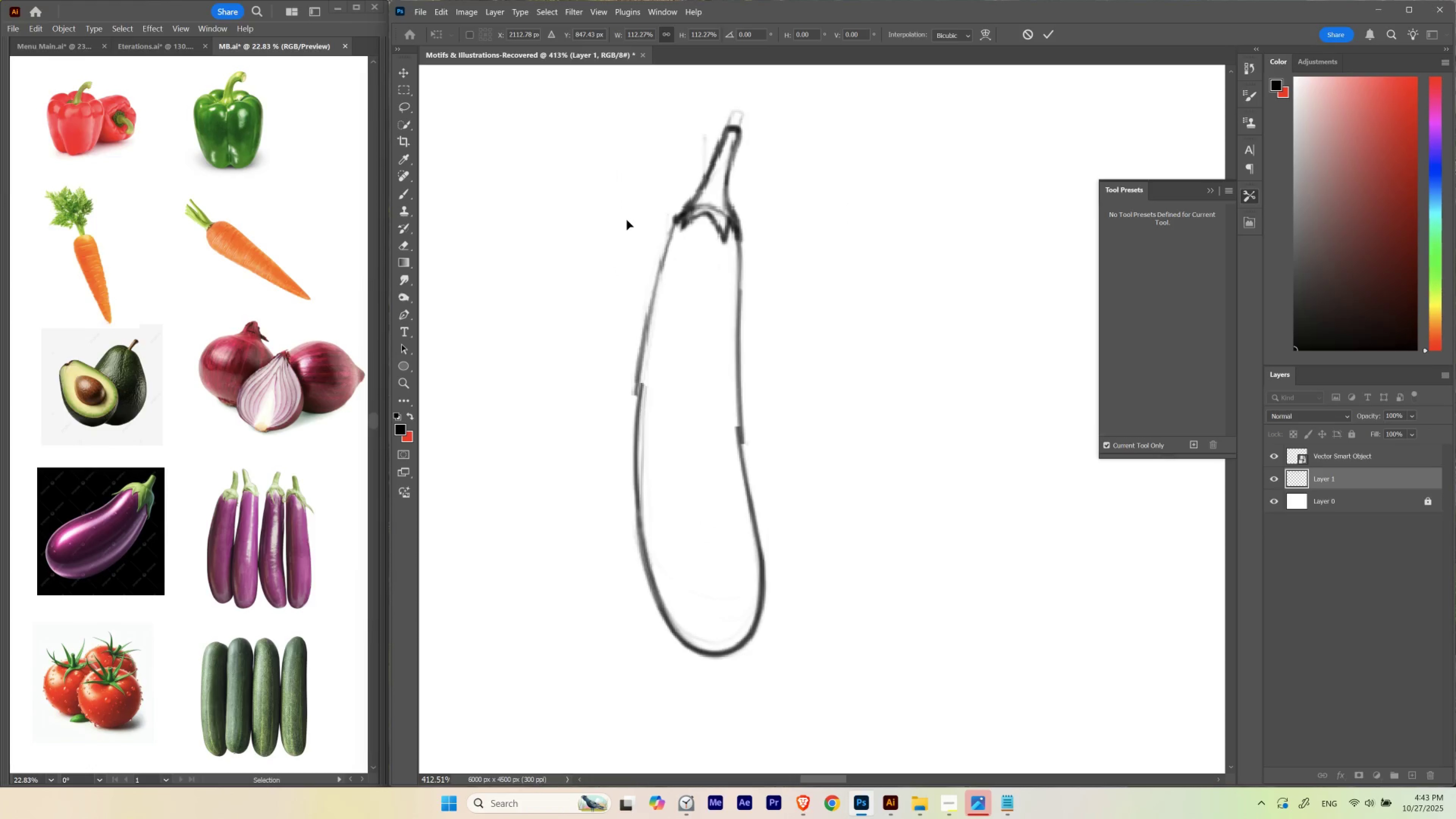 
key(Enter)
 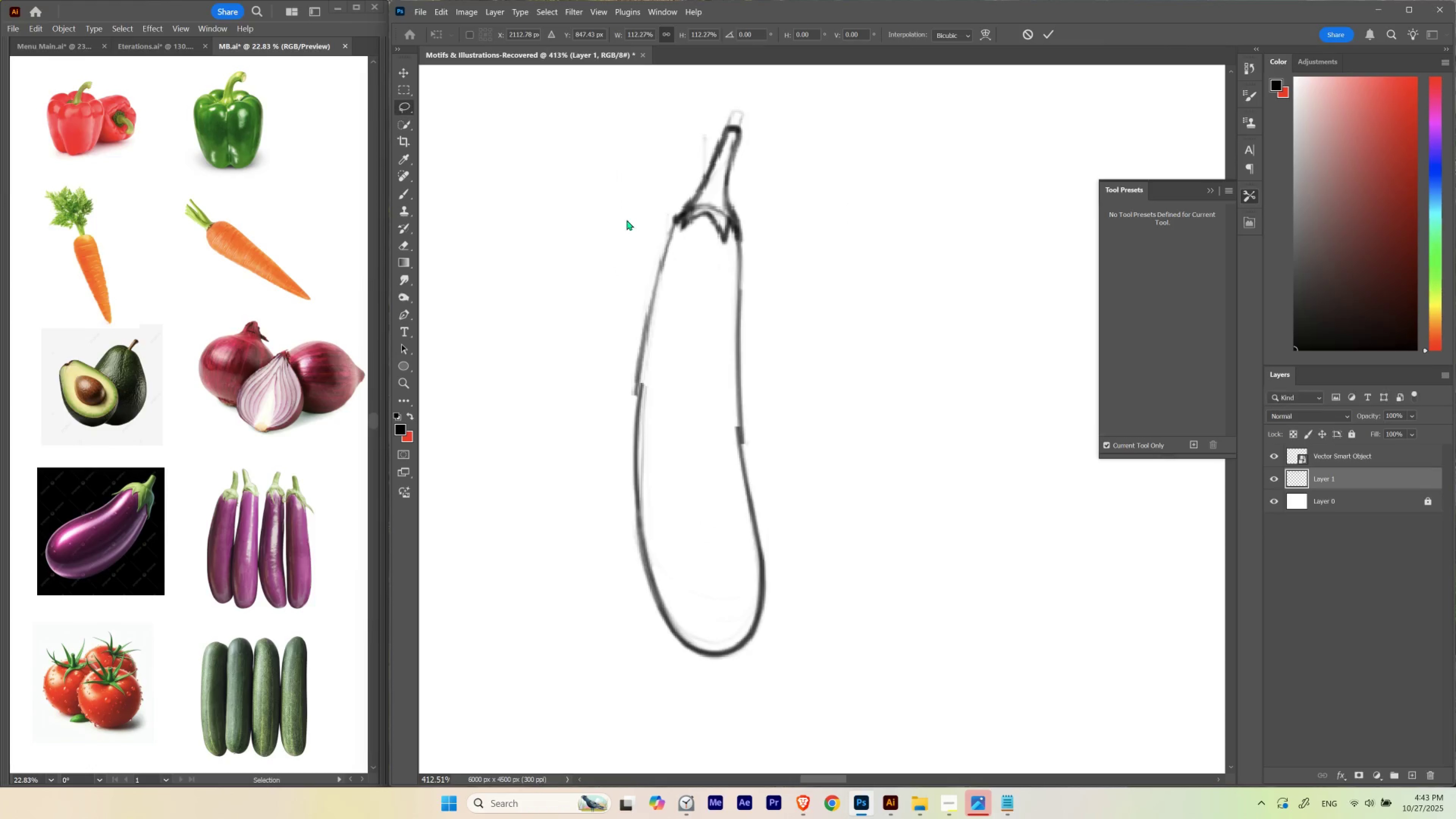 
key(Control+ControlLeft)
 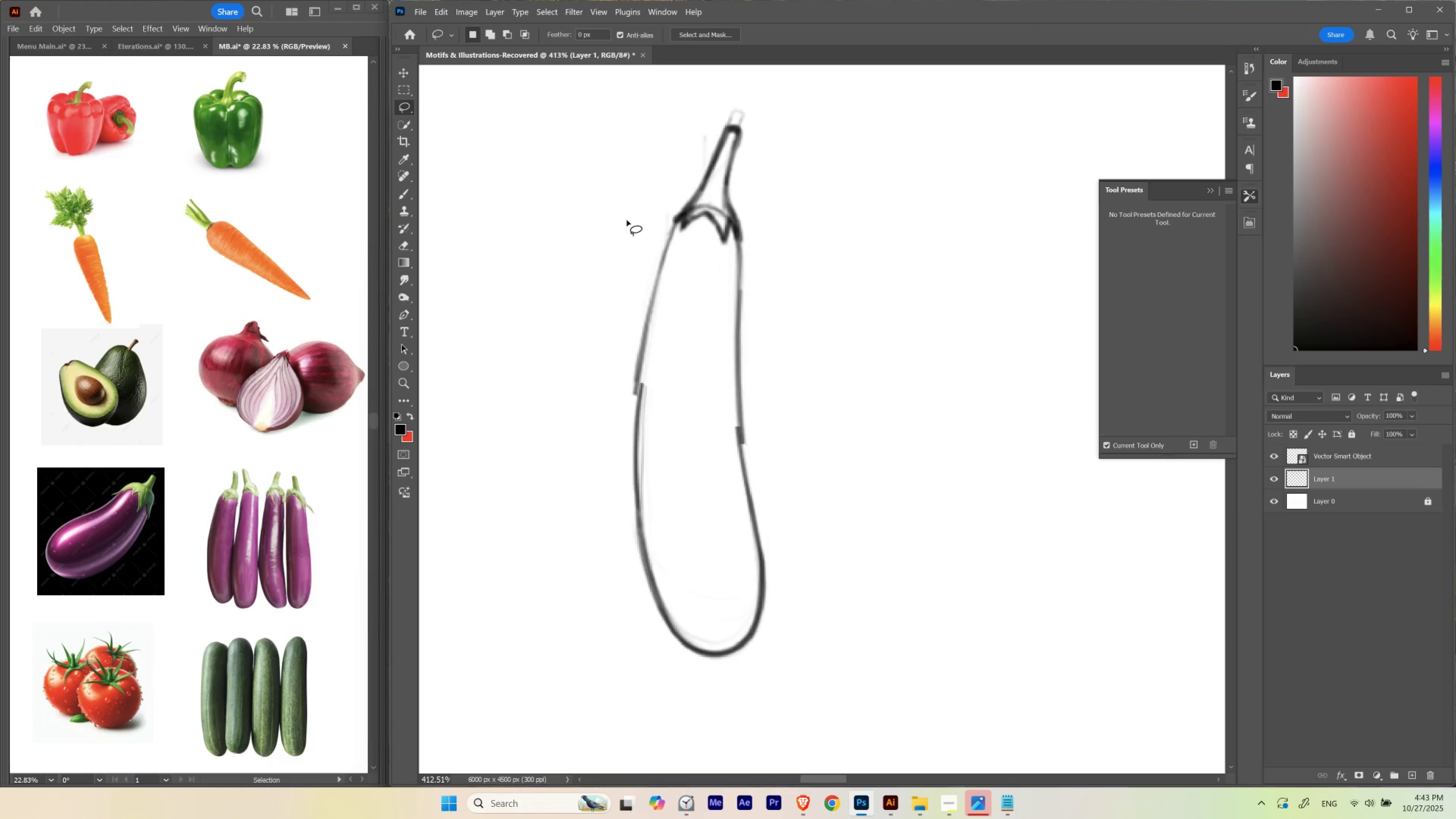 
key(Control+D)
 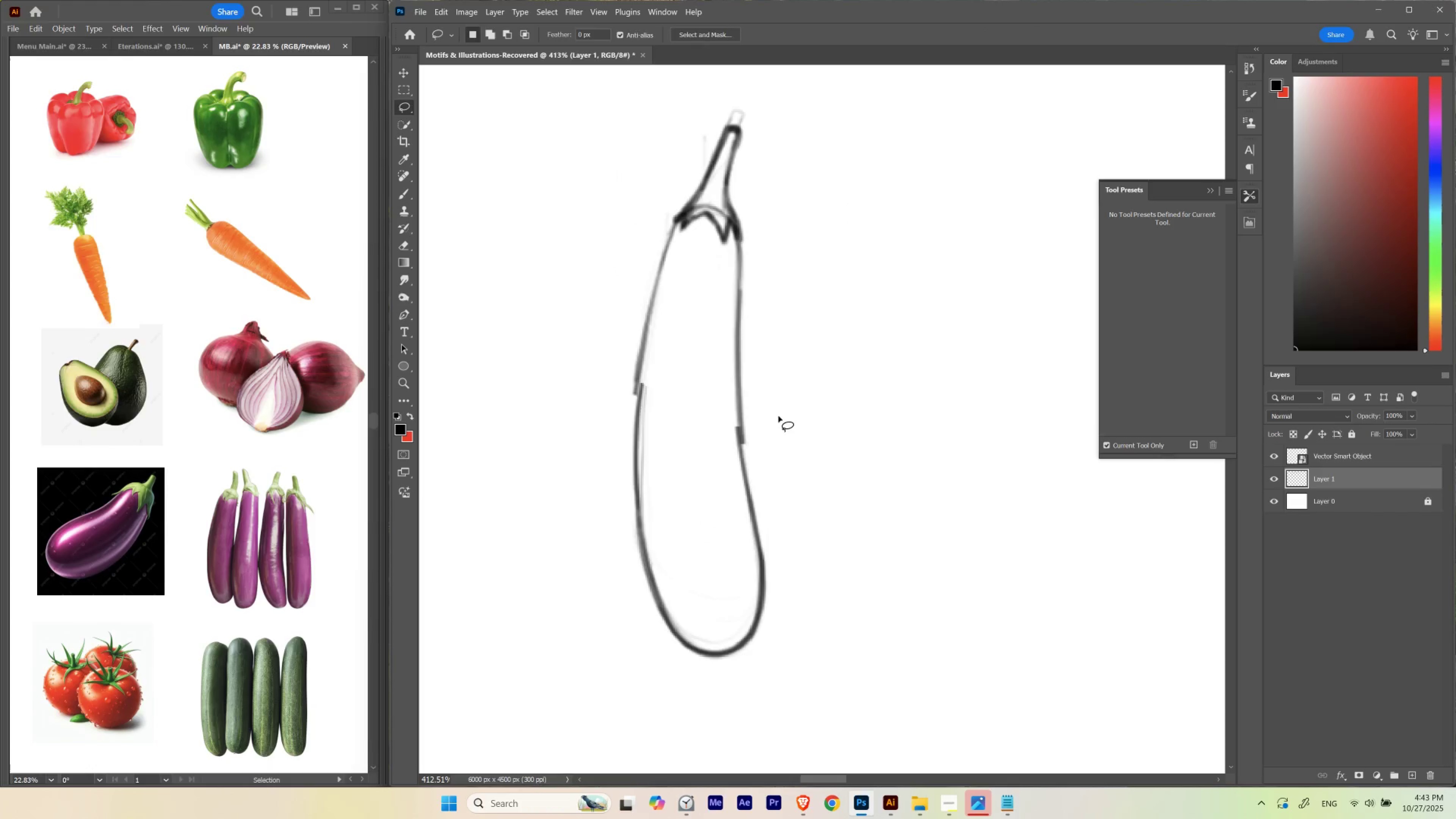 
hold_key(key=E, duration=1.5)
 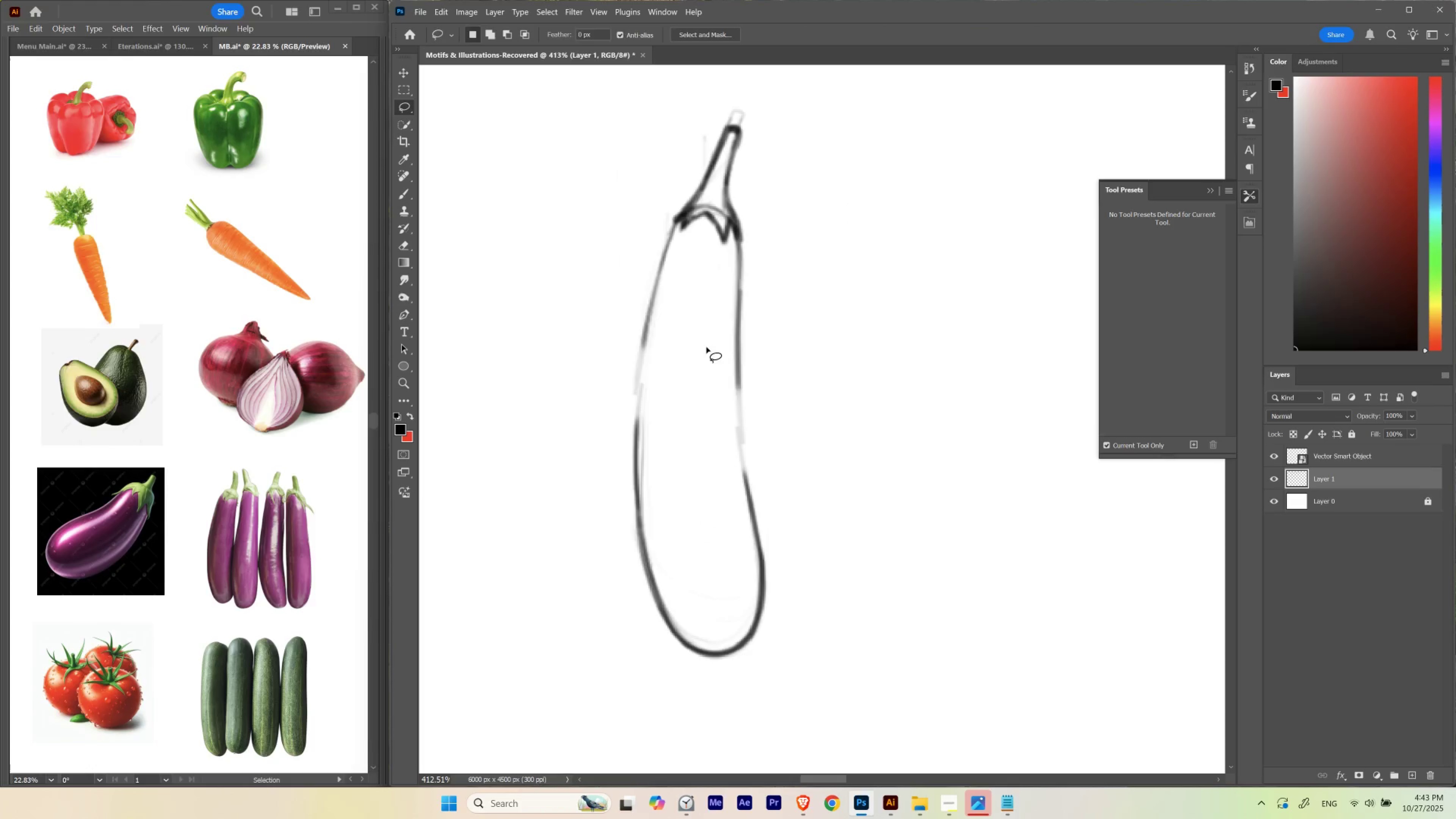 
type(bb)
 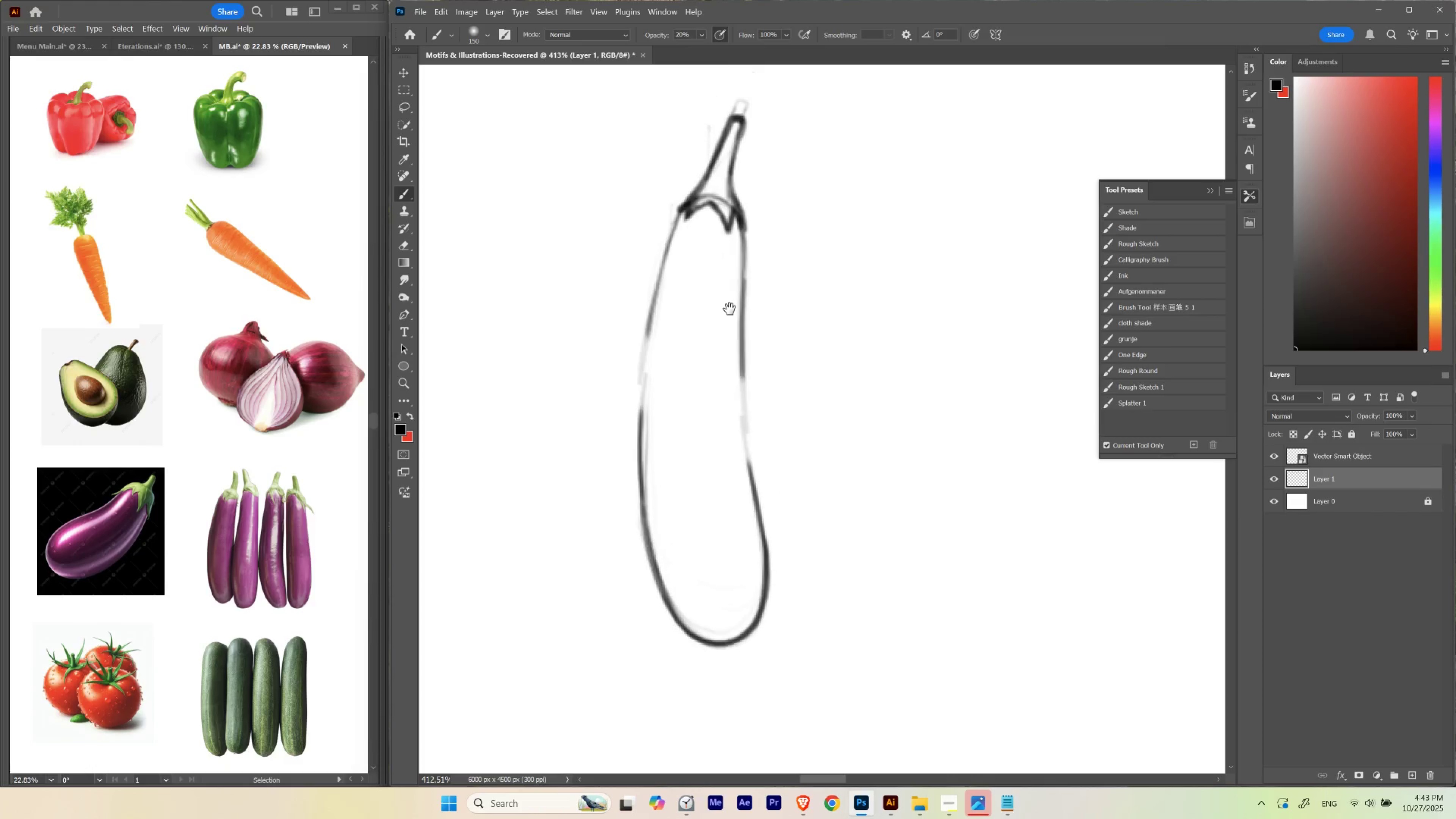 
hold_key(key=Space, duration=0.34)
 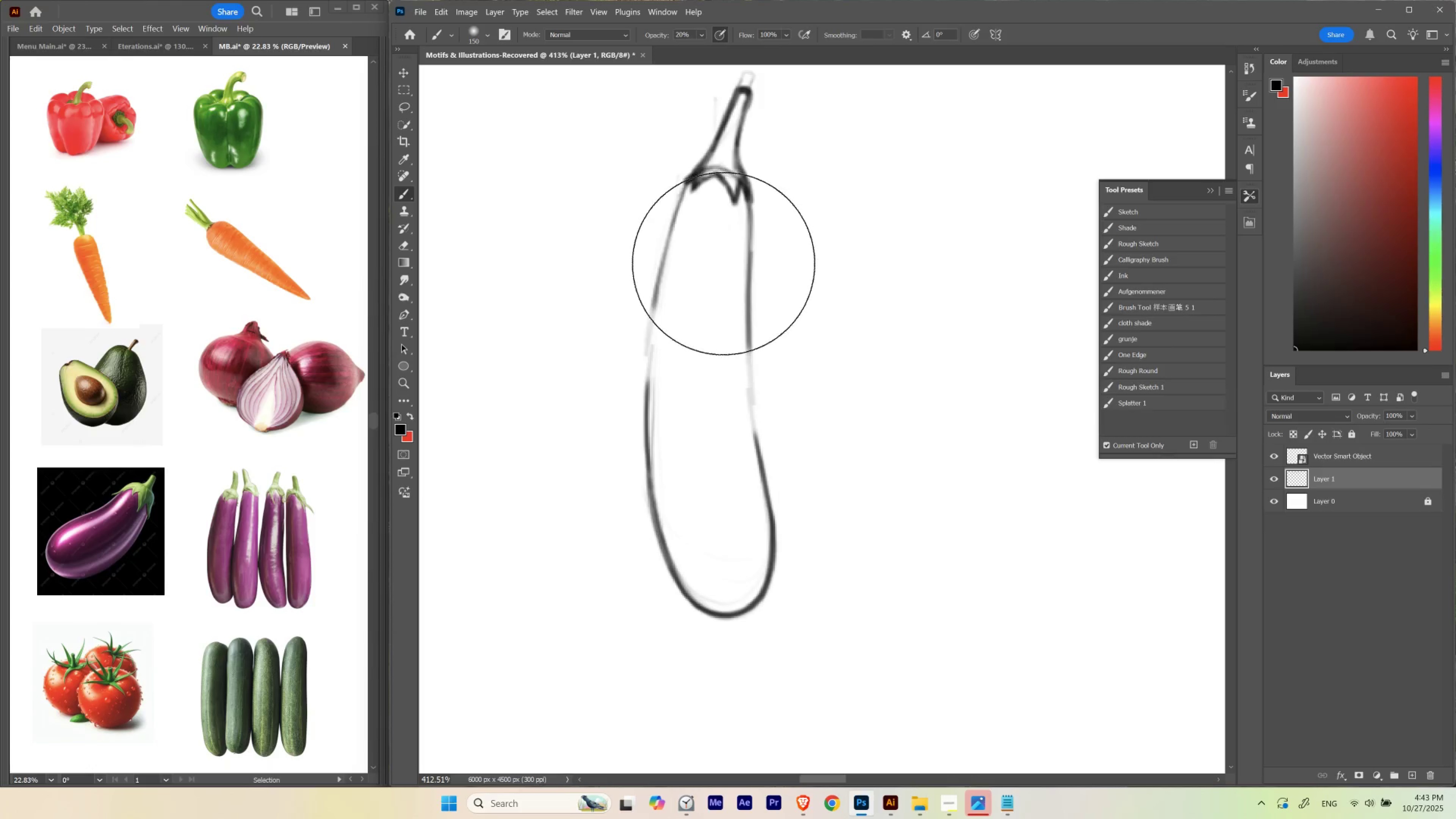 
left_click_drag(start_coordinate=[722, 287], to_coordinate=[732, 248])
 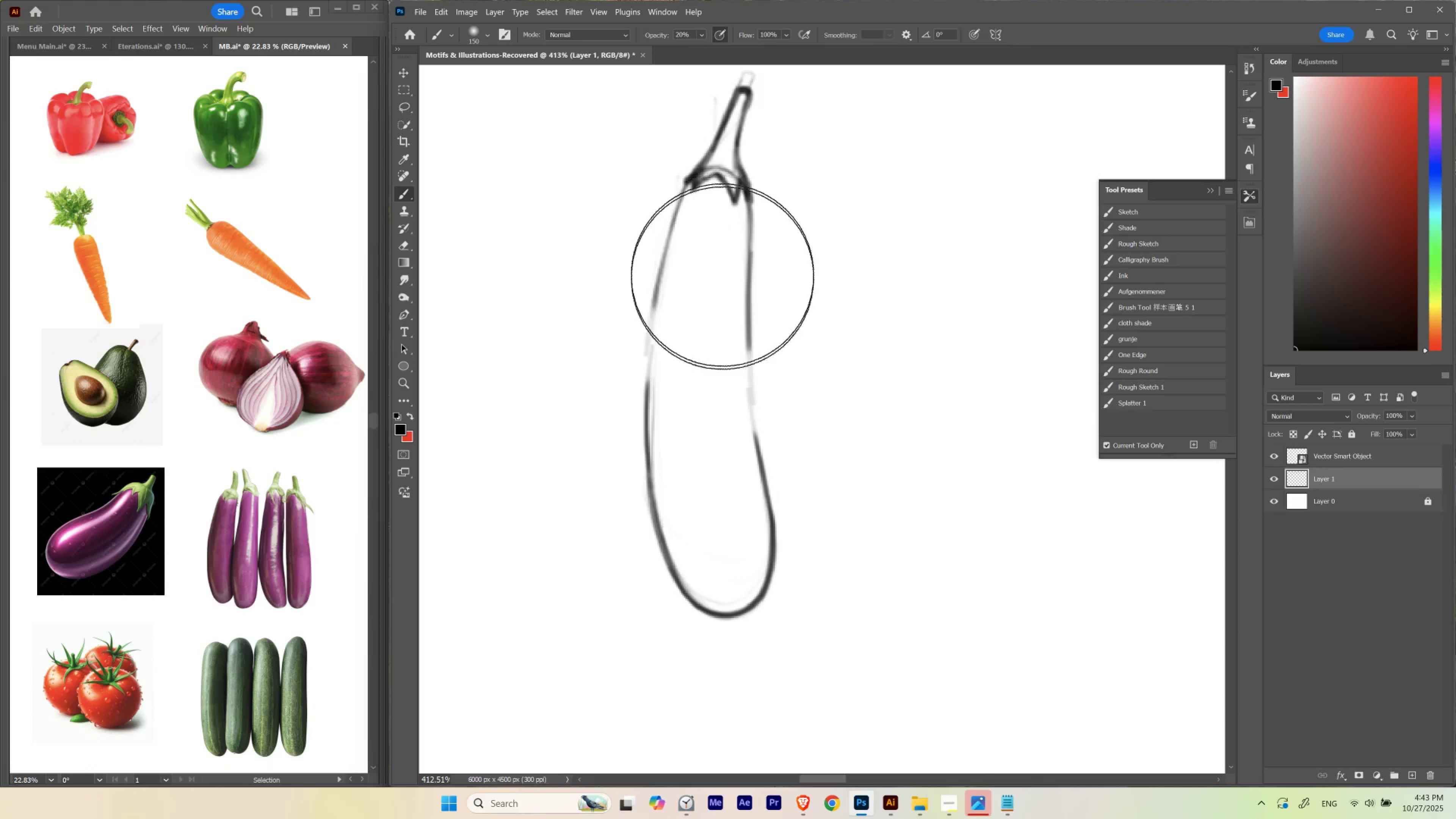 
hold_key(key=Space, duration=0.66)
 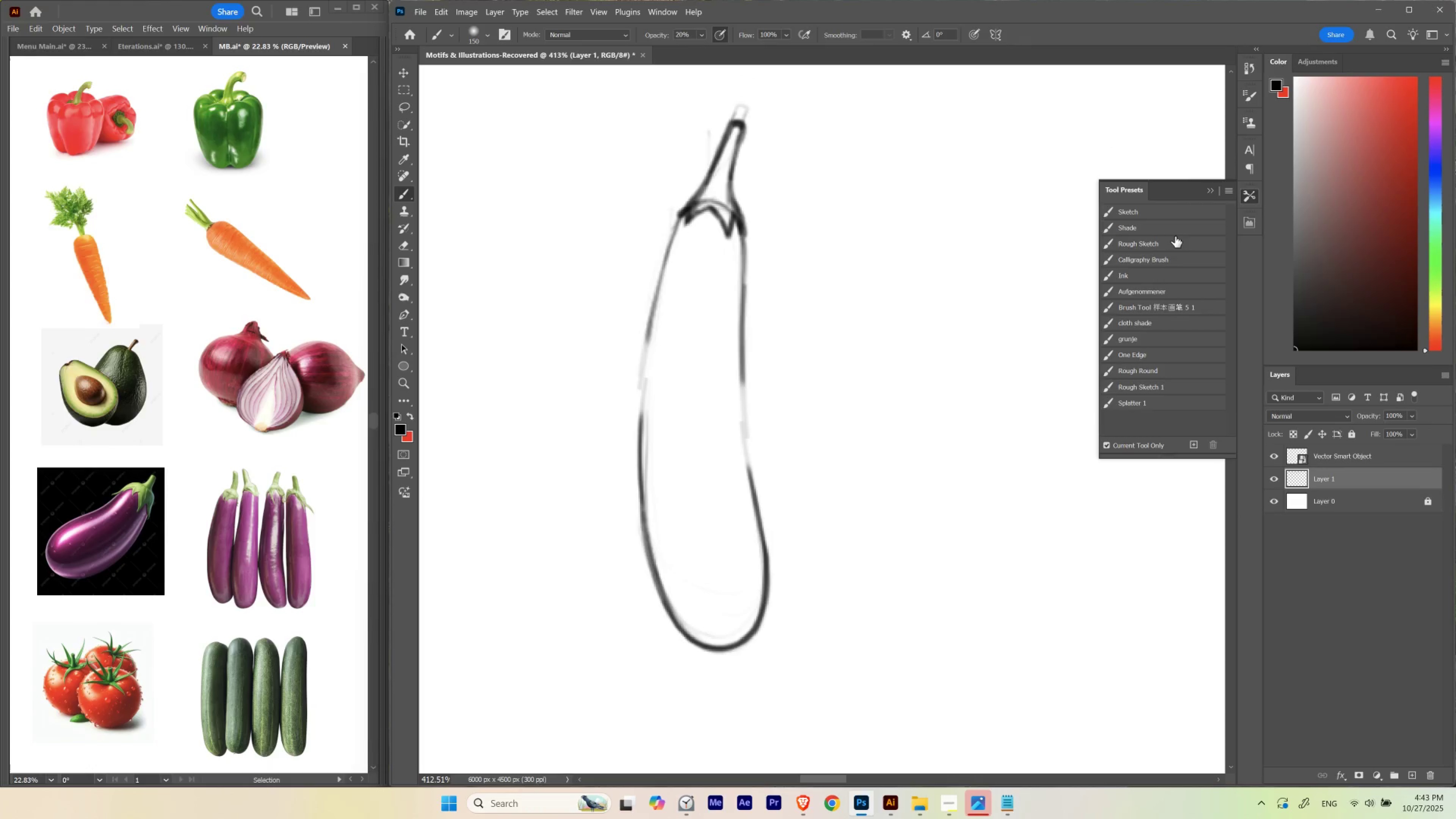 
left_click_drag(start_coordinate=[735, 276], to_coordinate=[729, 309])
 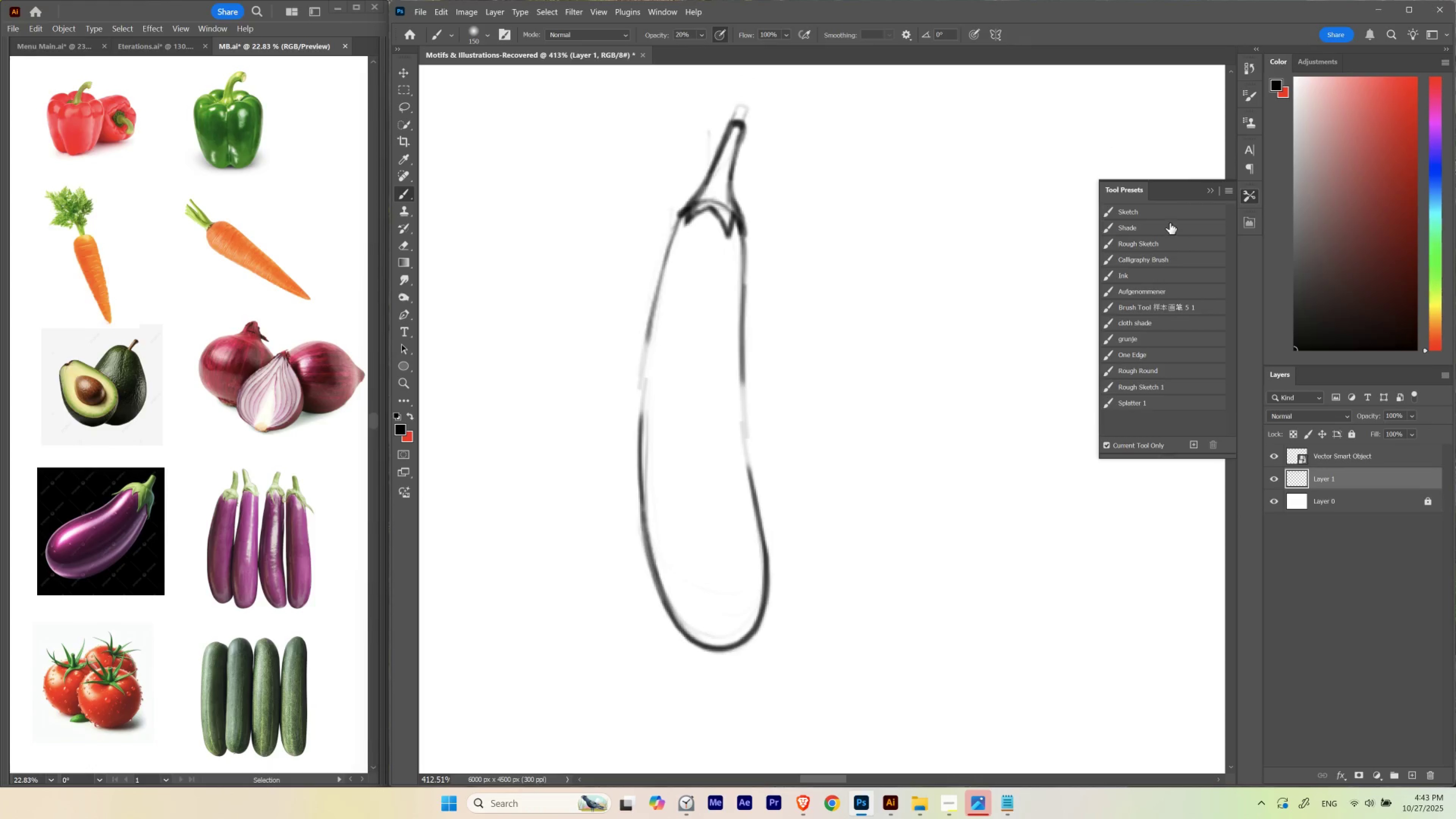 
left_click([1169, 214])
 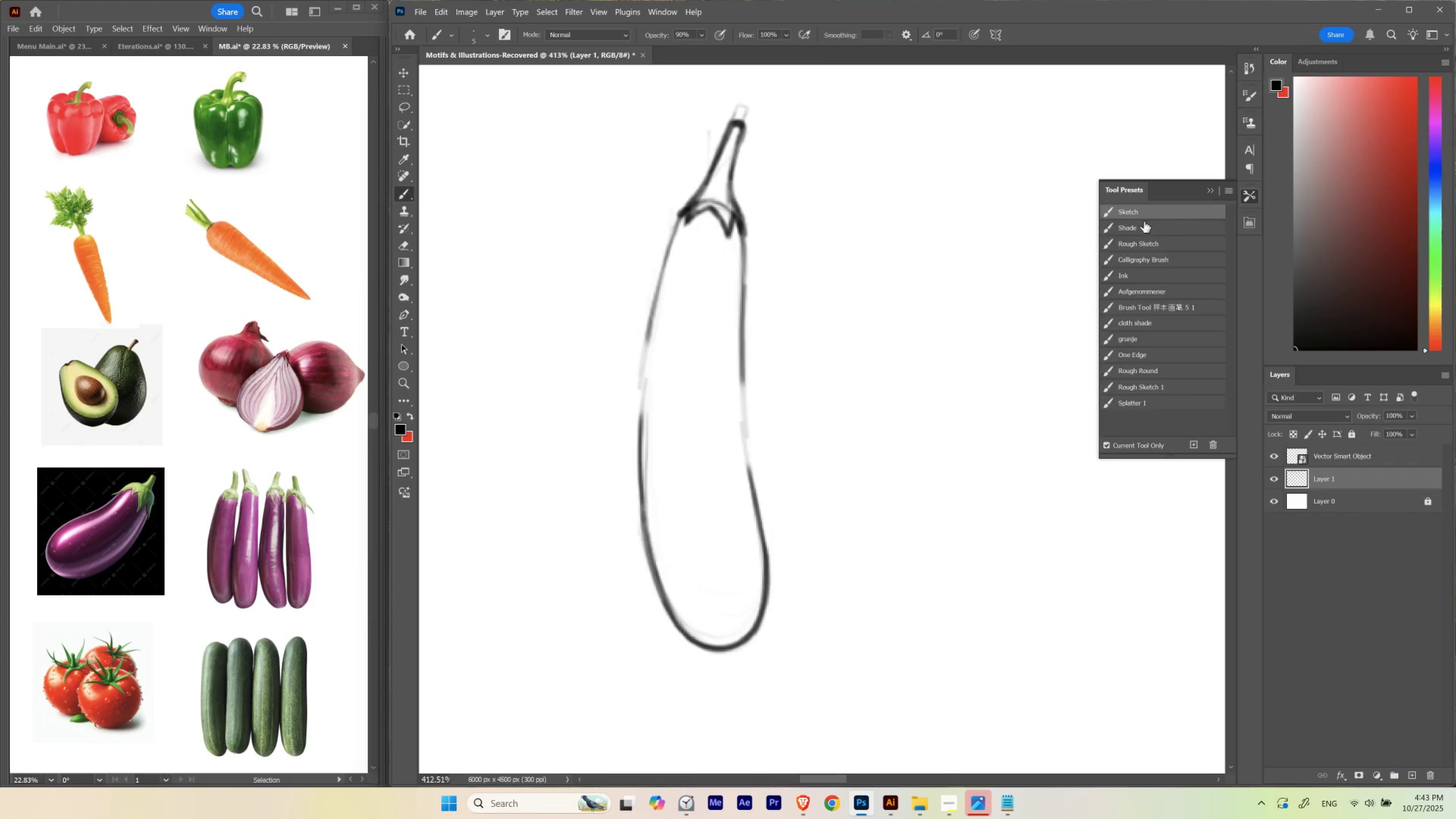 
key(Tab)
 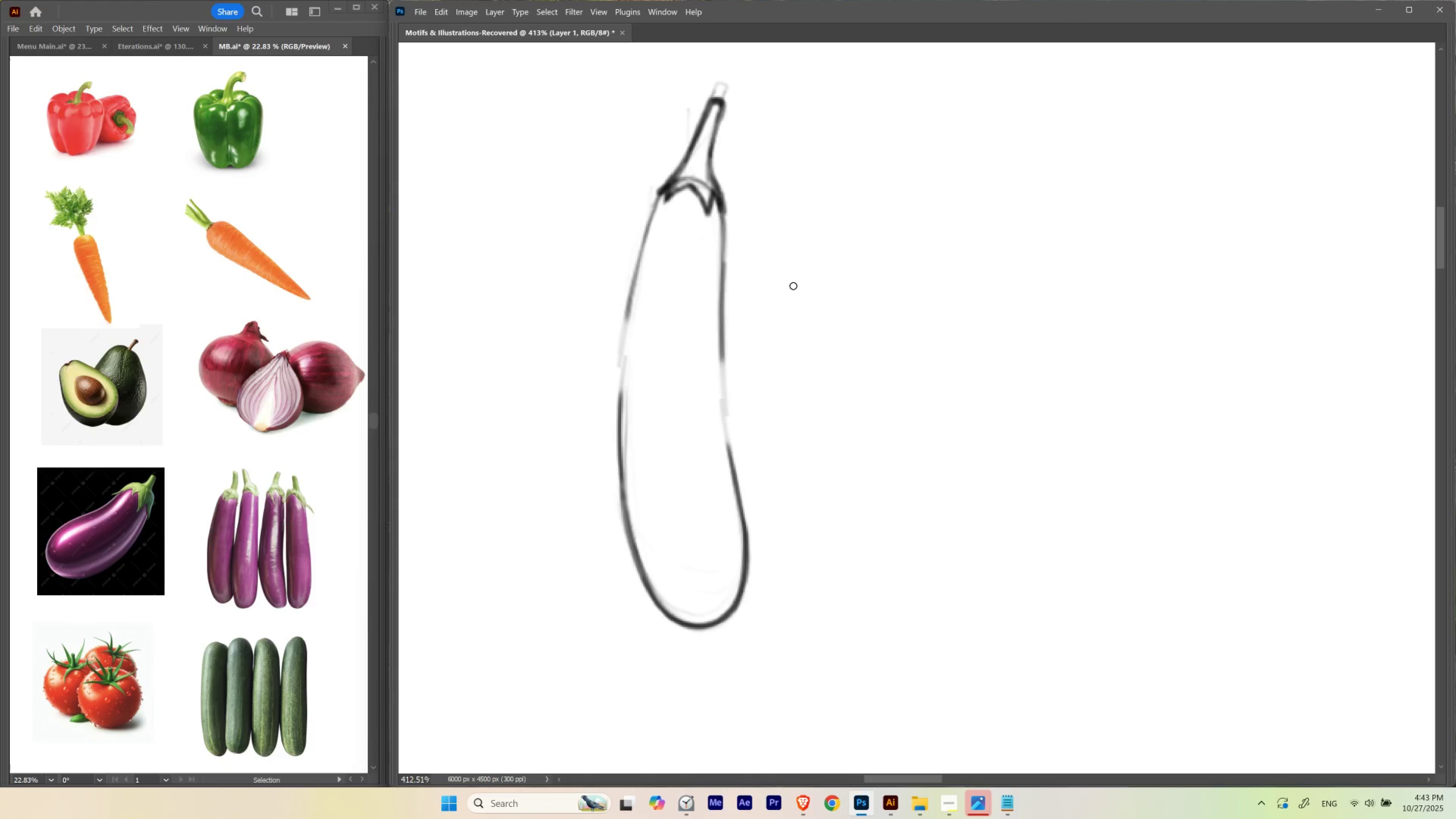 
key(Space)
 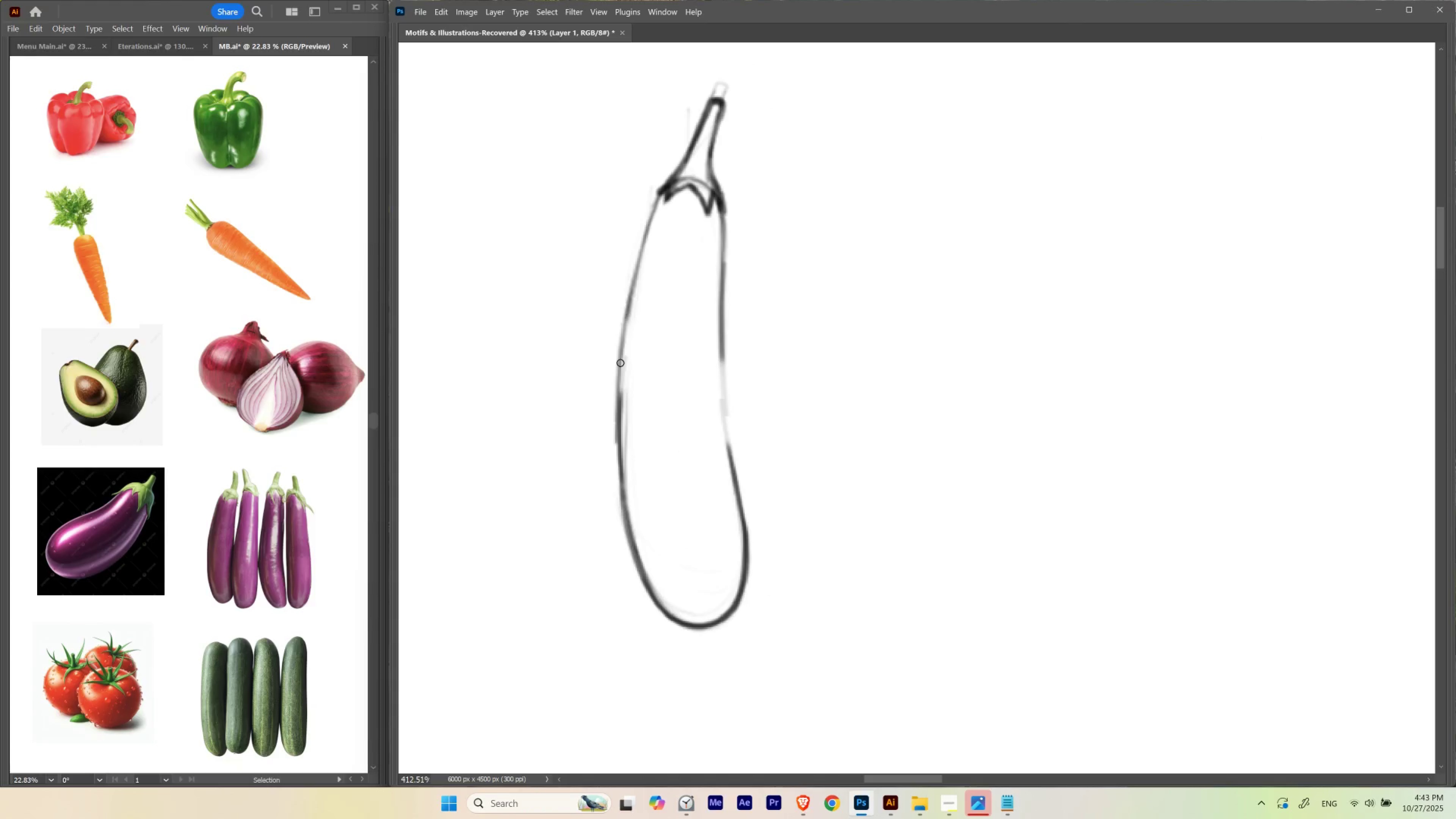 
hold_key(key=Backquote, duration=1.38)
 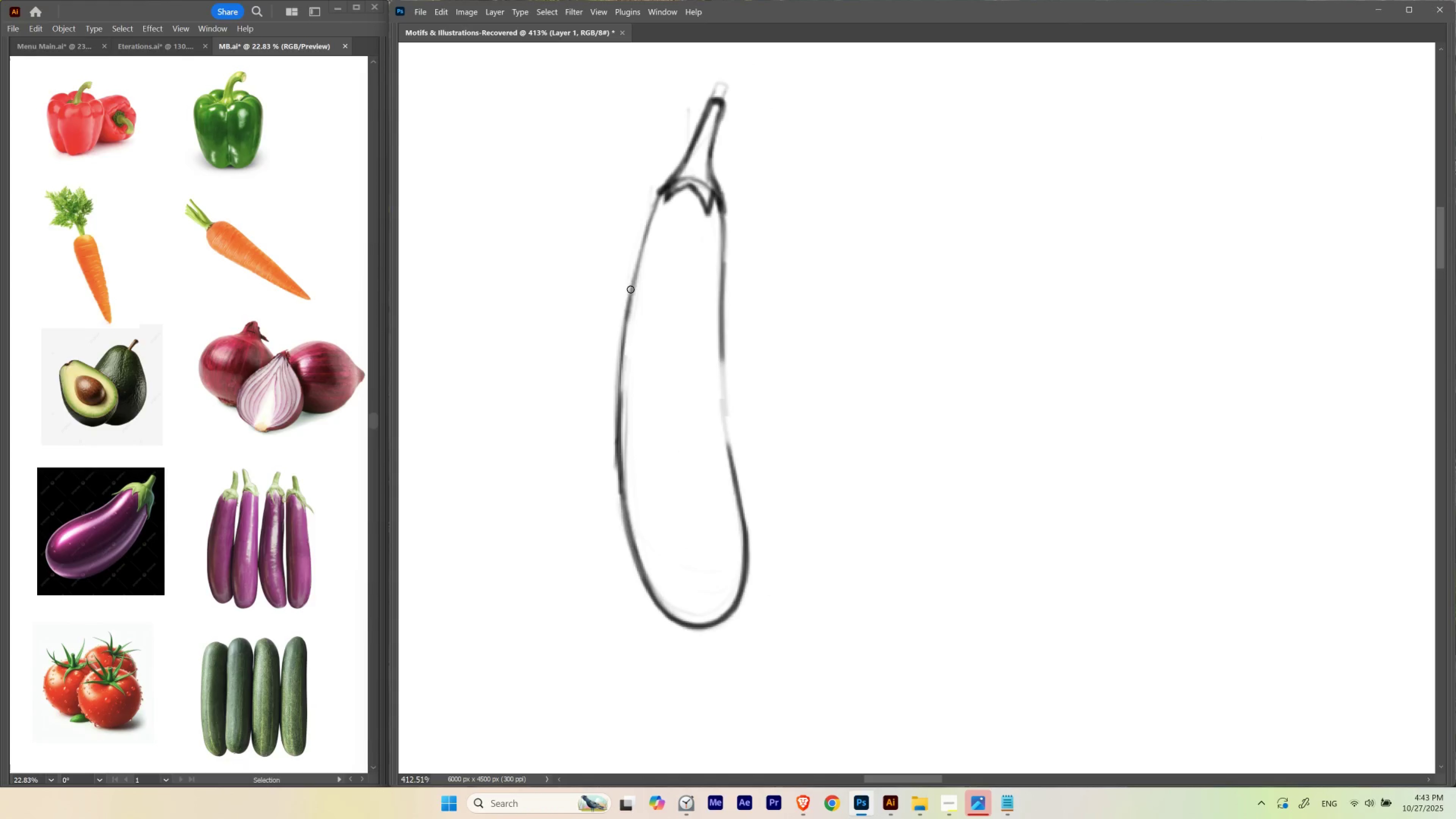 
hold_key(key=Space, duration=0.52)
 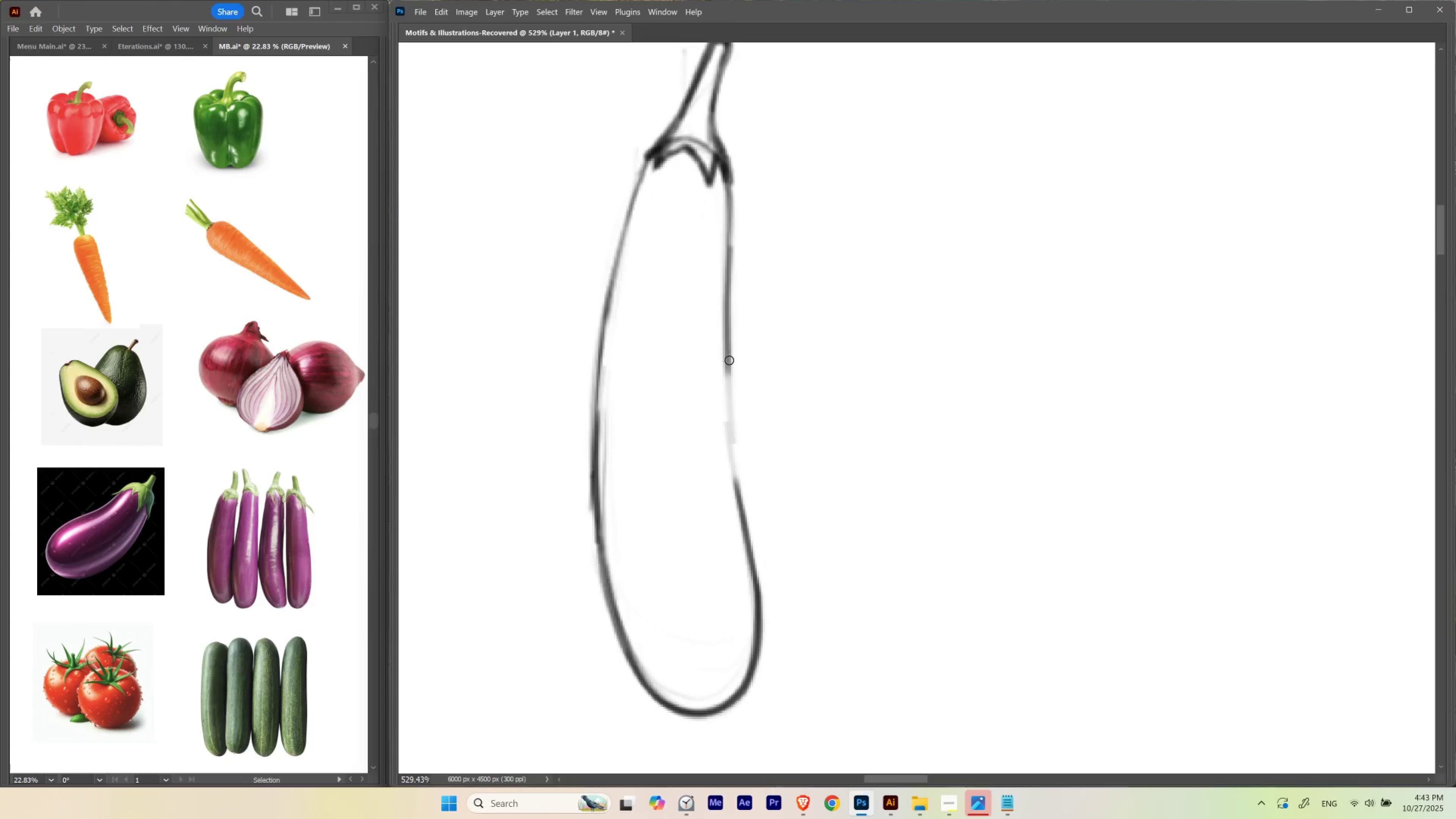 
hold_key(key=ControlLeft, duration=0.45)
left_click_drag(start_coordinate=[702, 320], to_coordinate=[713, 350])
 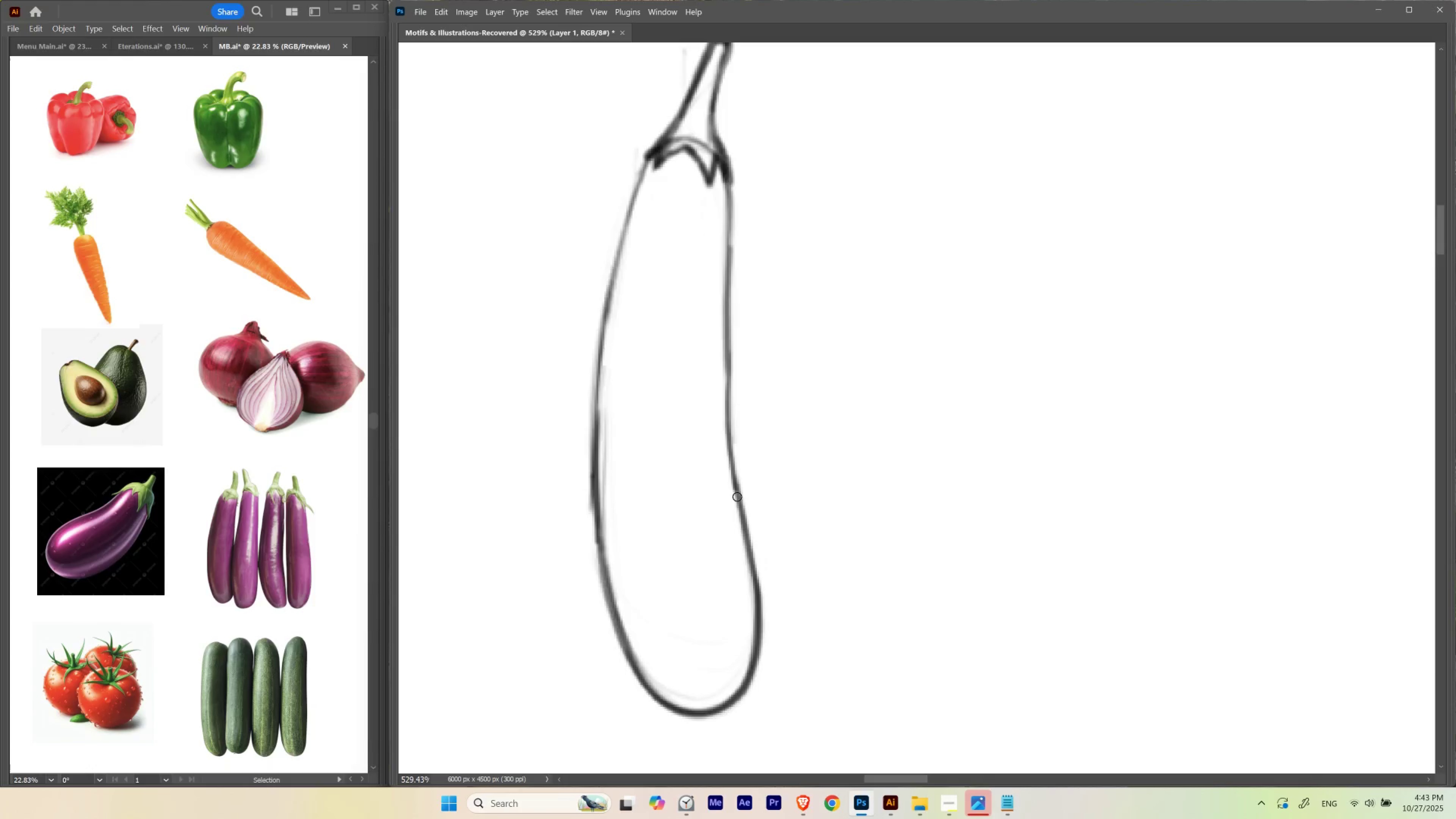 
key(Control+ControlLeft)
 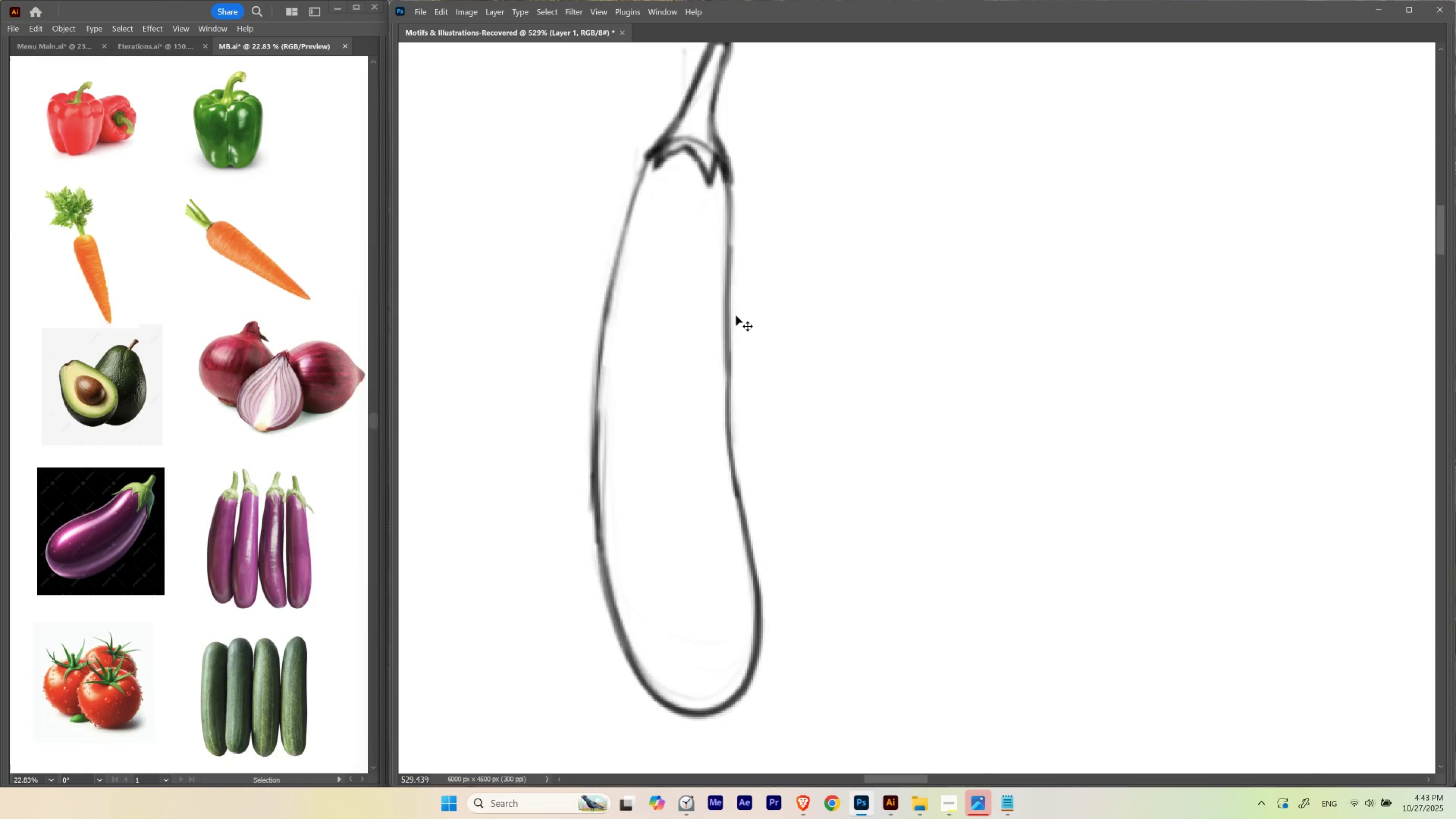 
key(Control+Z)
 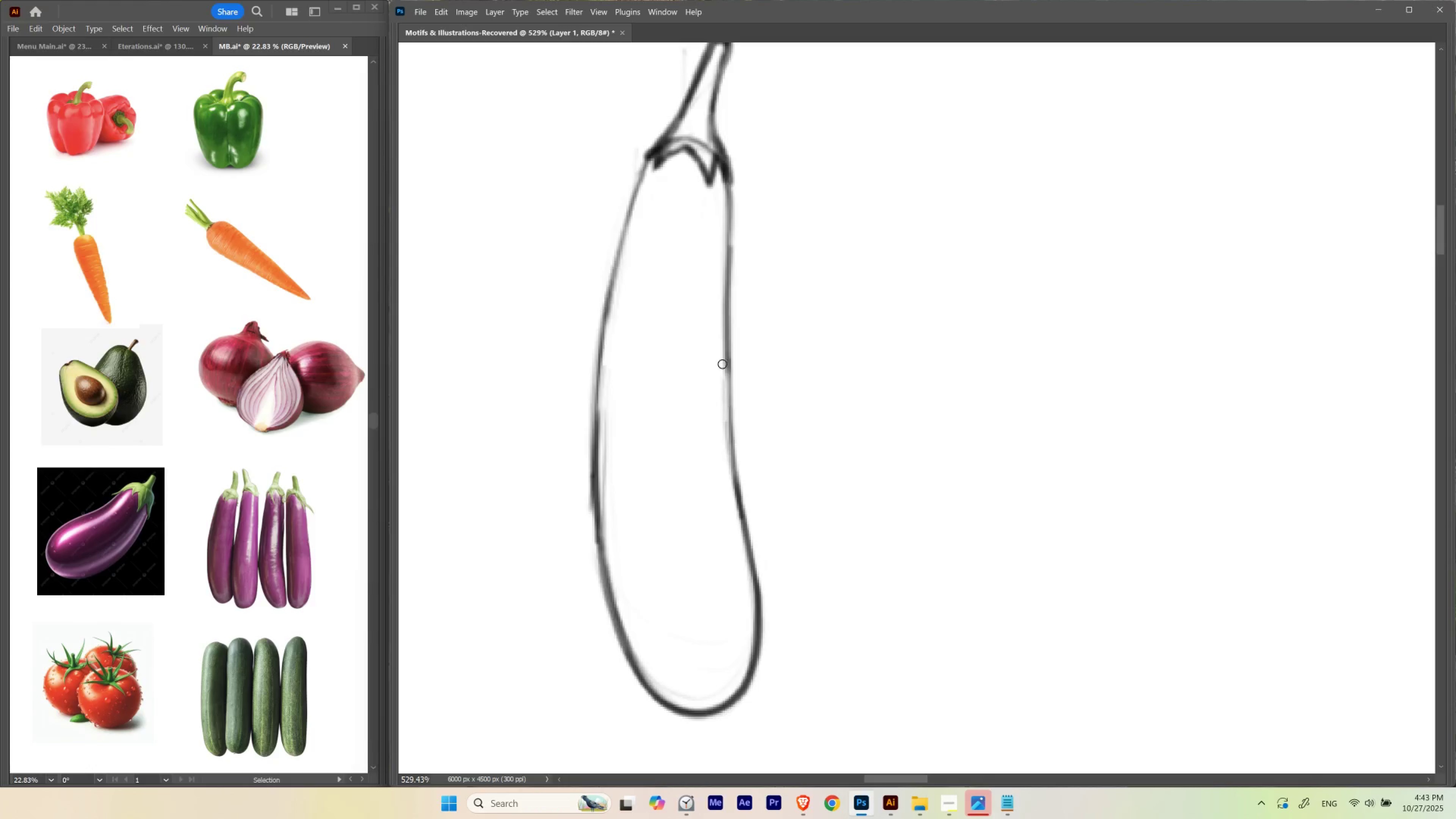 
hold_key(key=Backquote, duration=0.97)
 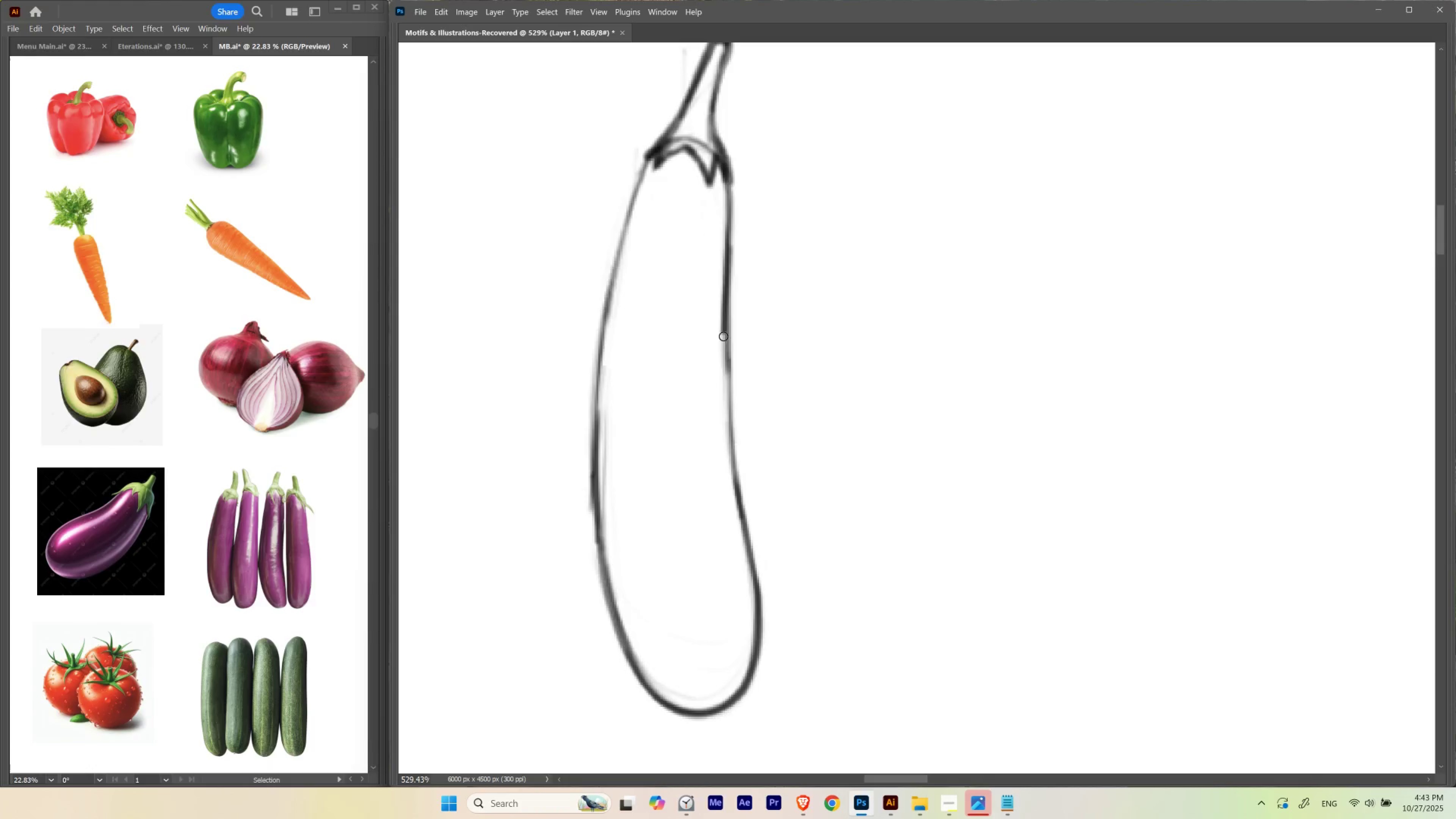 
key(Control+ControlLeft)
 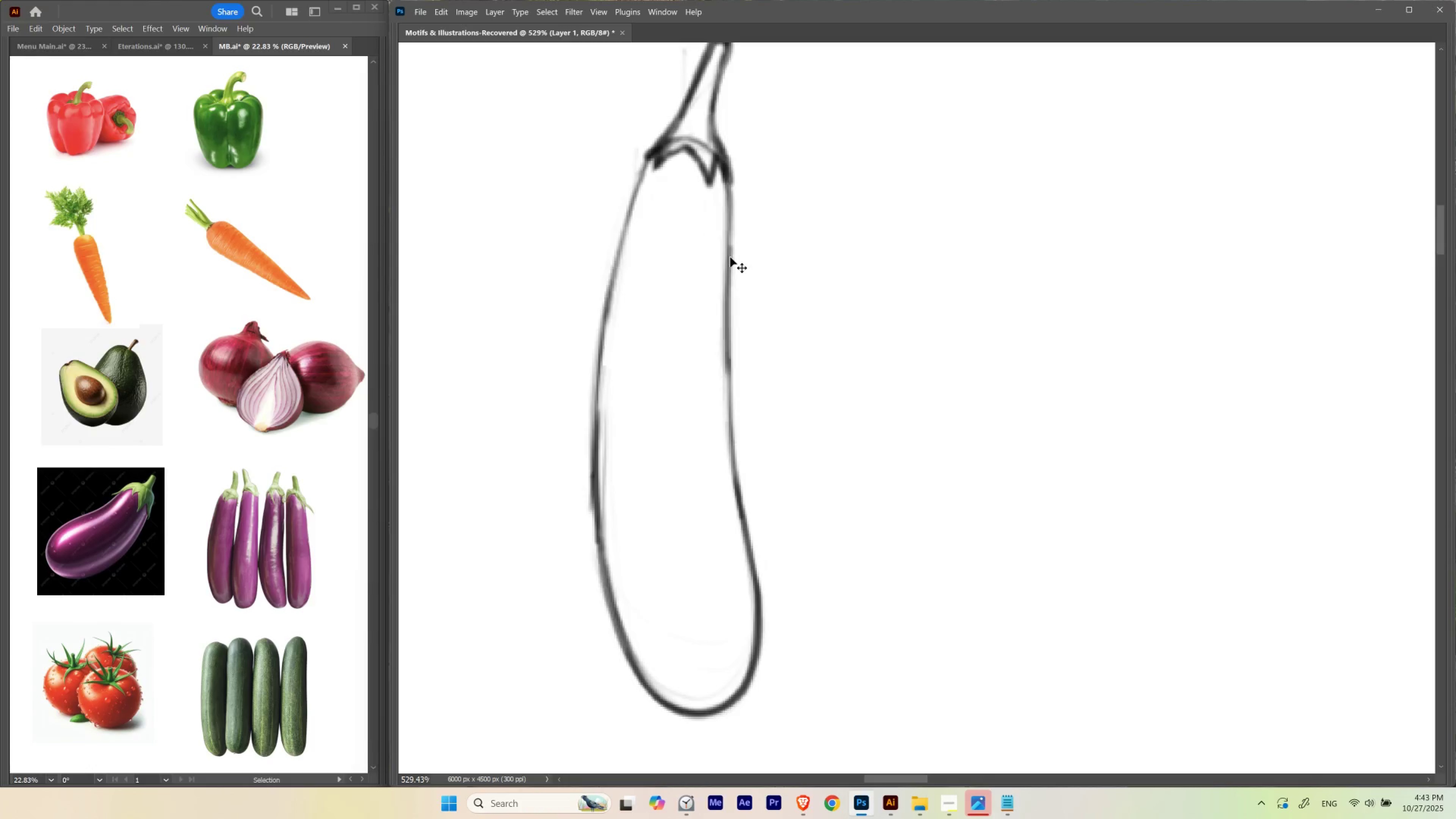 
key(Control+Z)
 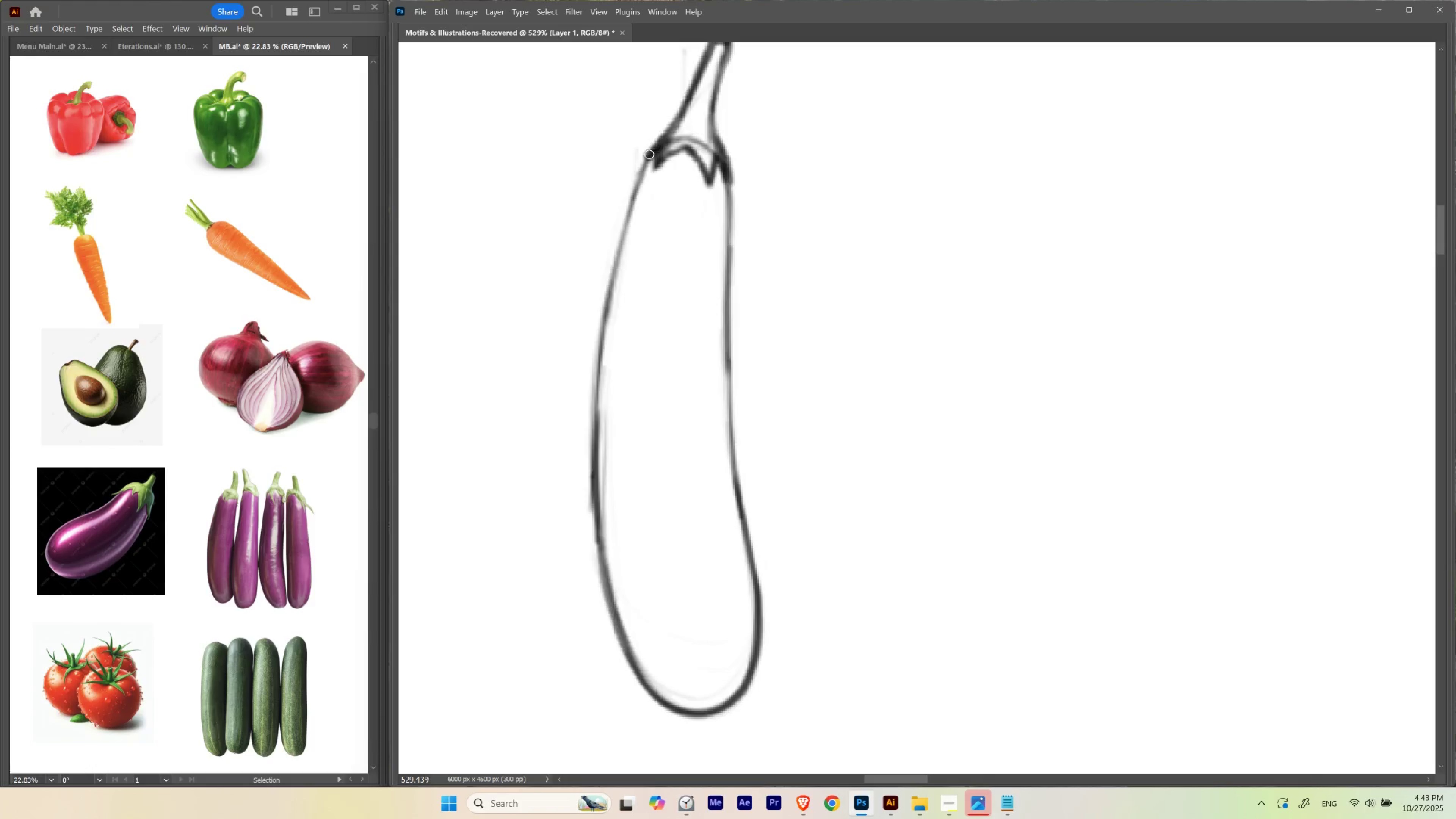 
wait(8.4)
 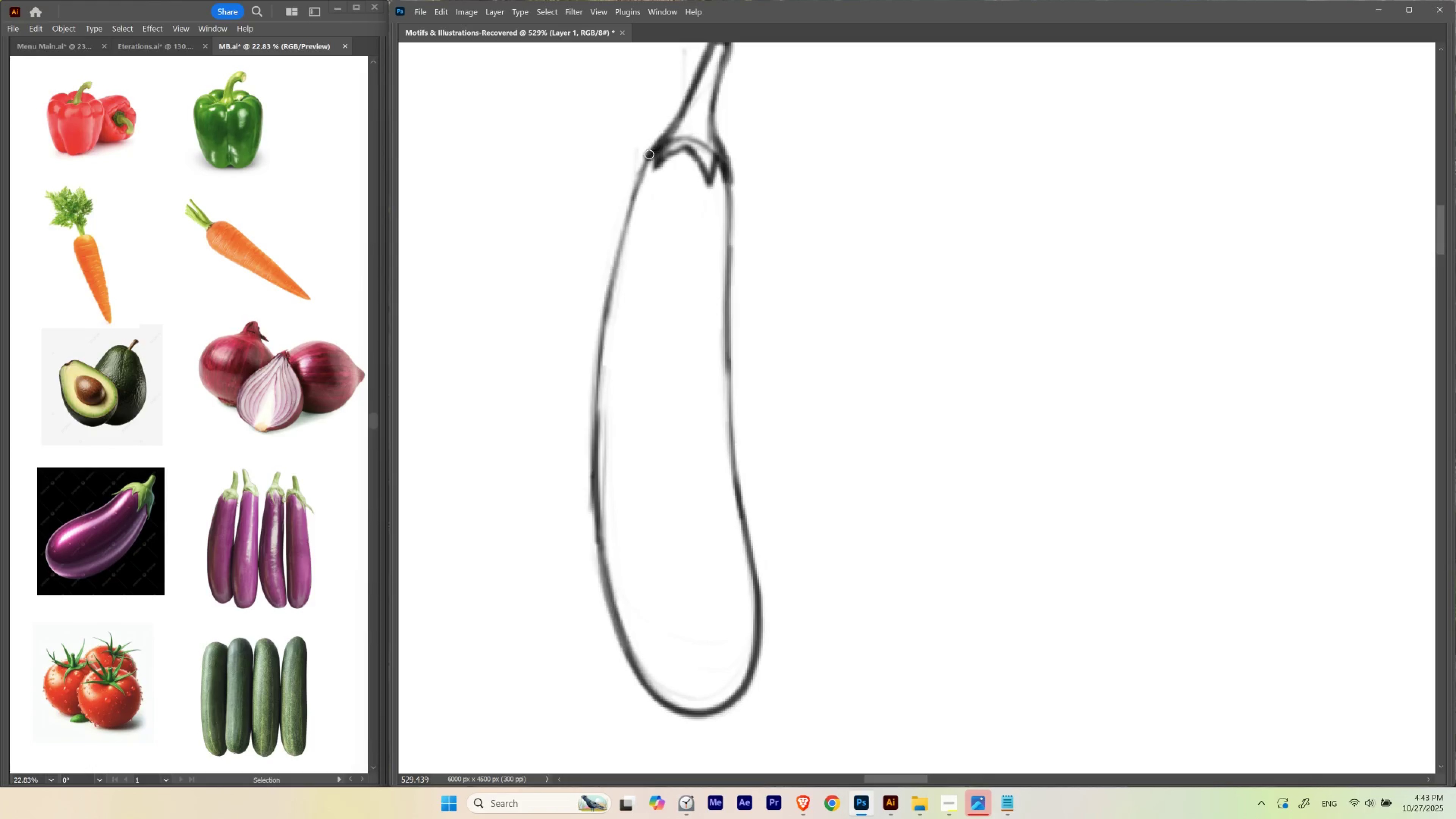 
hold_key(key=Backquote, duration=1.5)
 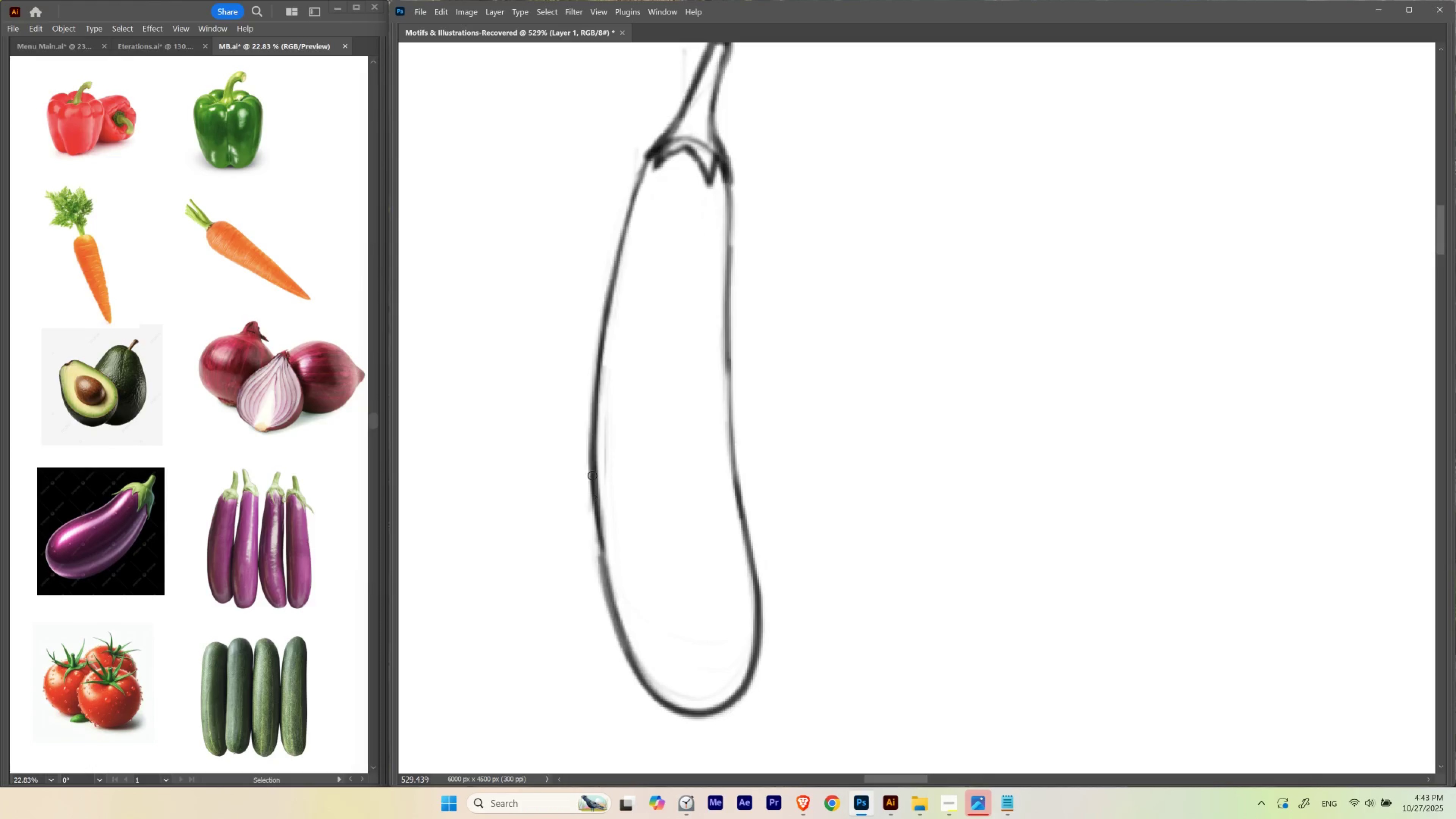 
hold_key(key=Backquote, duration=0.33)
 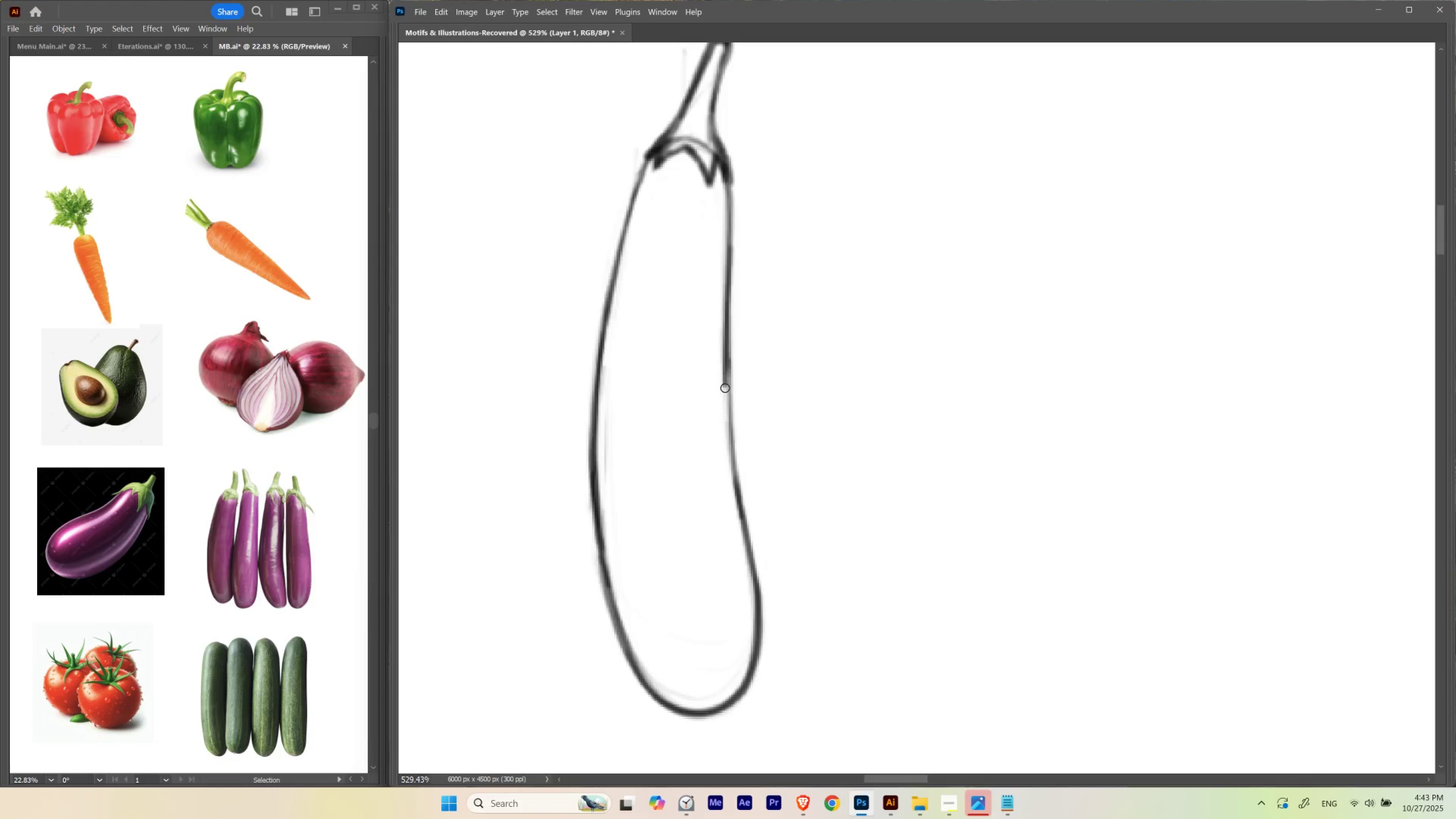 
key(Control+ControlLeft)
 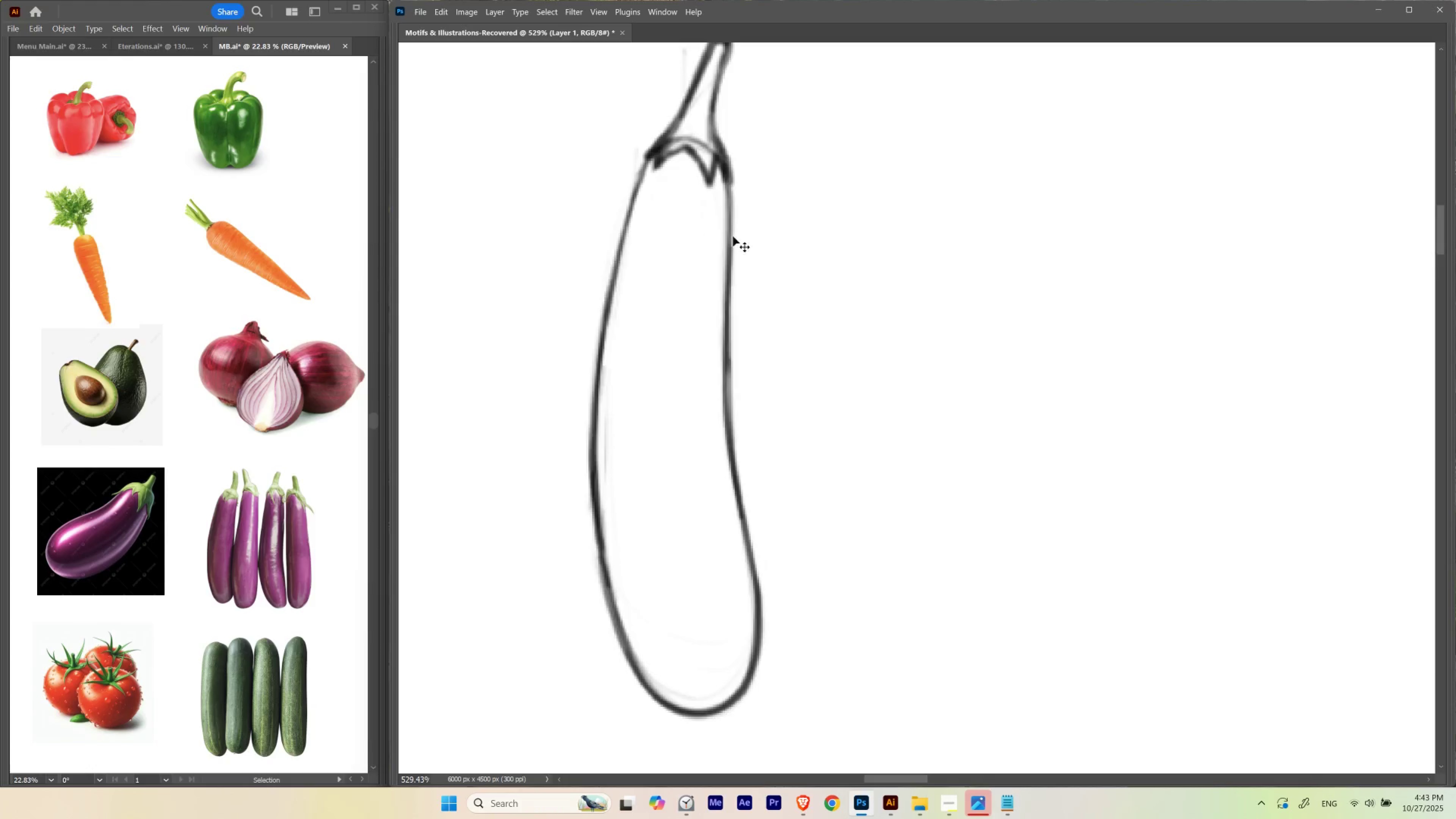 
key(Control+Z)
 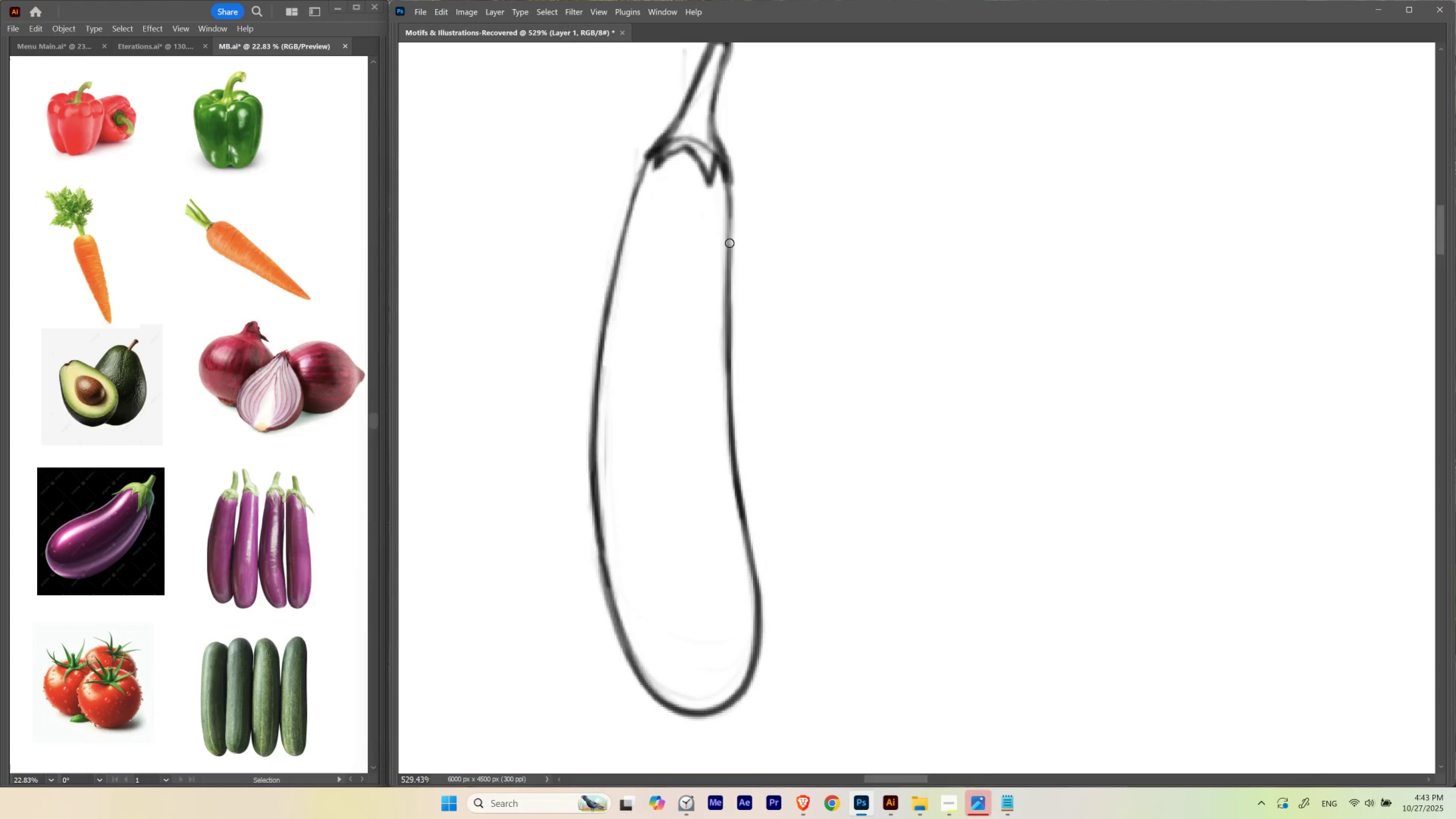 
hold_key(key=Backquote, duration=0.63)
 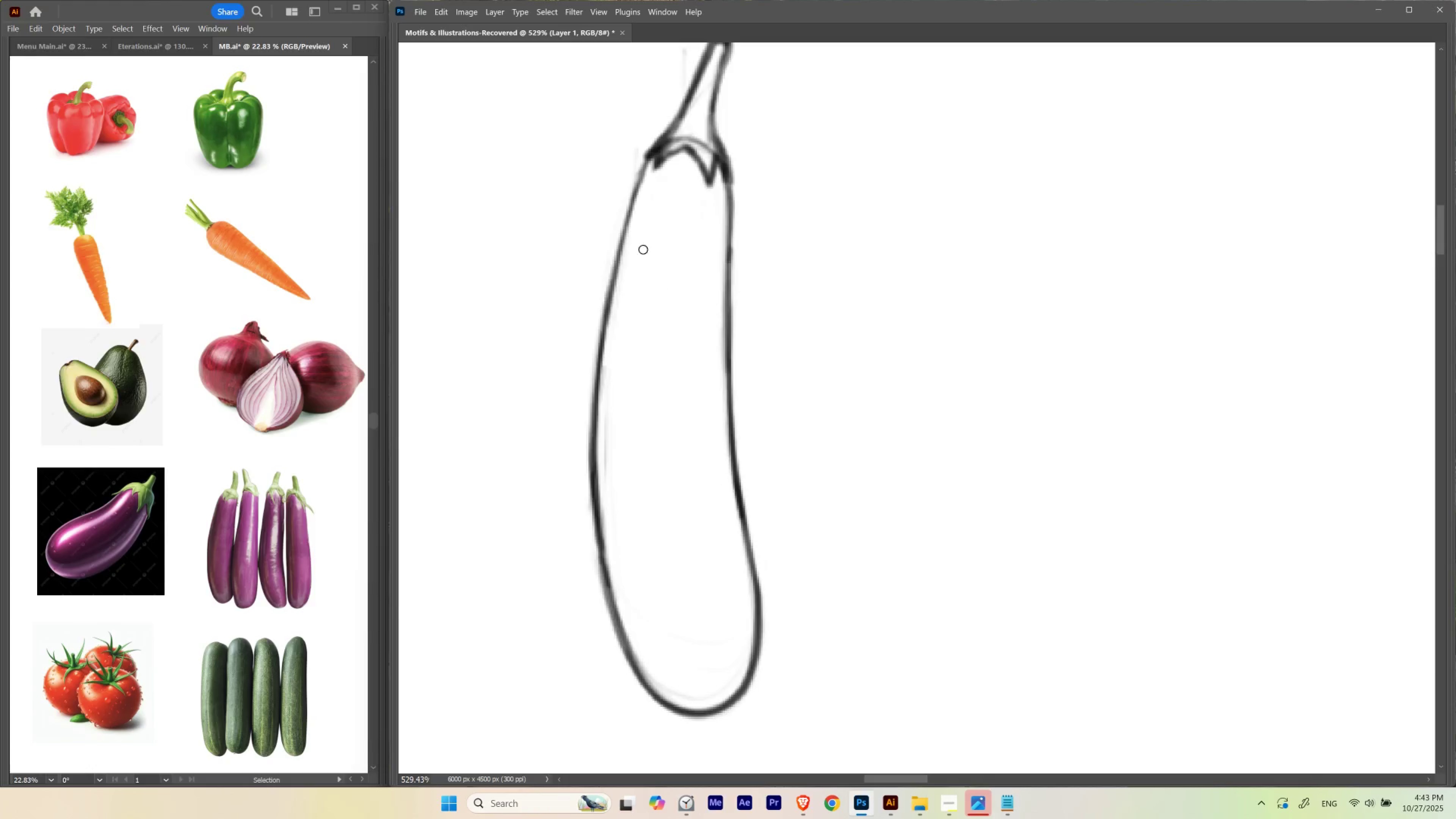 
hold_key(key=Space, duration=1.2)
 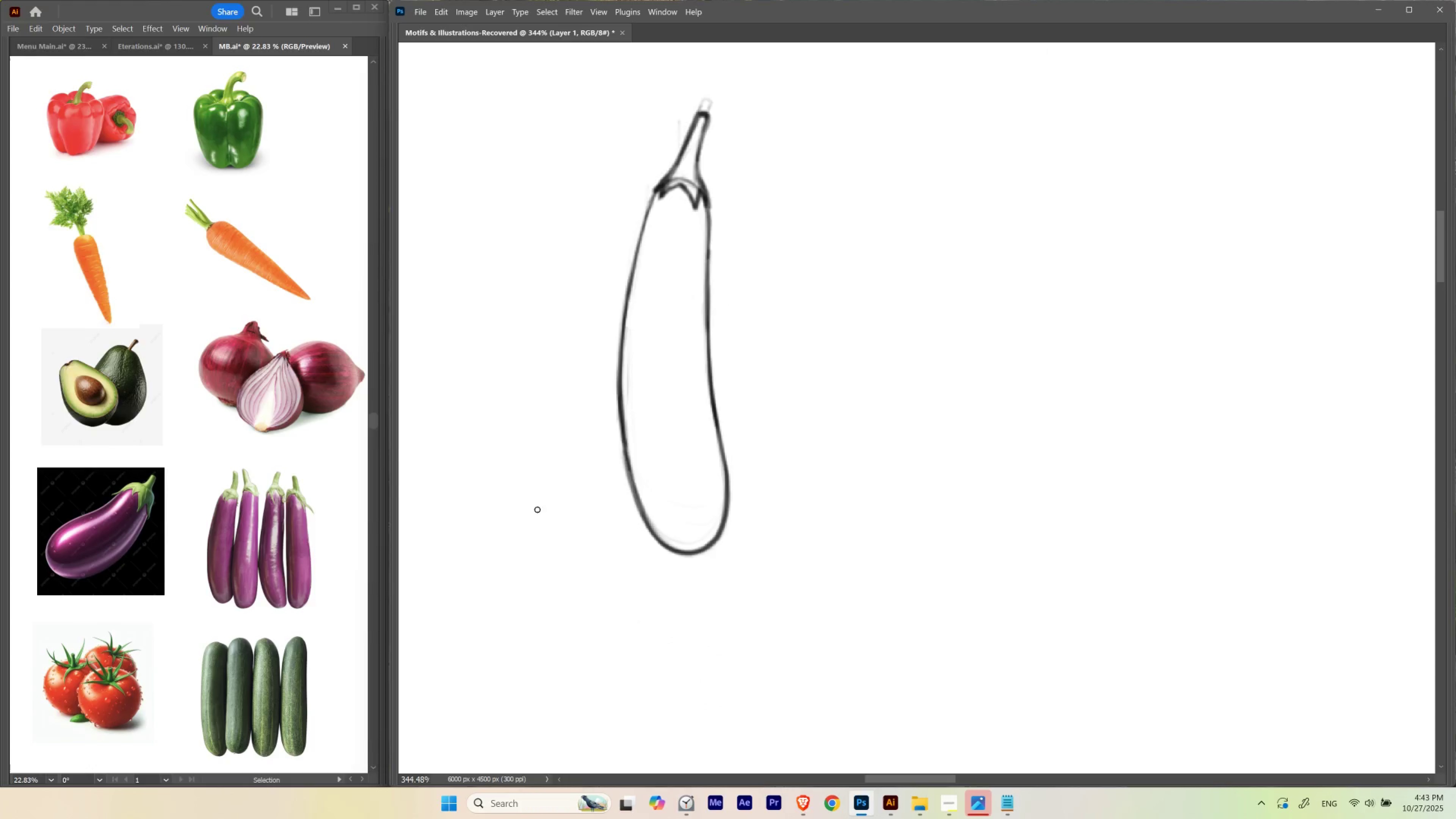 
hold_key(key=ControlLeft, duration=1.14)
left_click_drag(start_coordinate=[669, 255], to_coordinate=[646, 391])
 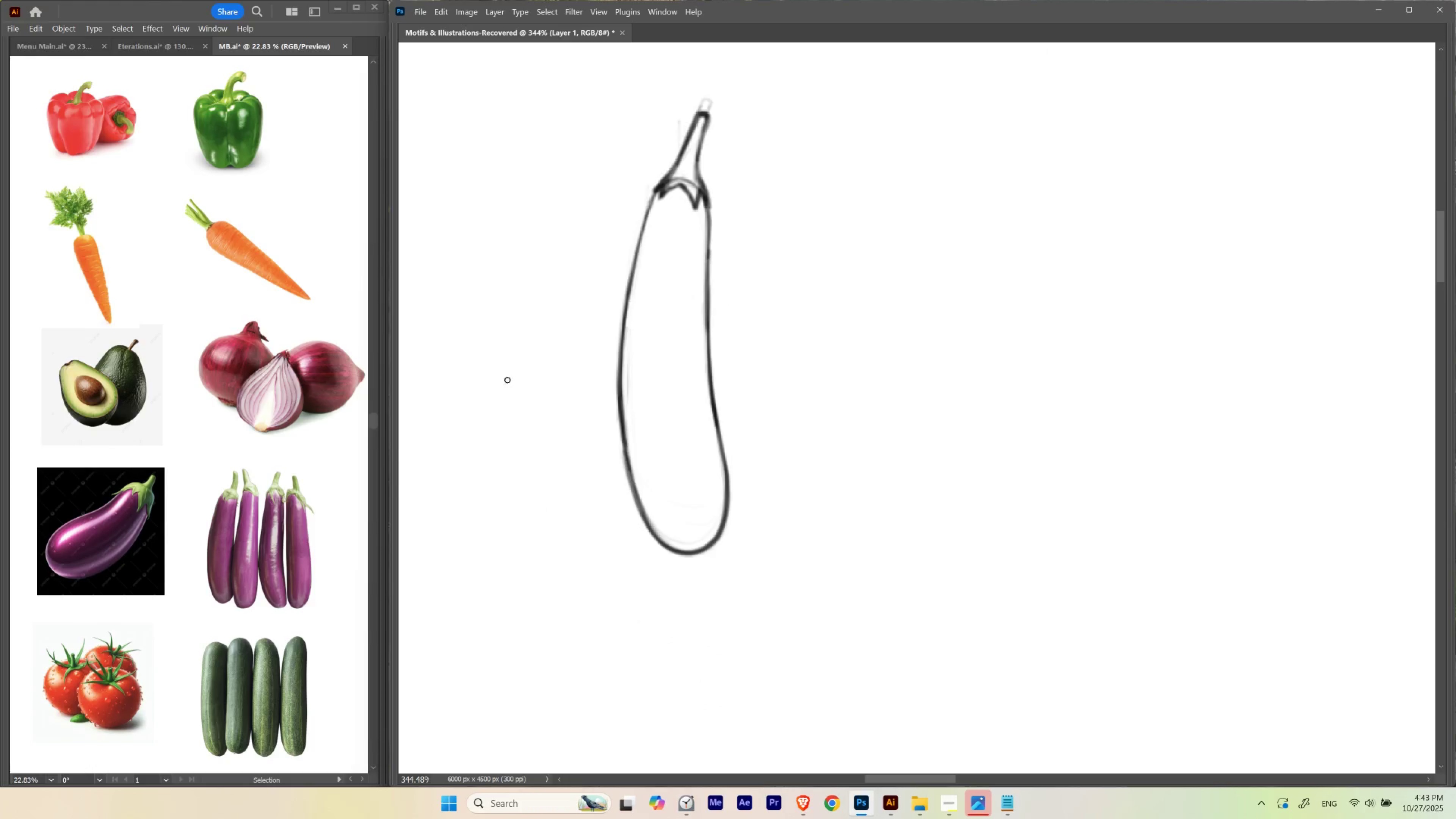 
key(Tab)
 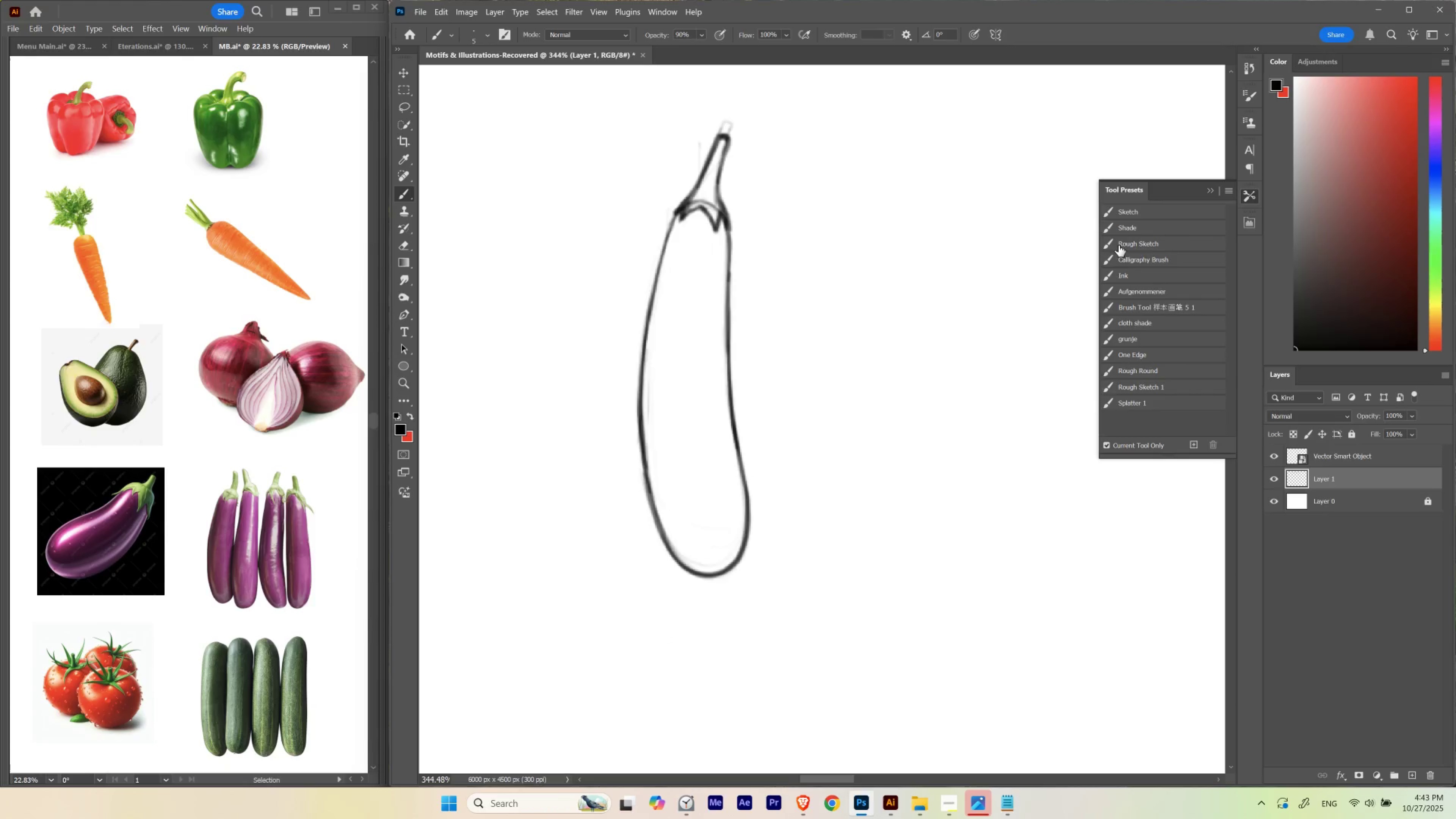 
left_click([1126, 232])
 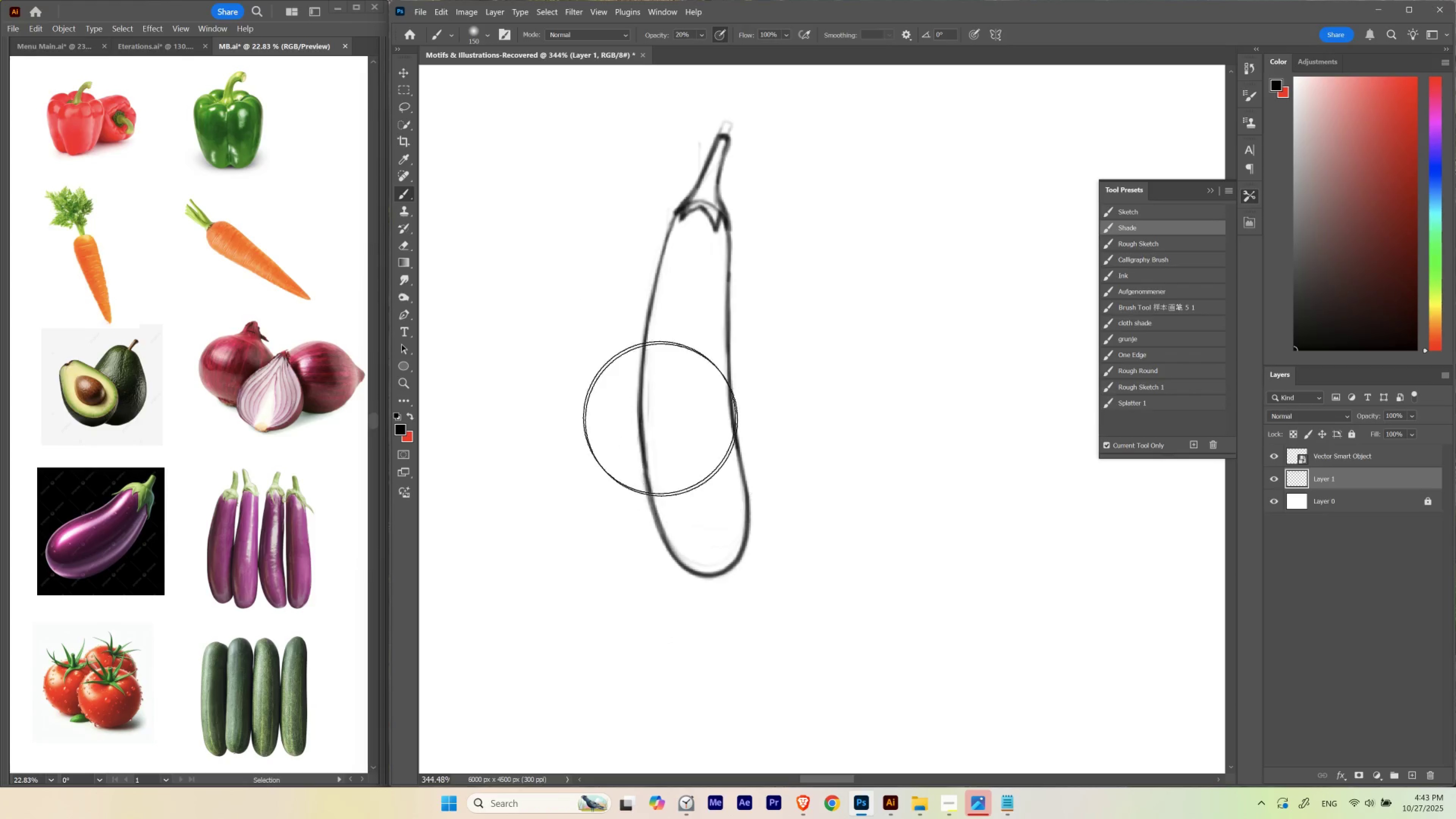 
key(BracketLeft)
 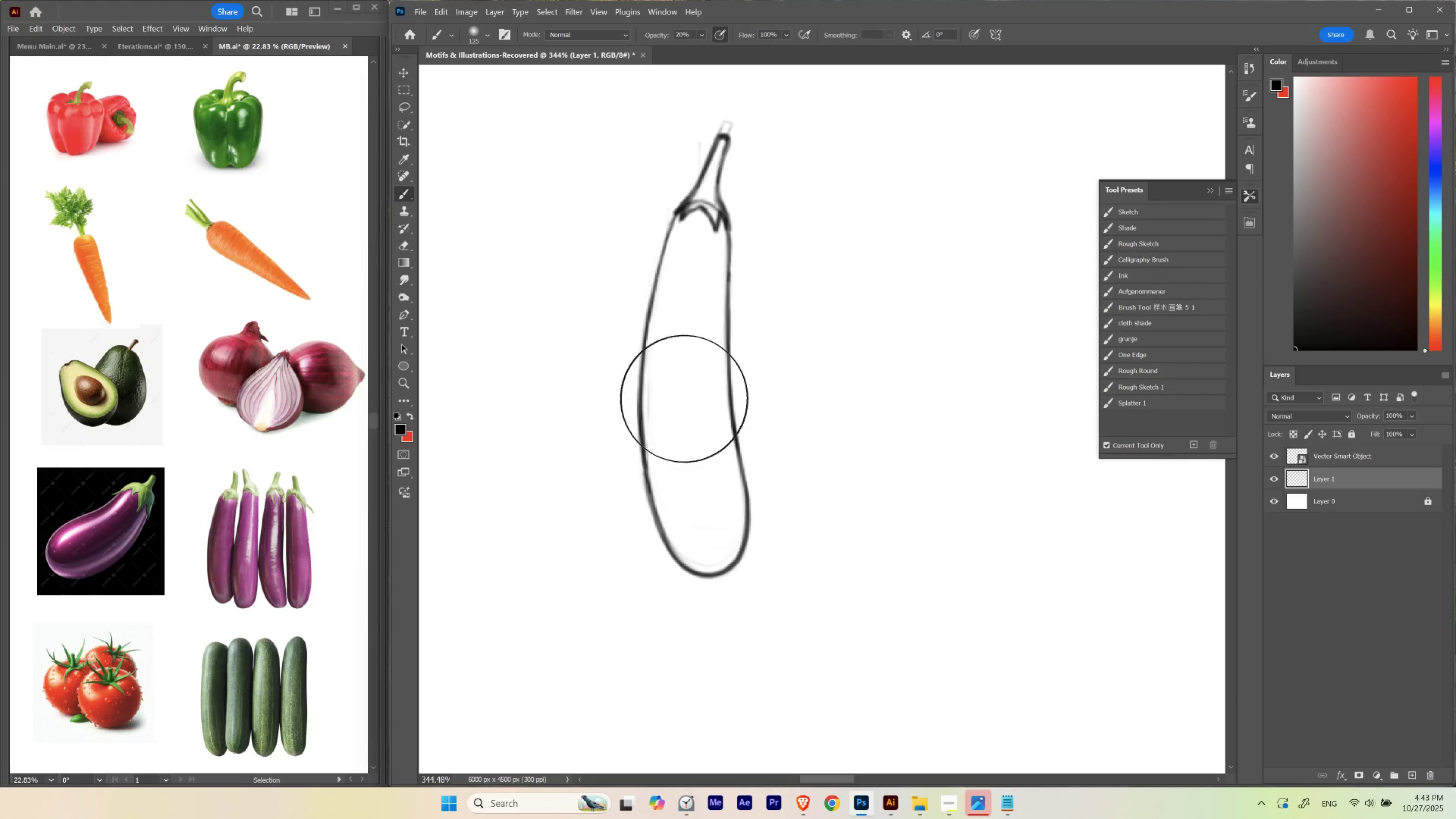 
key(BracketLeft)
 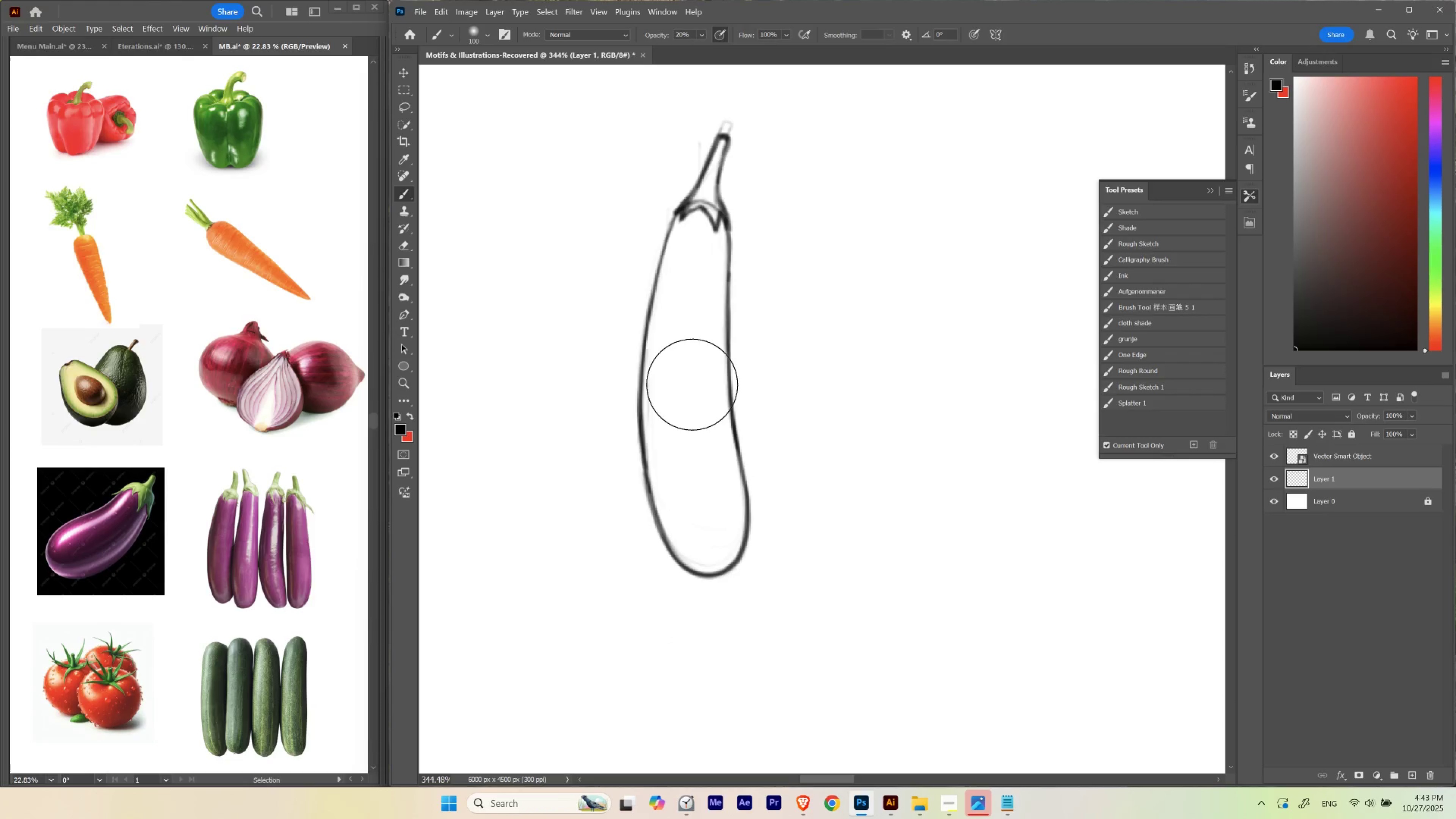 
key(BracketLeft)
 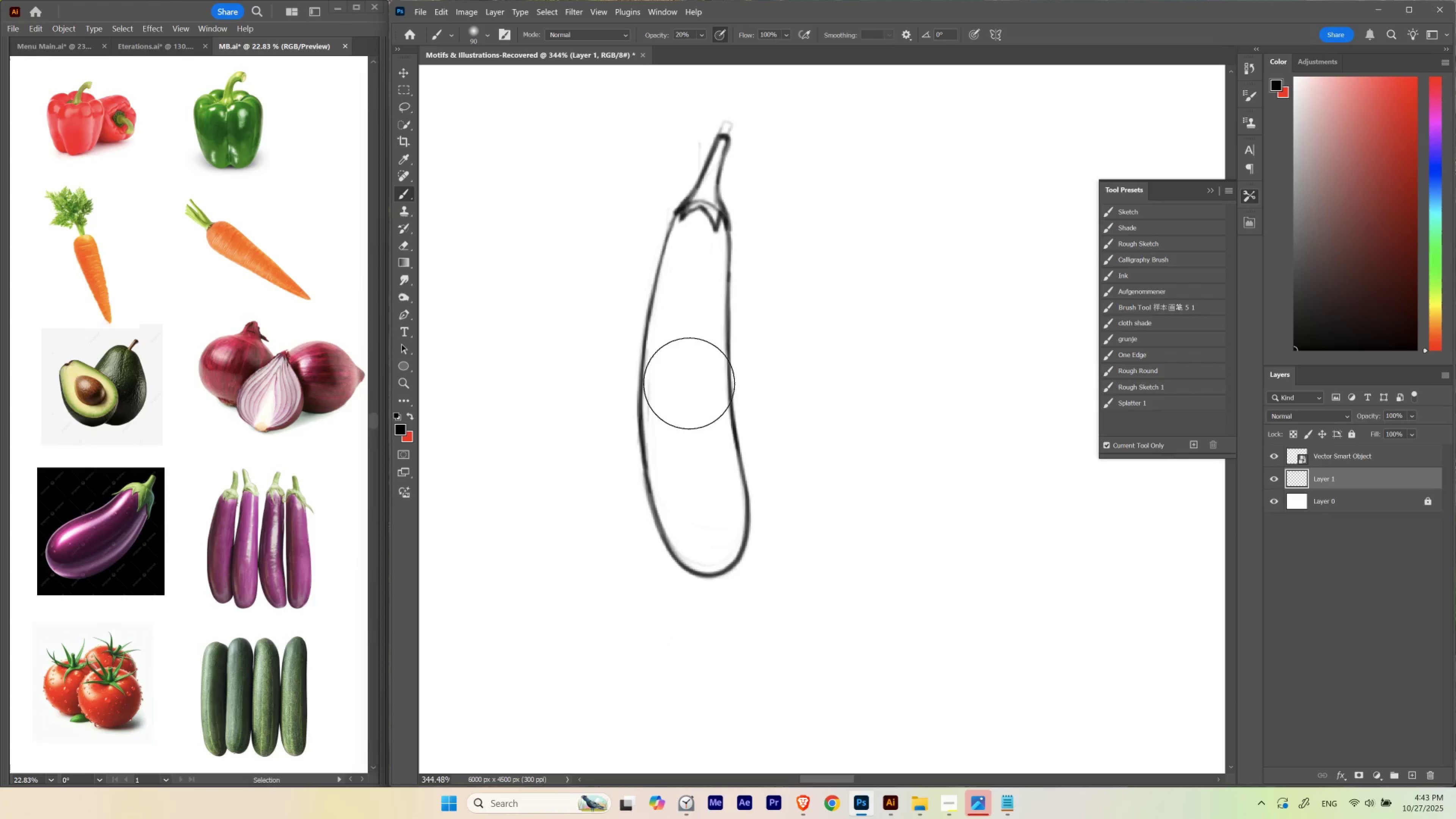 
key(BracketLeft)
 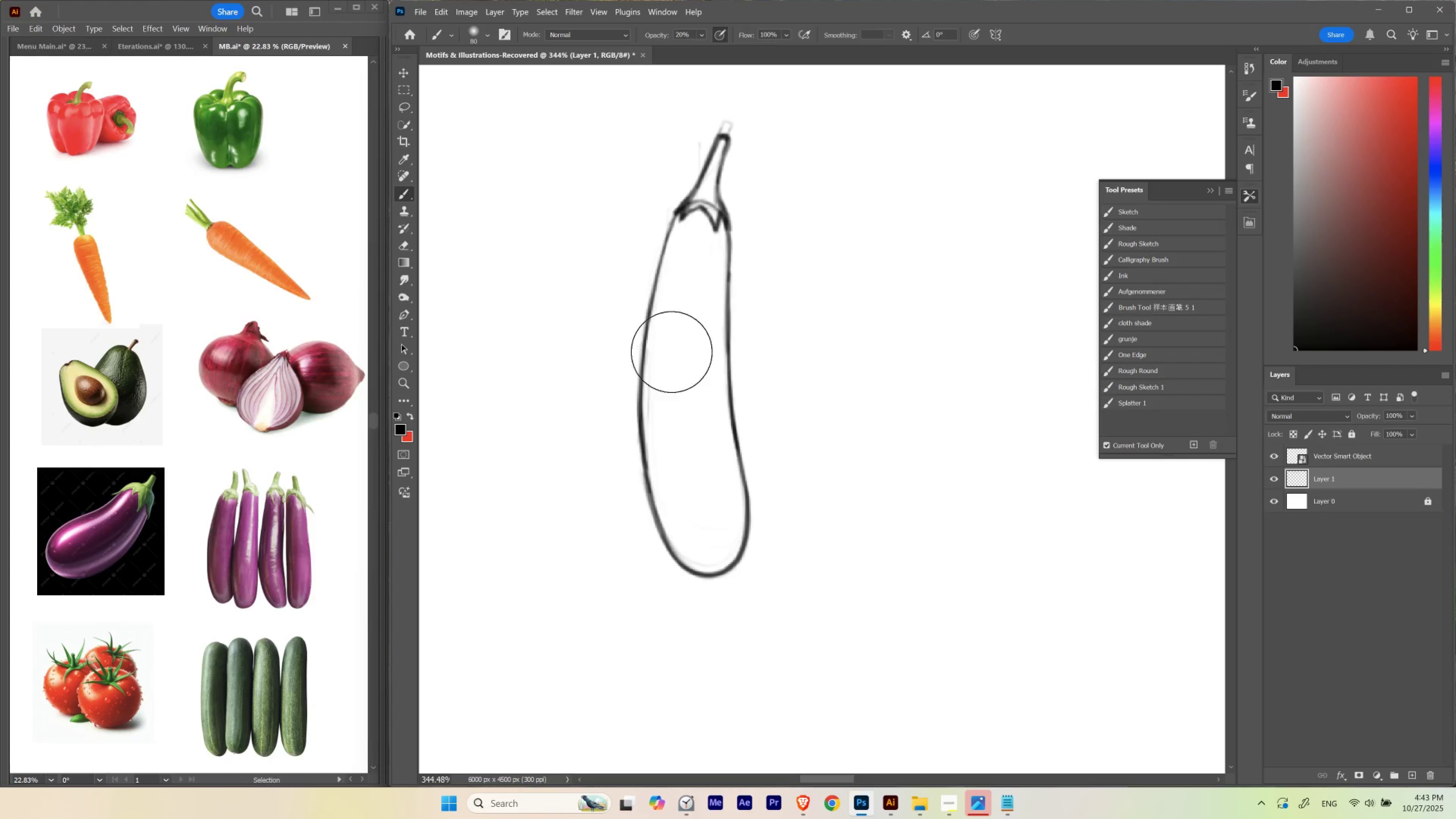 
key(BracketLeft)
 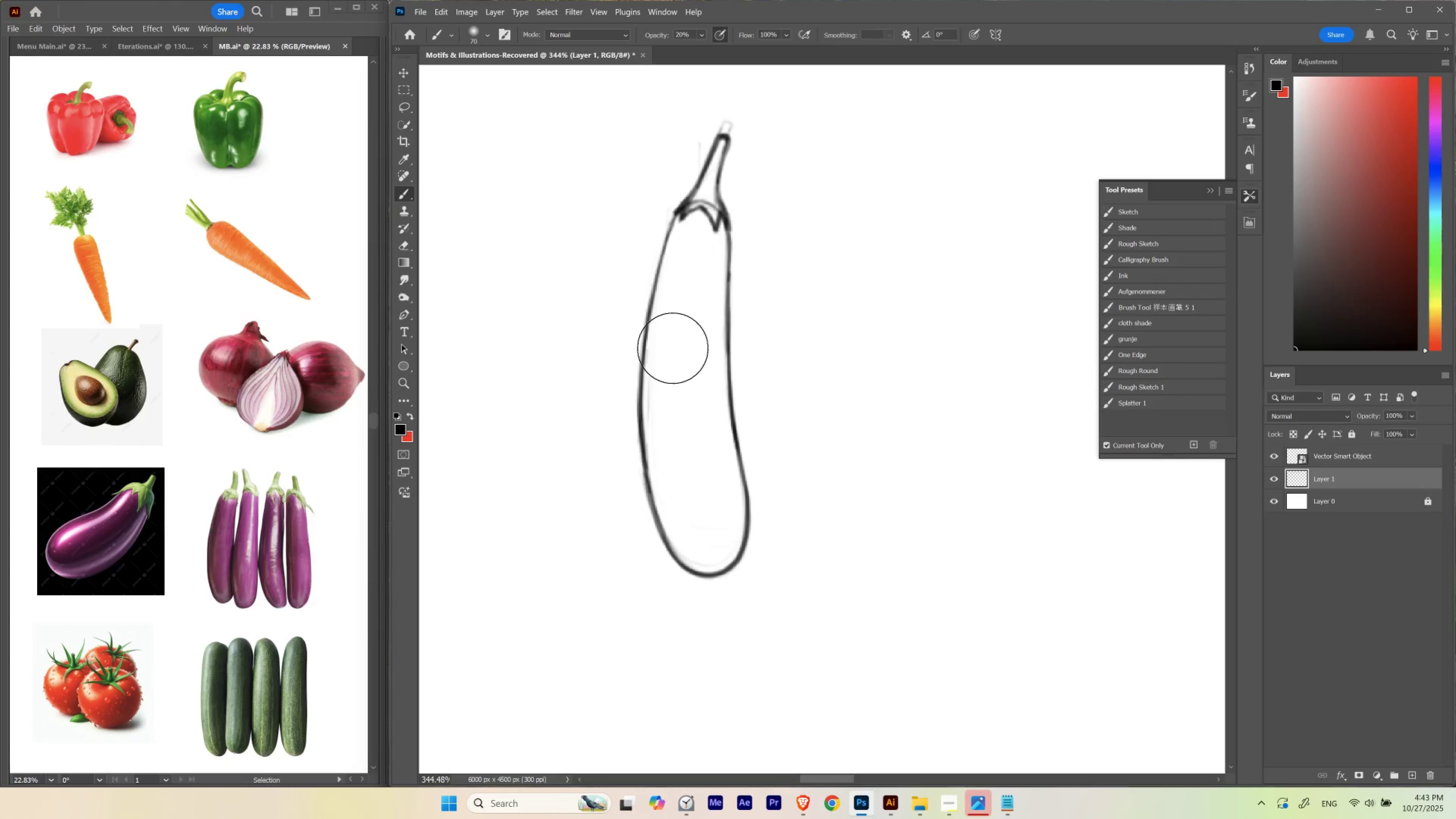 
key(BracketLeft)
 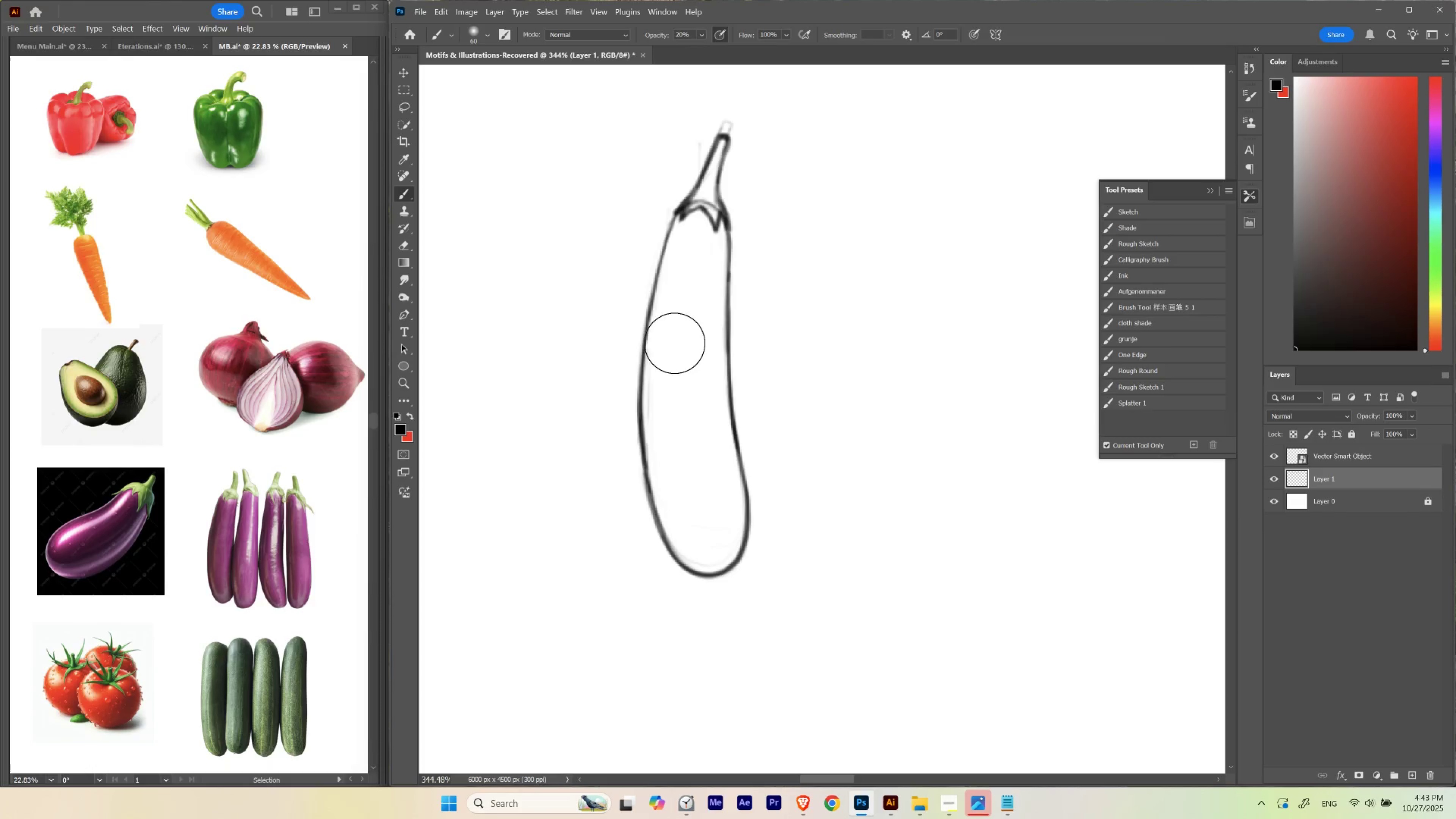 
key(BracketLeft)
 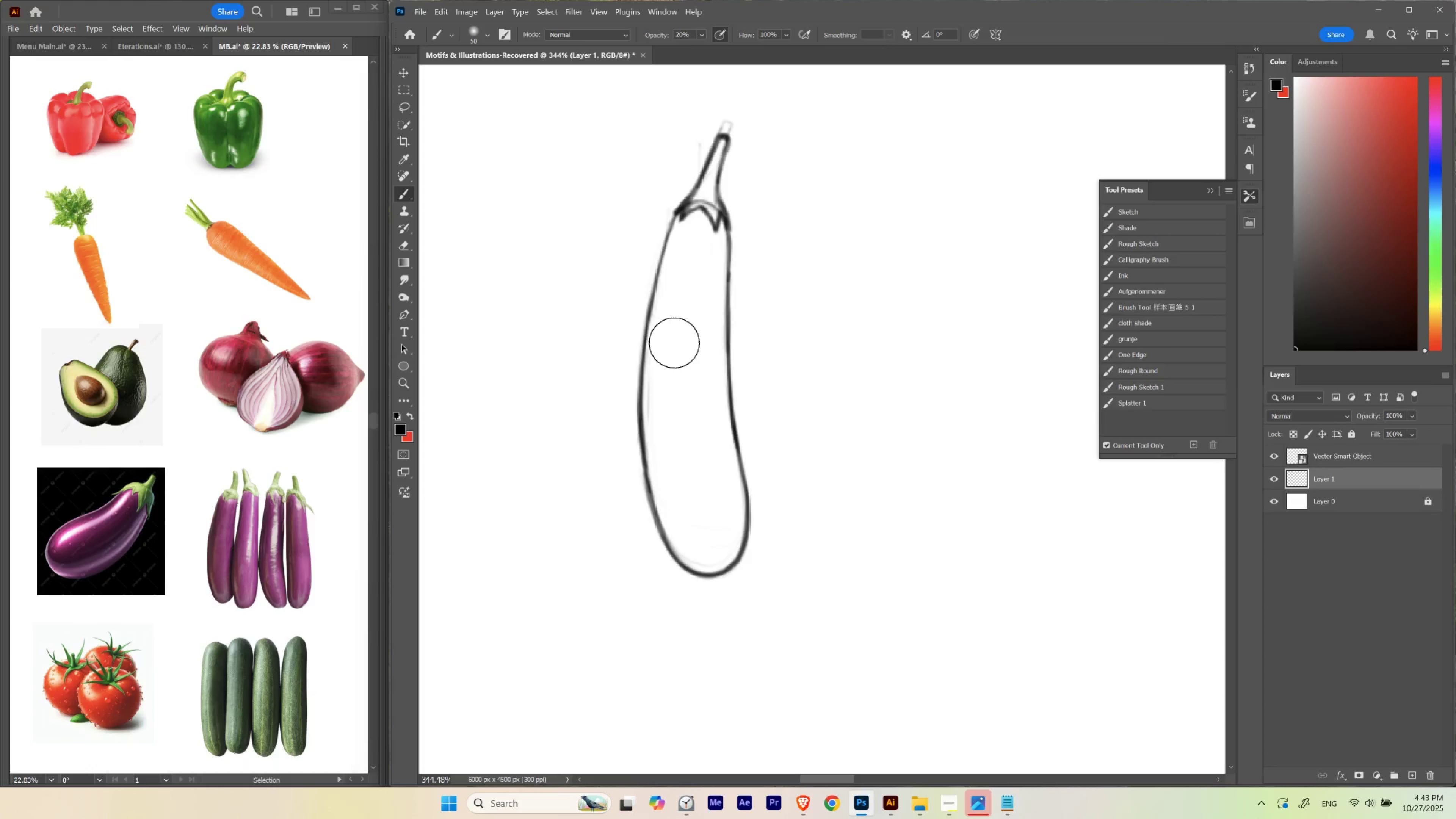 
key(BracketLeft)
 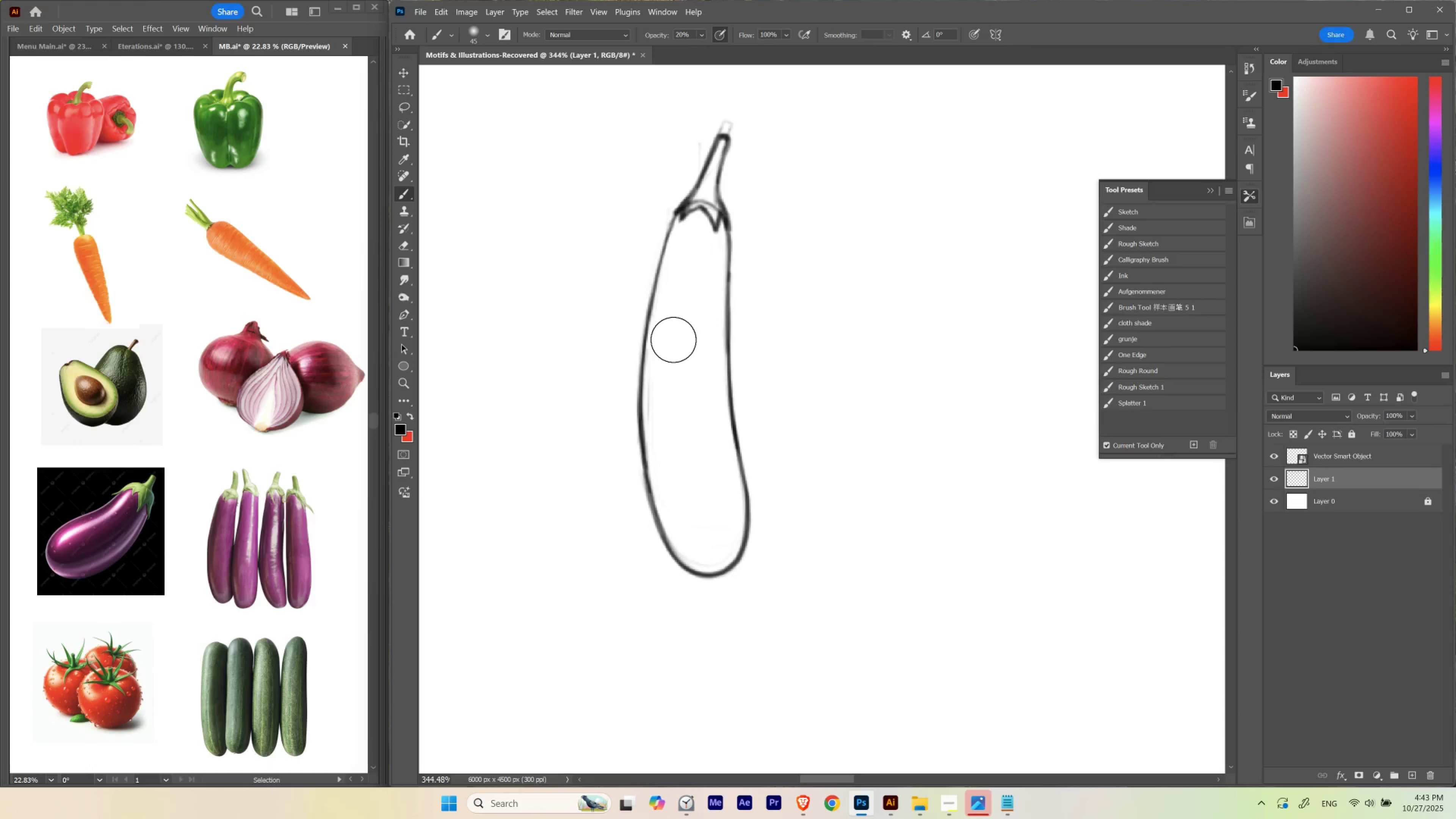 
key(BracketLeft)
 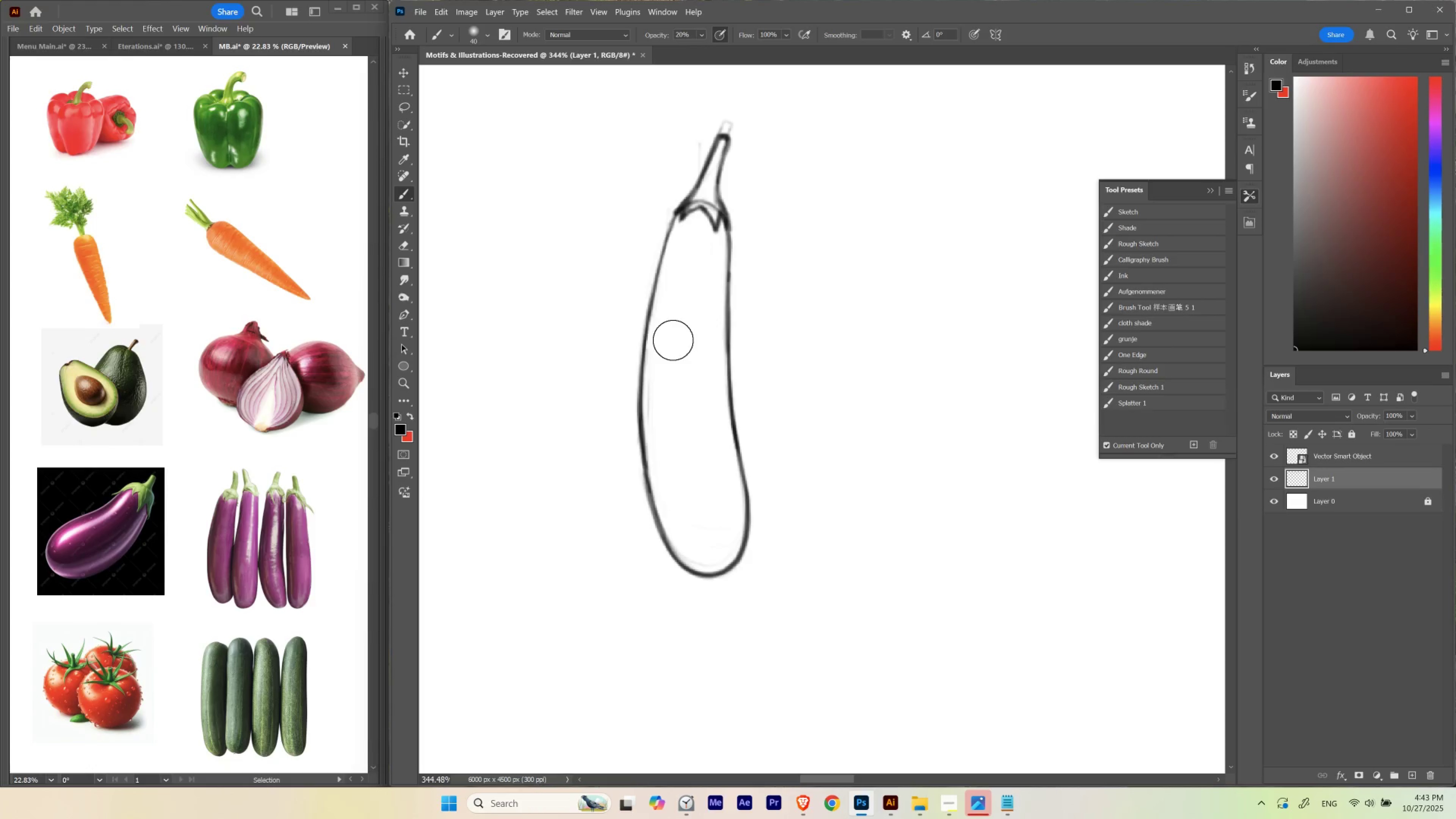 
key(BracketLeft)
 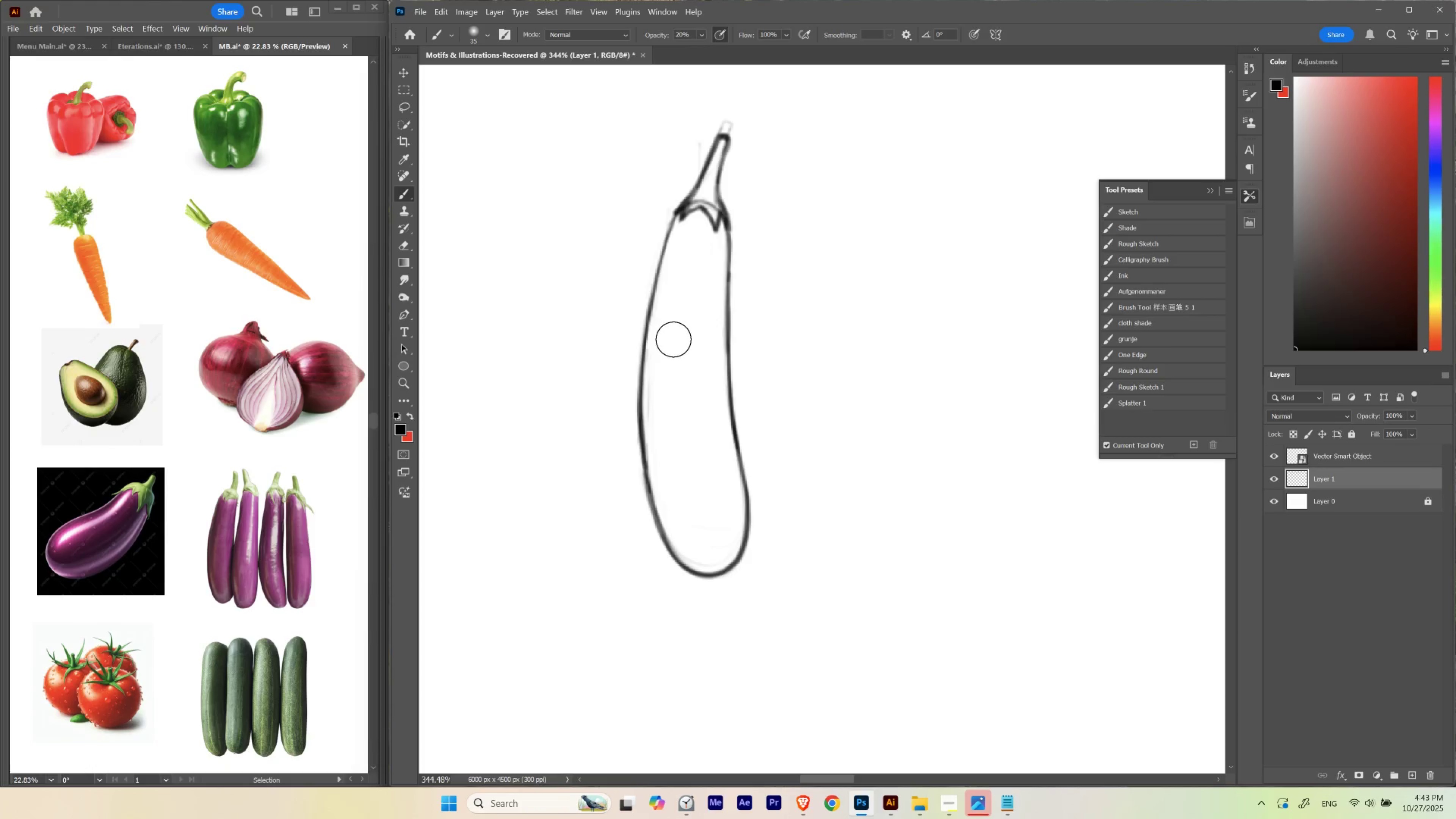 
key(BracketLeft)
 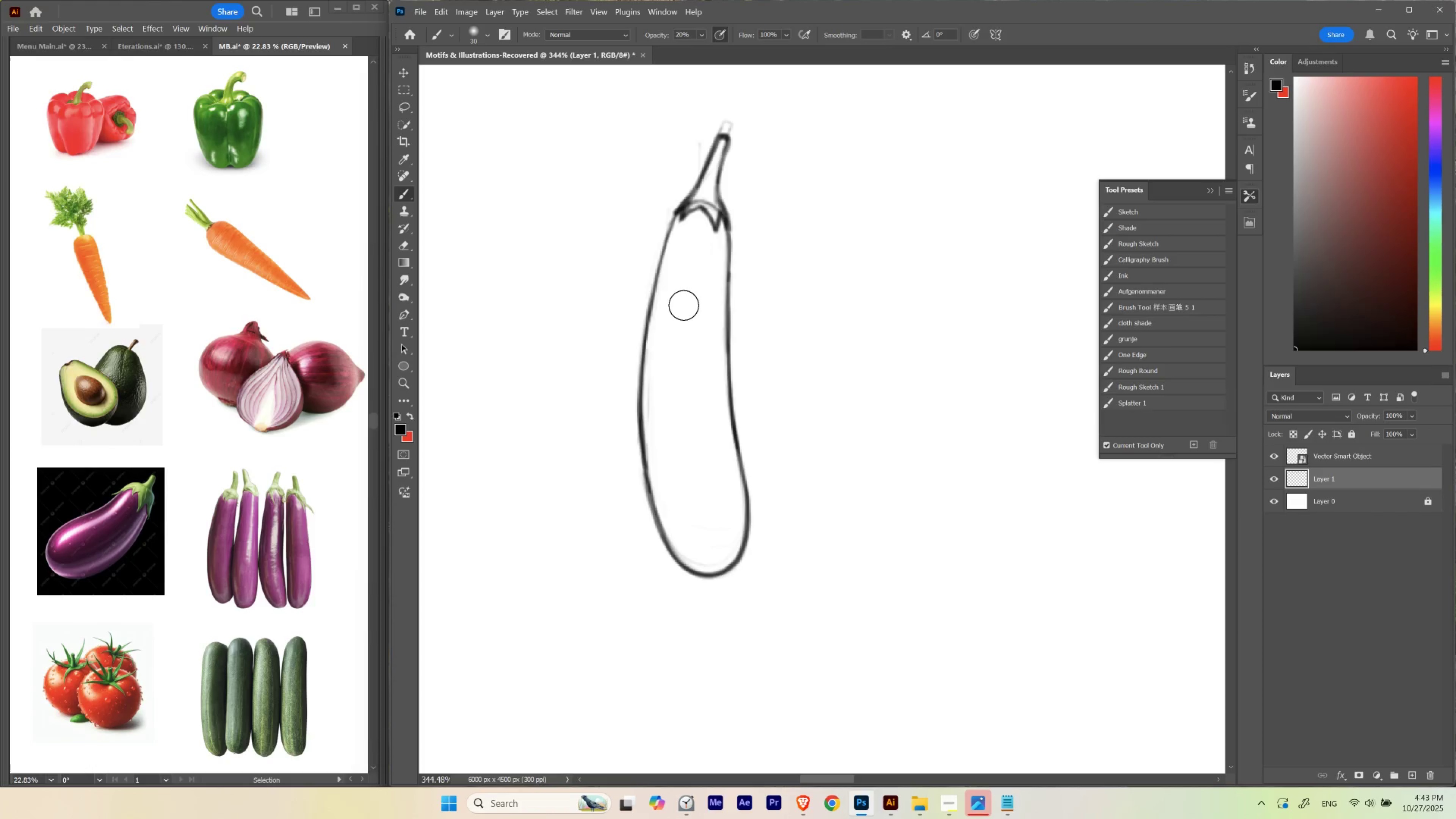 
hold_key(key=Space, duration=0.94)
 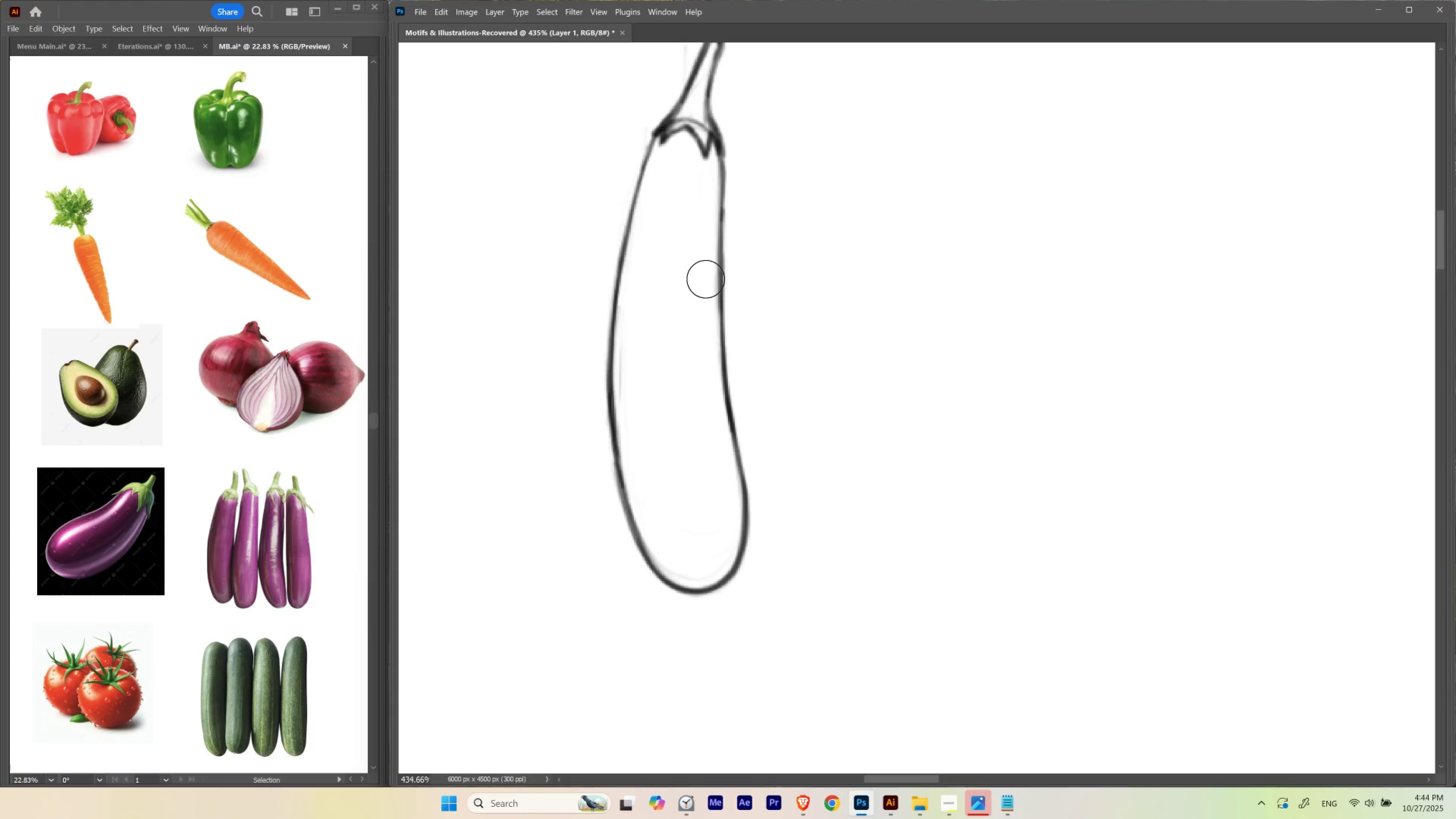 
left_click_drag(start_coordinate=[703, 294], to_coordinate=[710, 252])
 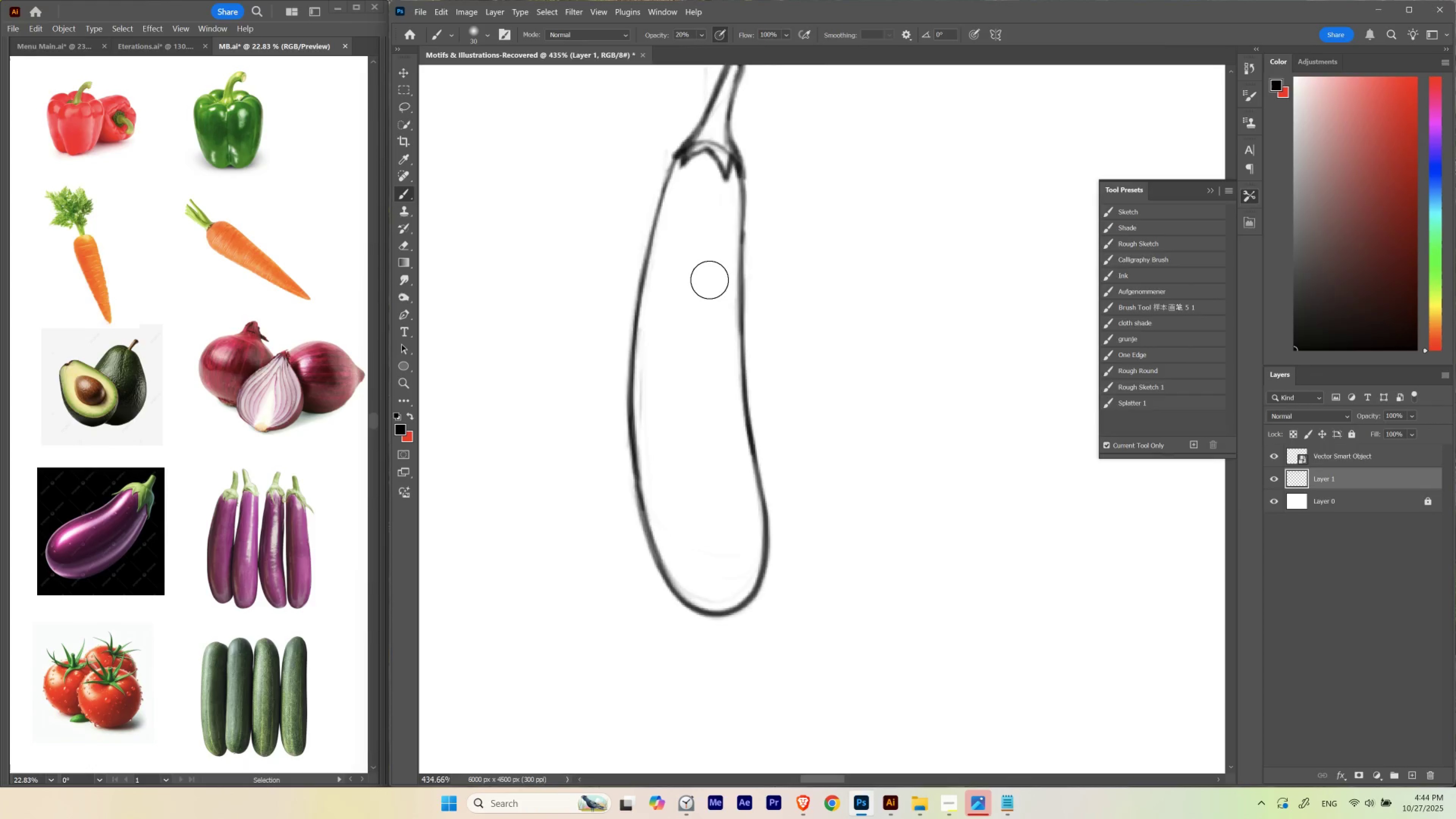 
hold_key(key=ControlLeft, duration=0.46)
left_click_drag(start_coordinate=[712, 225], to_coordinate=[718, 264])
 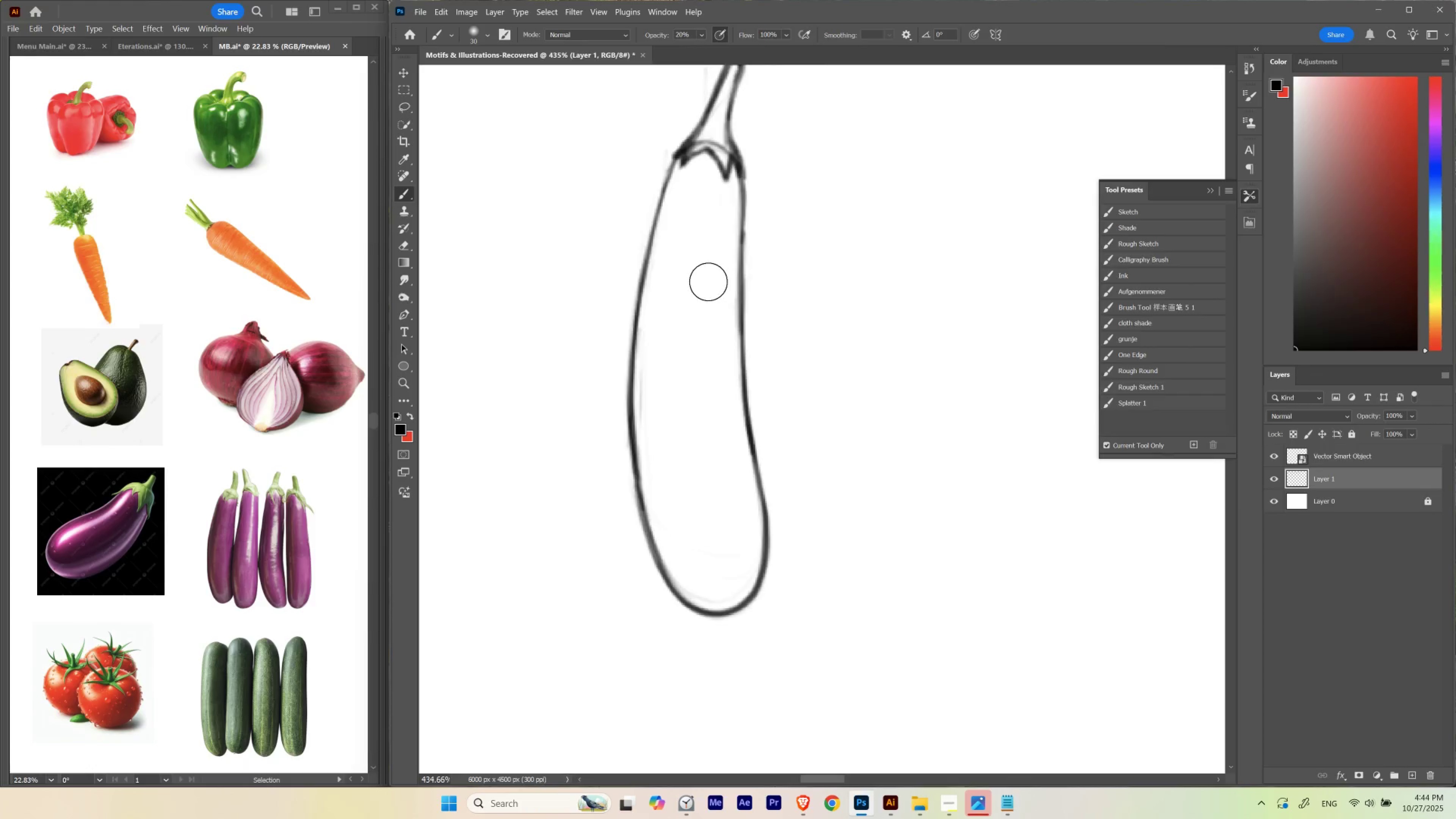 
key(Tab)
 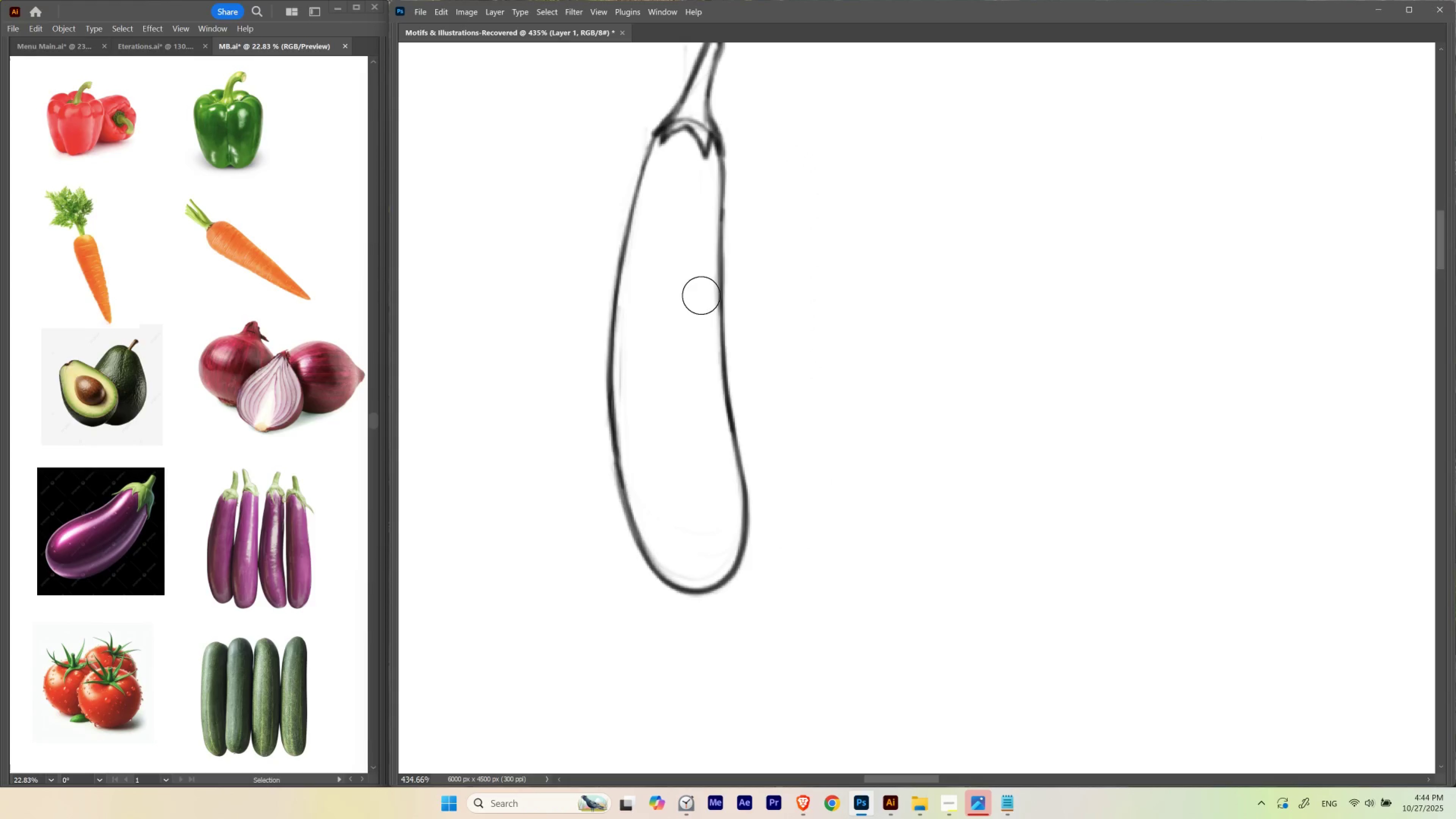 
key(BracketLeft)
 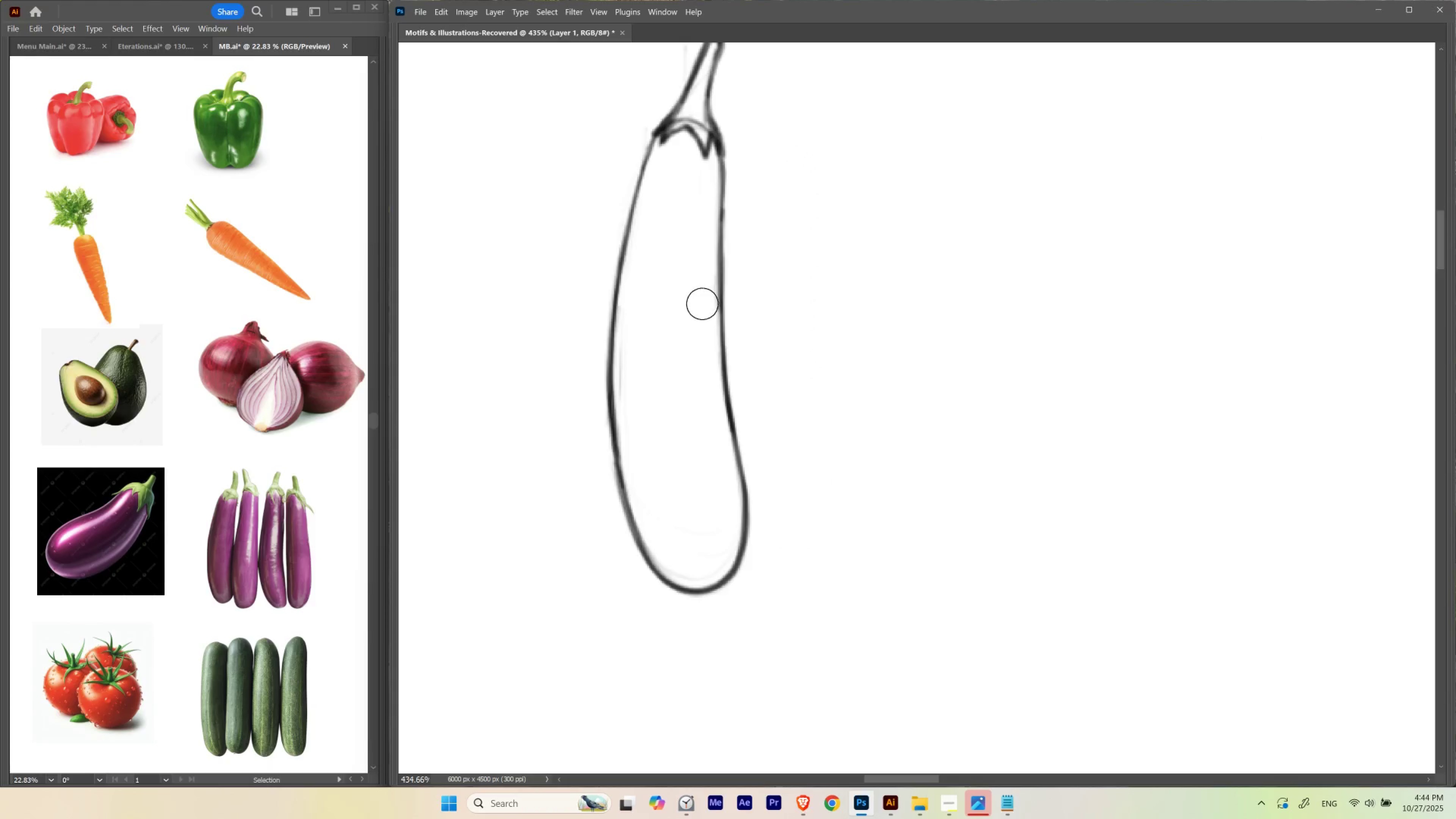 
key(BracketLeft)
 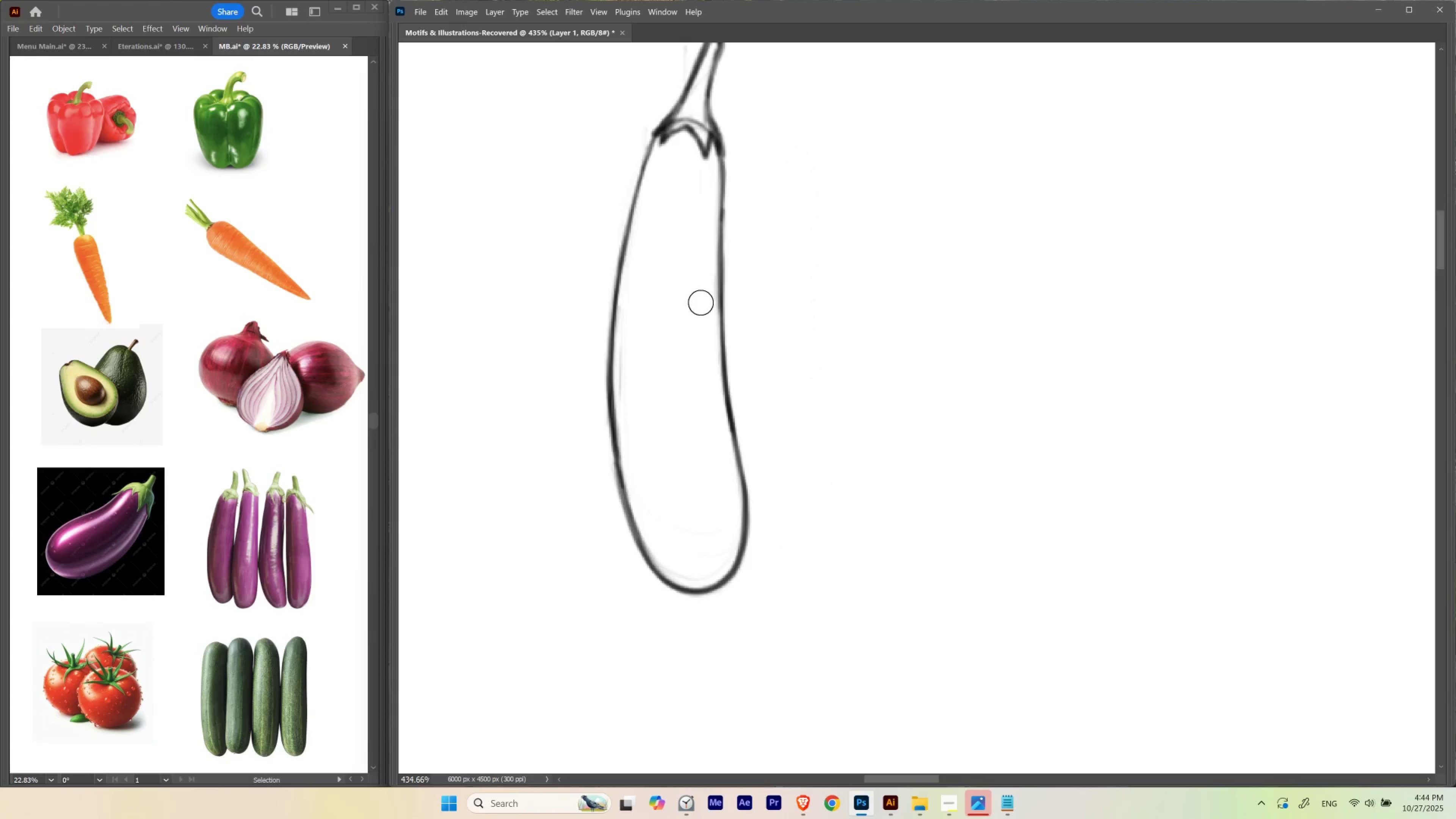 
key(BracketLeft)
 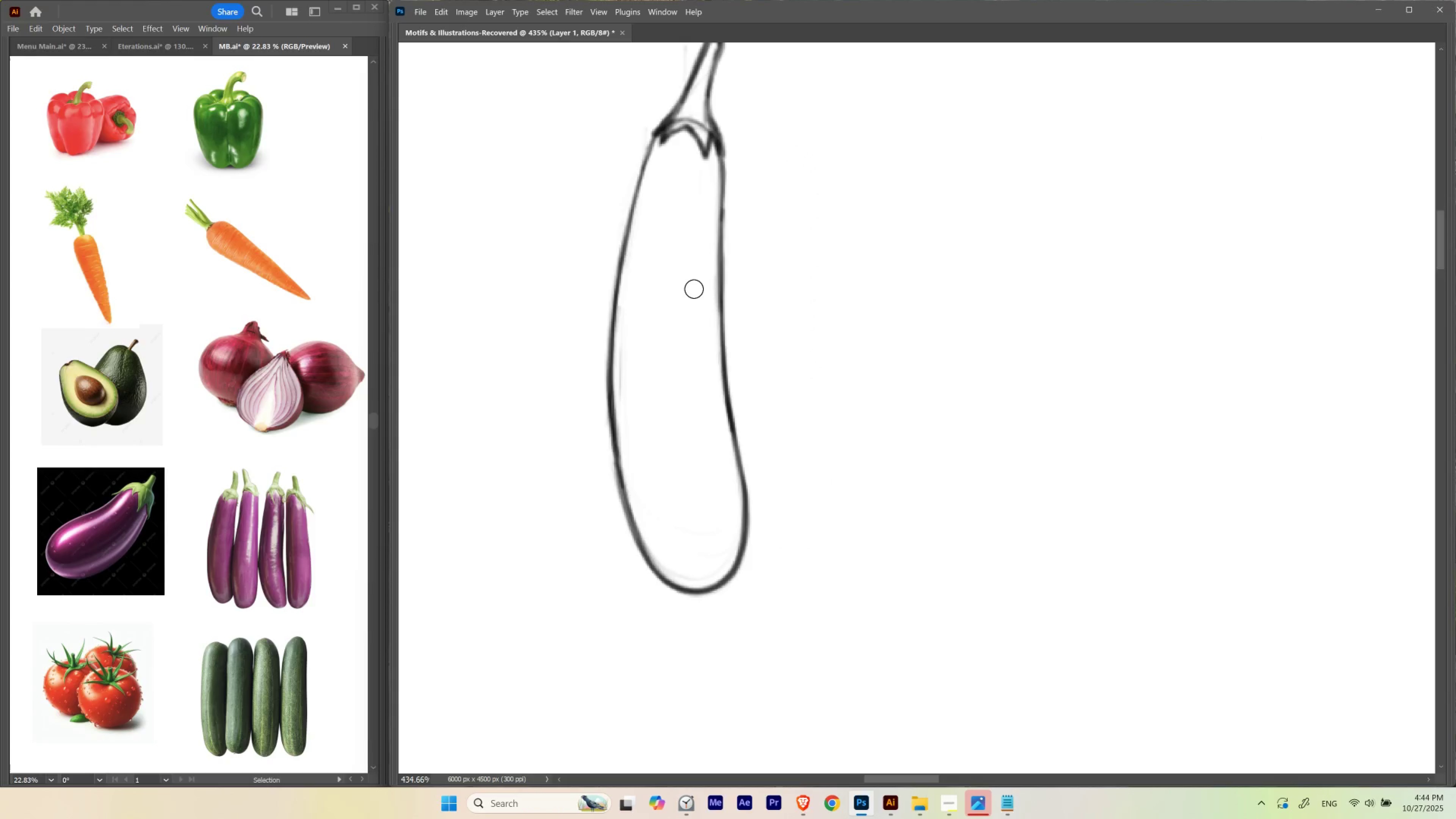 
key(4)
 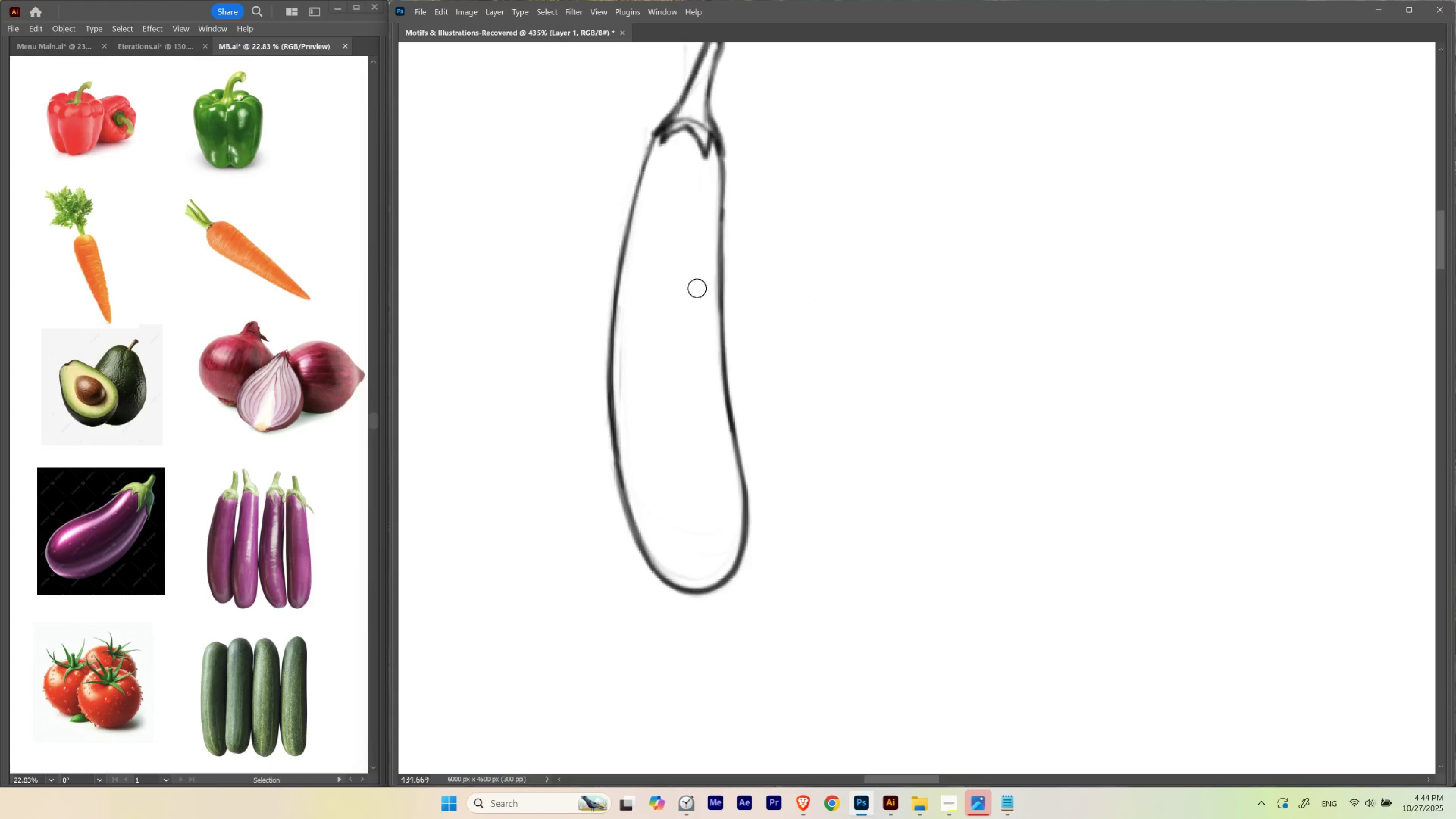 
key(BracketRight)
 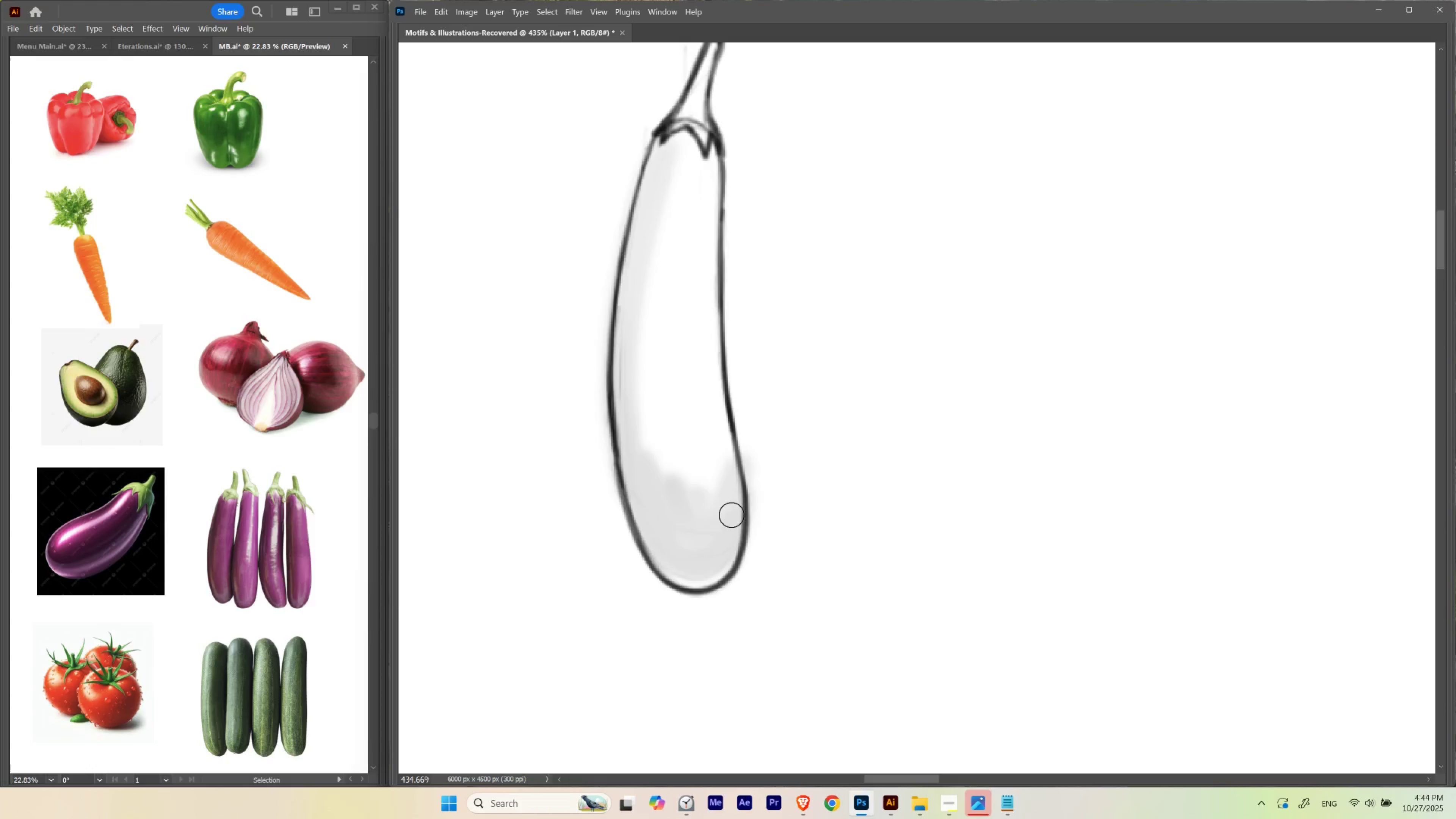 
wait(7.67)
 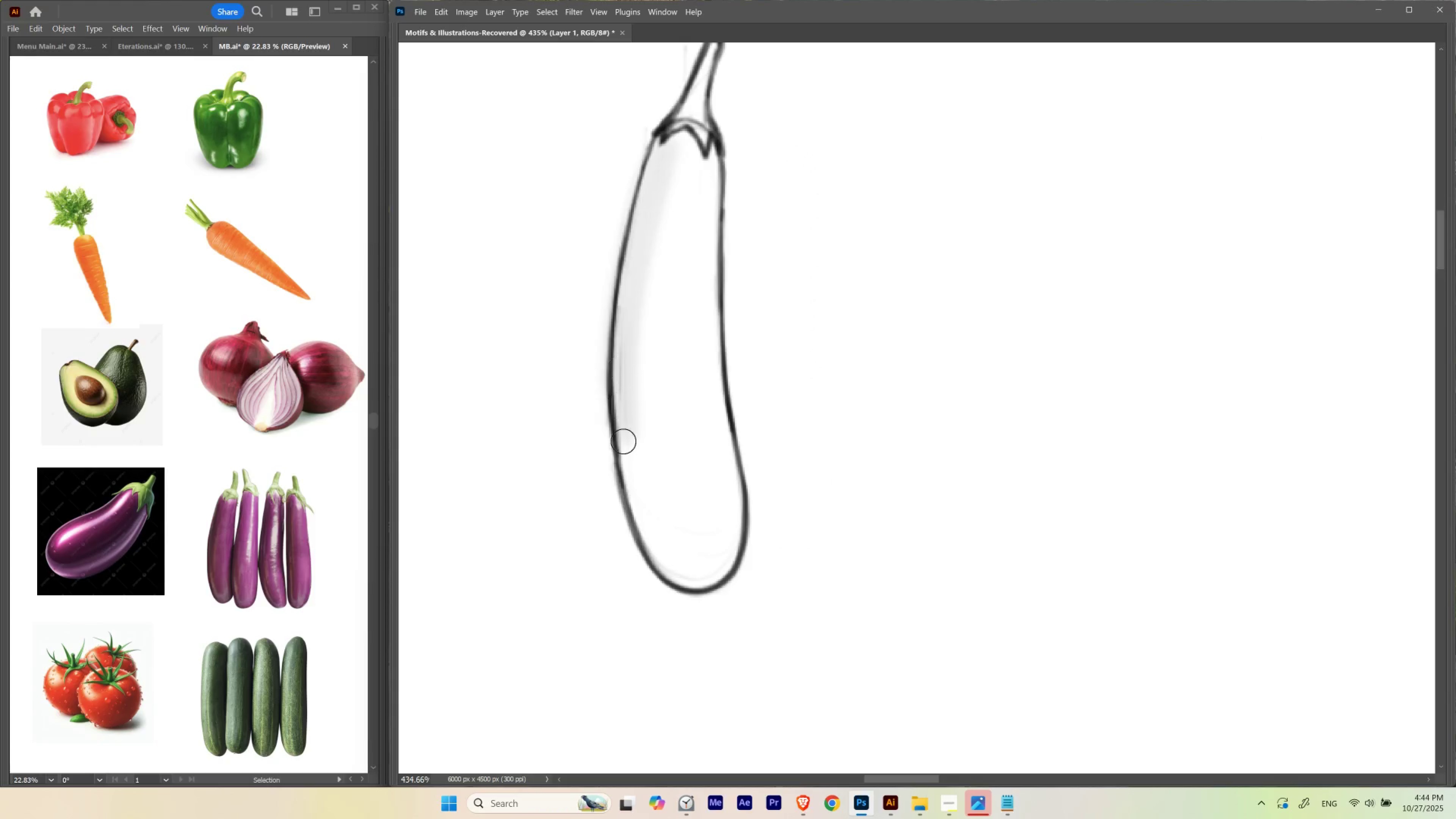 
hold_key(key=Backquote, duration=0.72)
 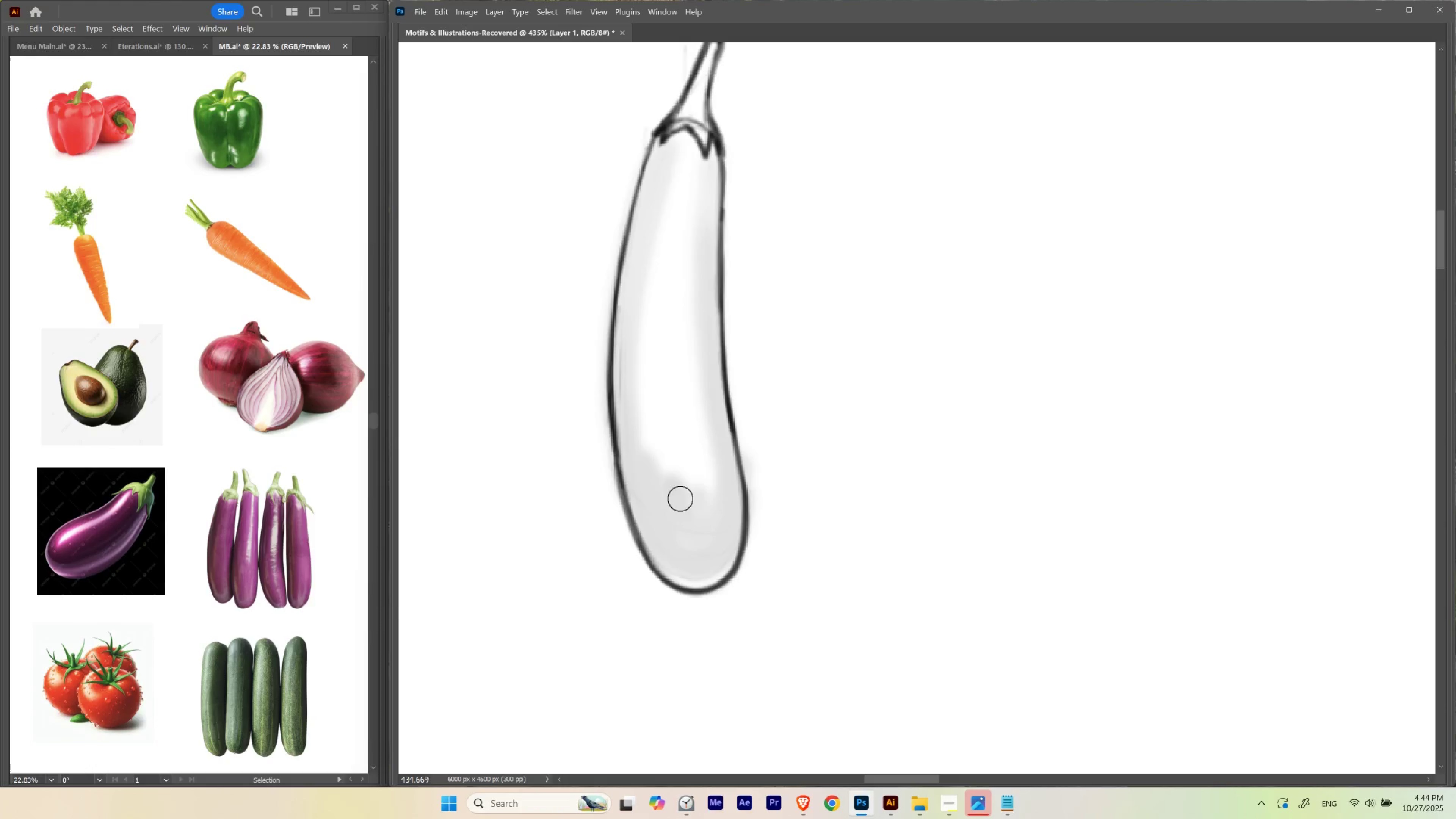 
hold_key(key=Backquote, duration=1.53)
 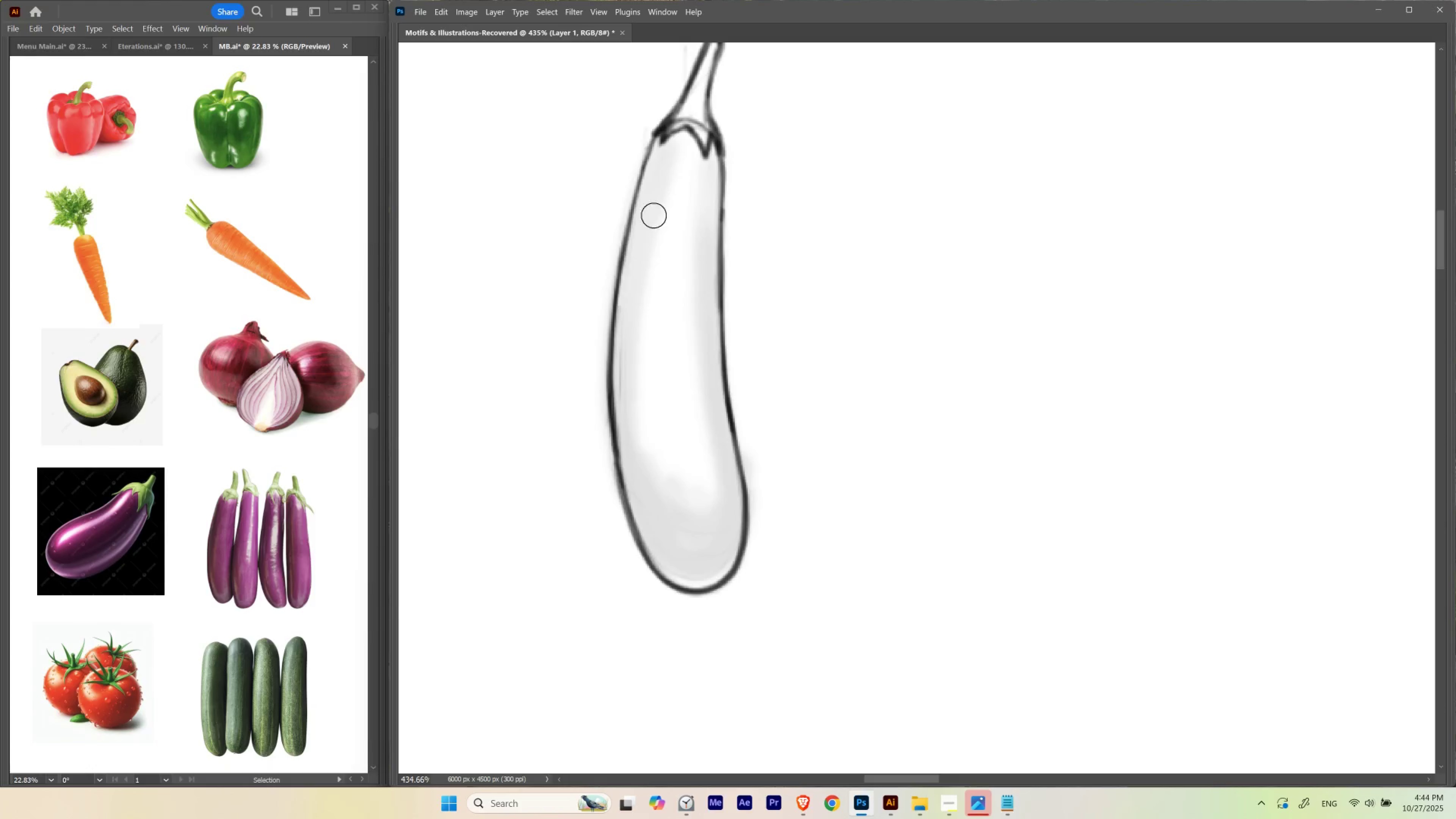 
hold_key(key=Backquote, duration=0.43)
 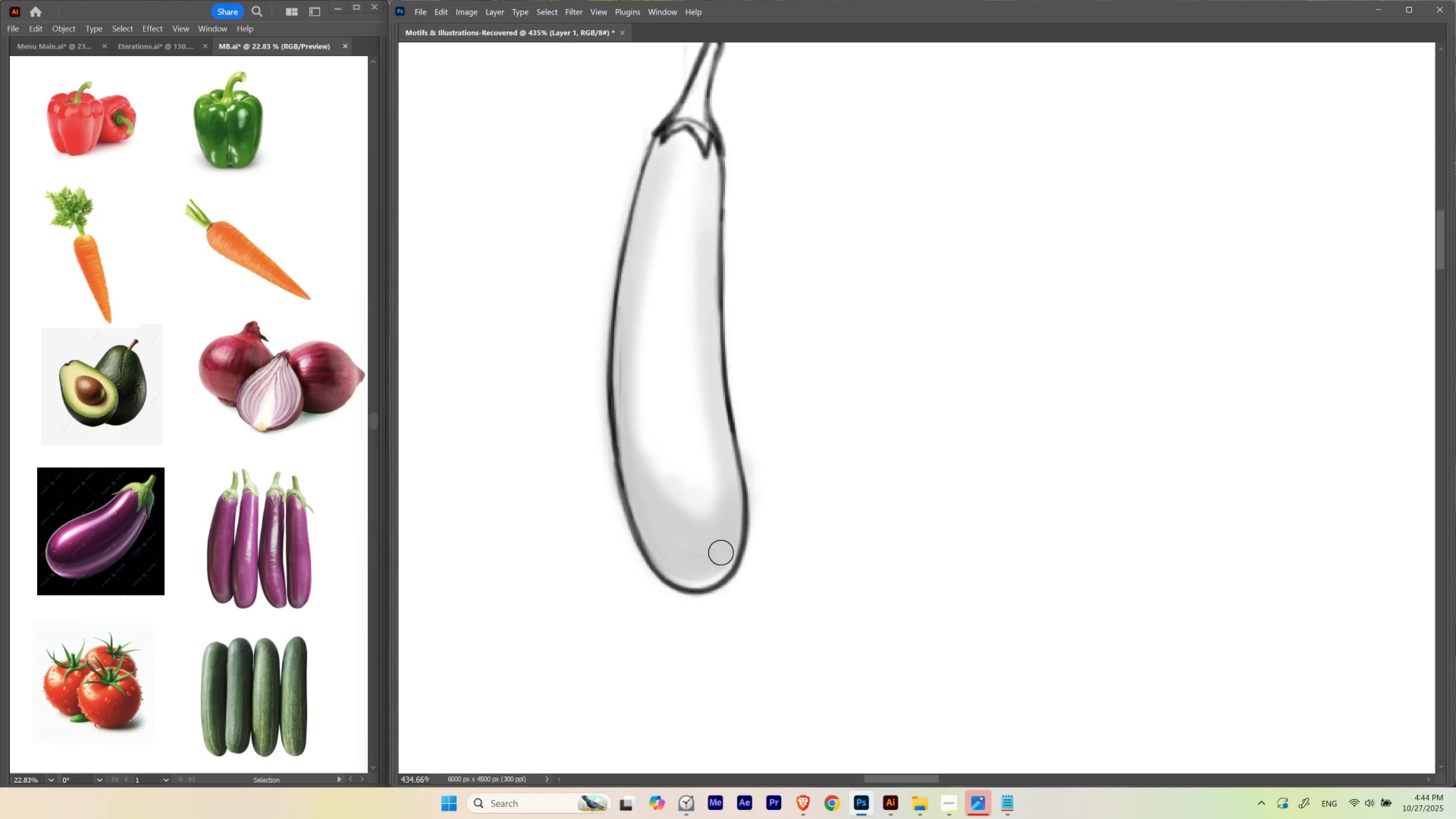 
wait(8.88)
 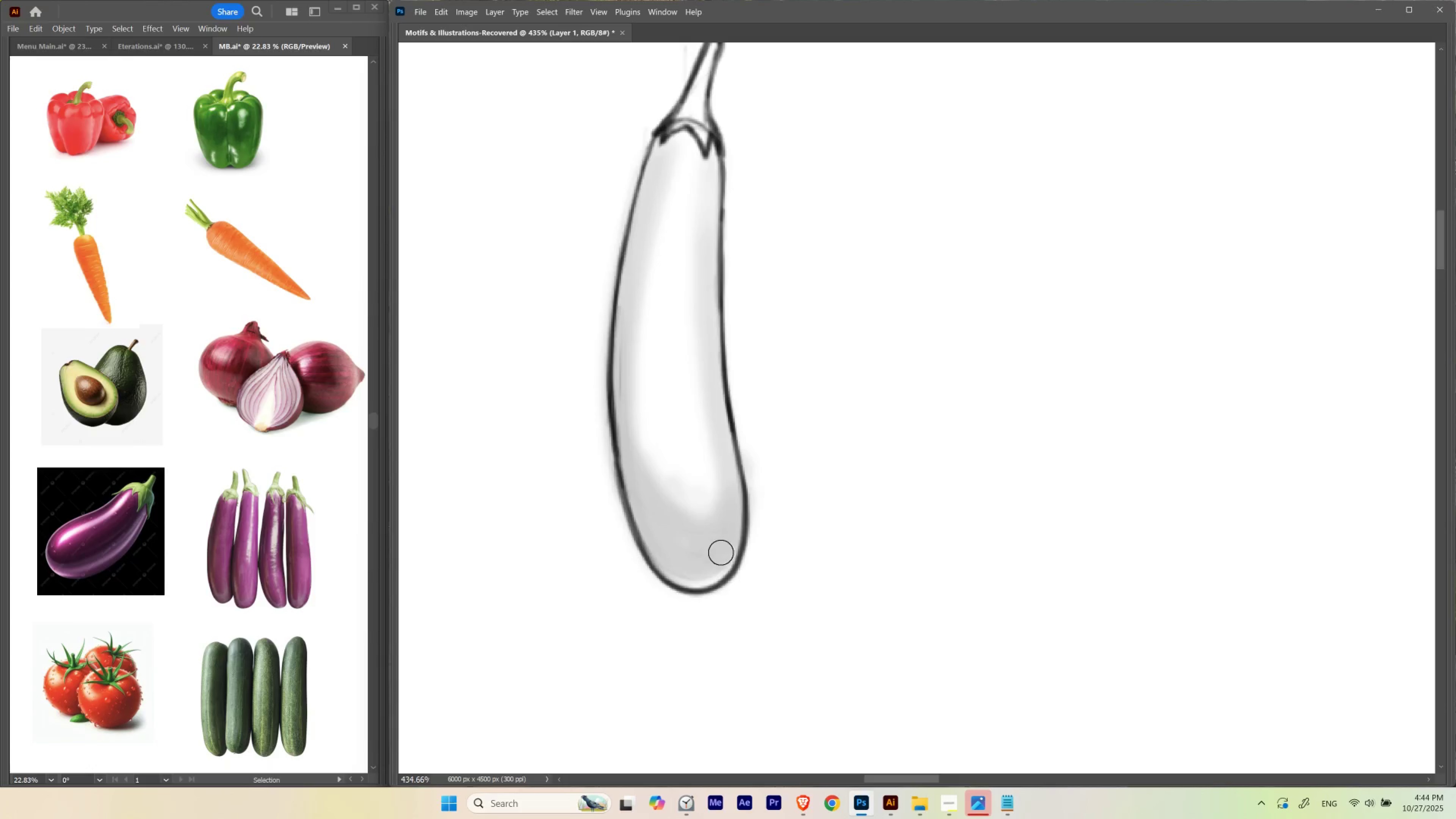 
hold_key(key=Backquote, duration=1.5)
 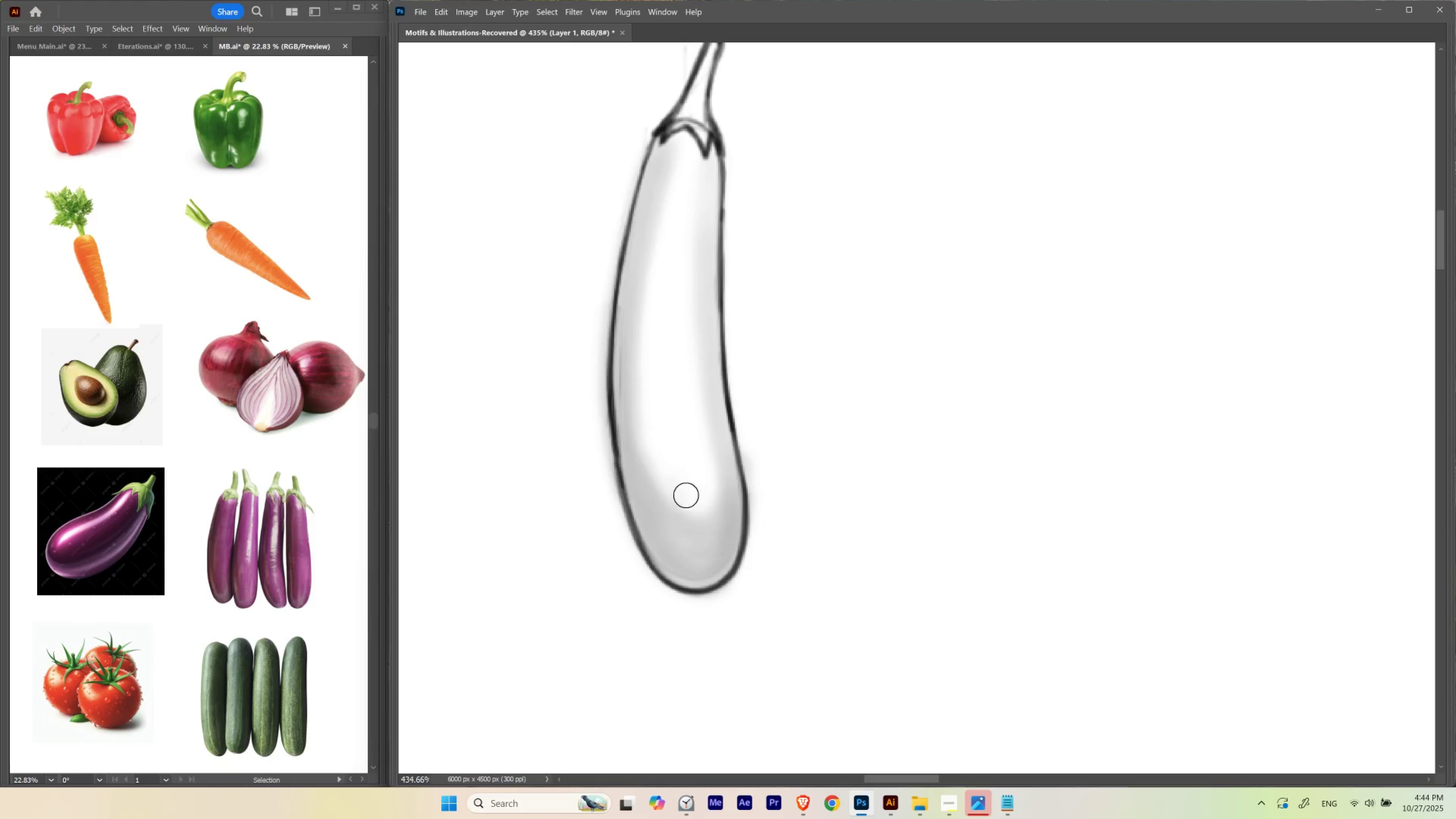 
hold_key(key=Backquote, duration=1.52)
 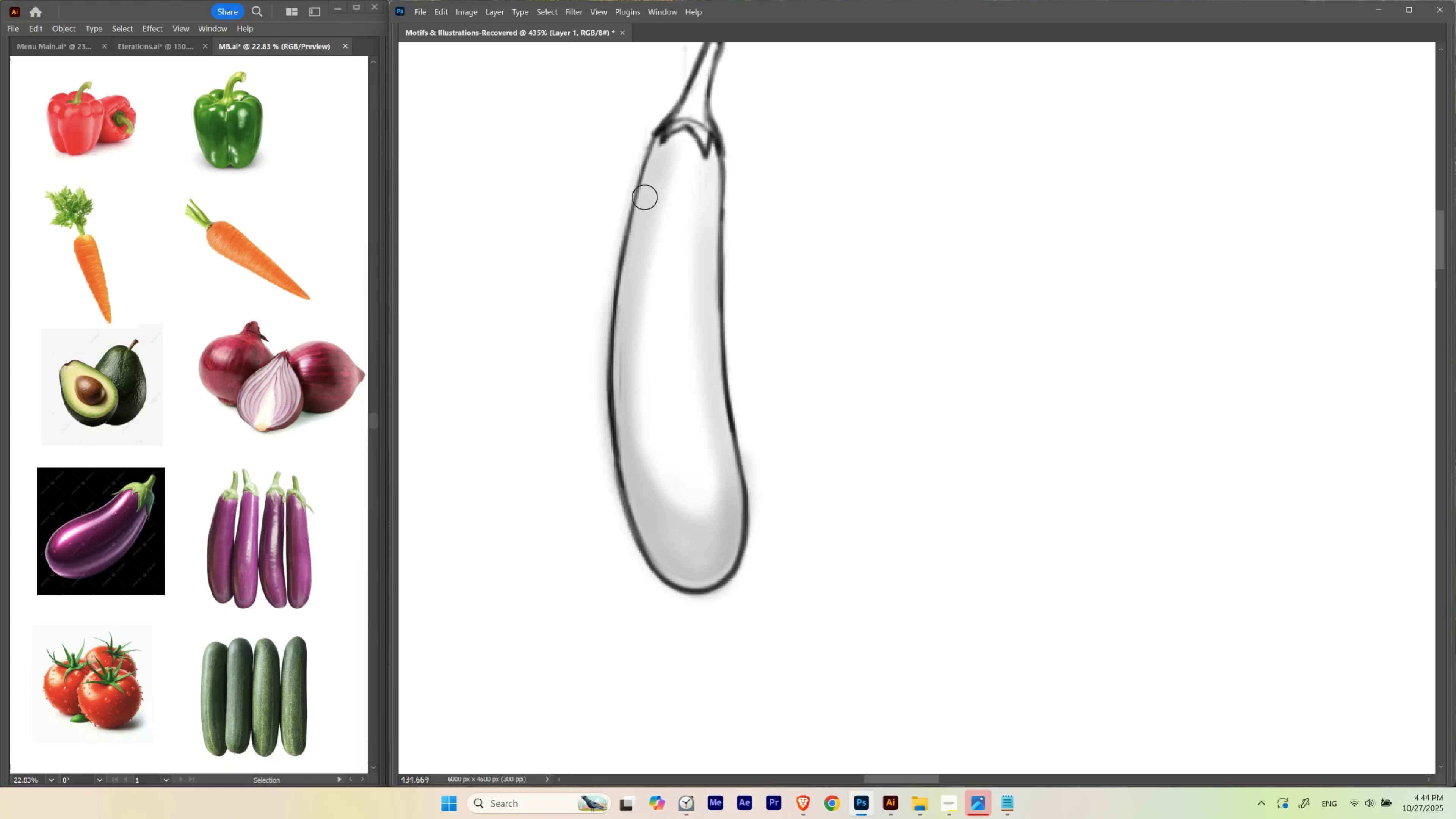 
hold_key(key=Backquote, duration=0.34)
 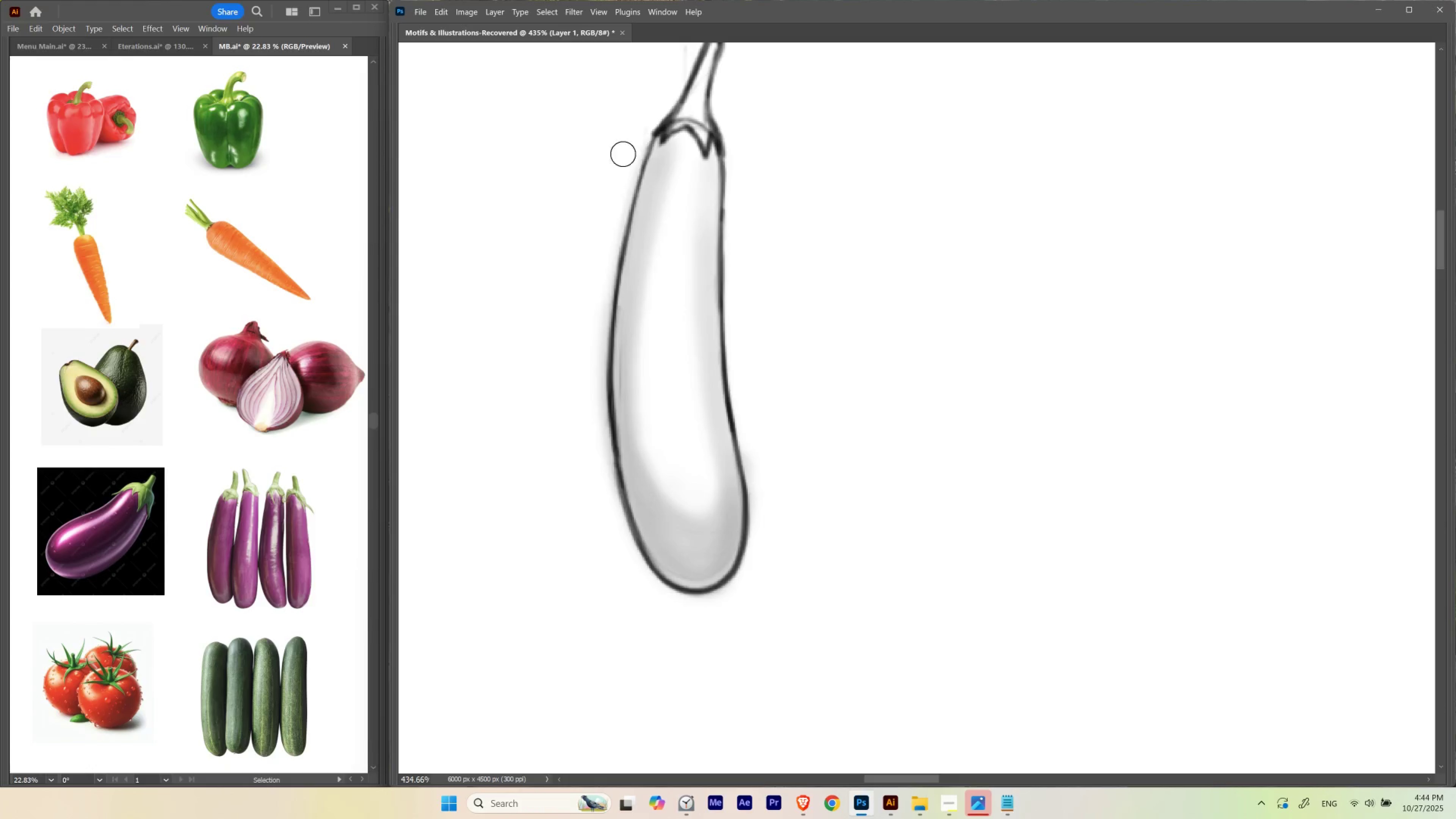 
hold_key(key=Space, duration=1.07)
 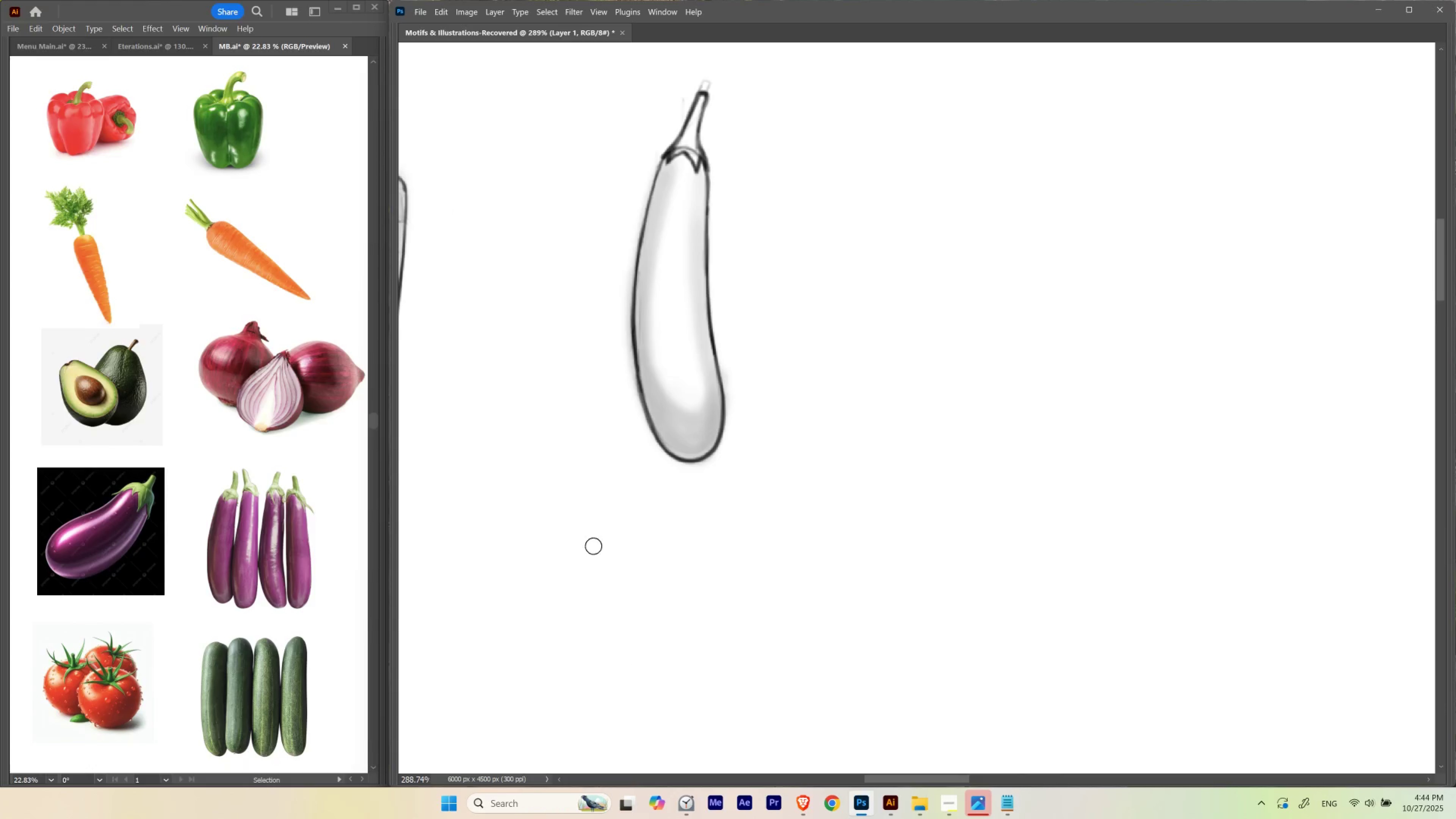 
hold_key(key=ControlLeft, duration=0.98)
left_click_drag(start_coordinate=[679, 202], to_coordinate=[666, 391])
 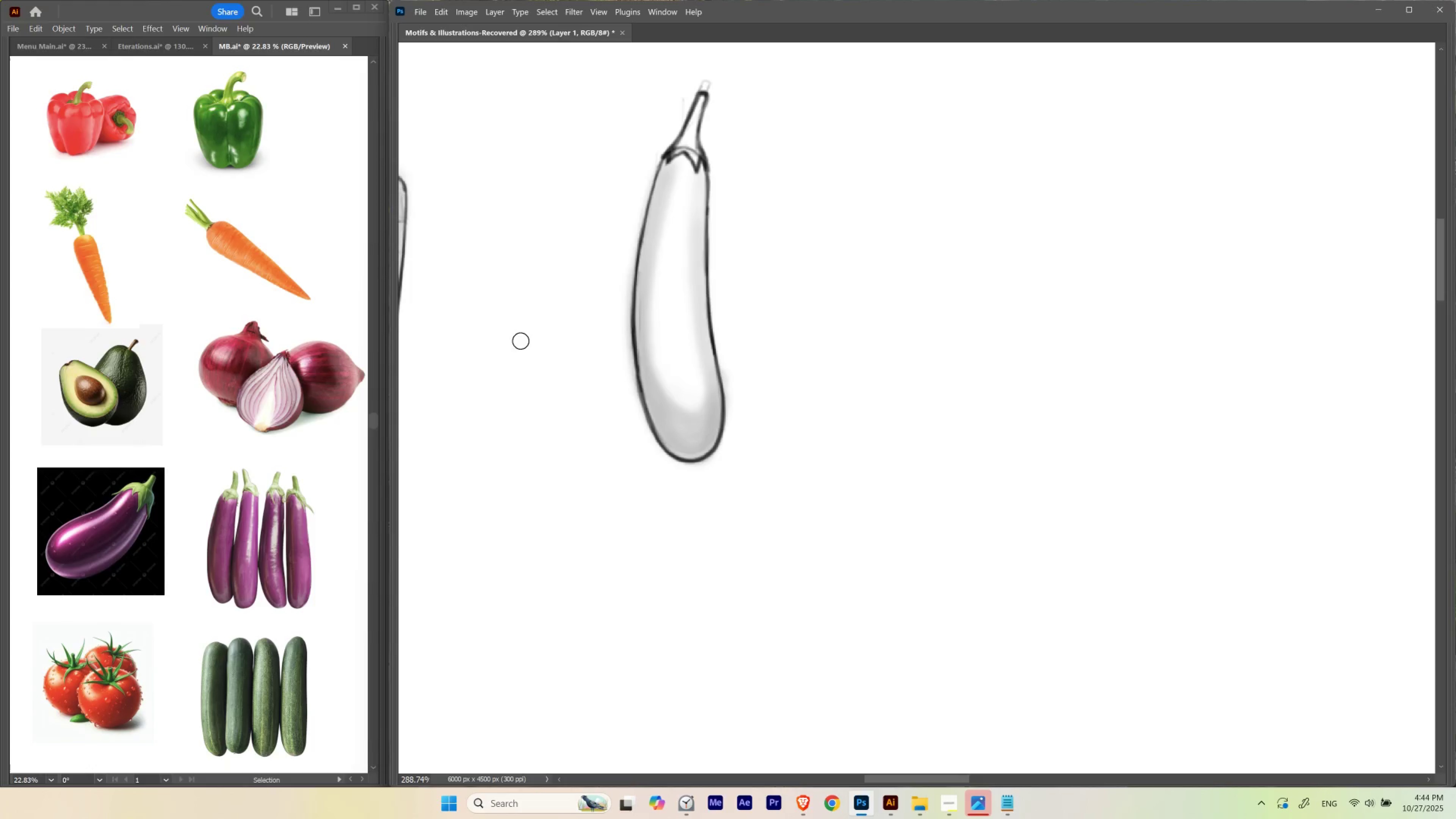 
key(M)
 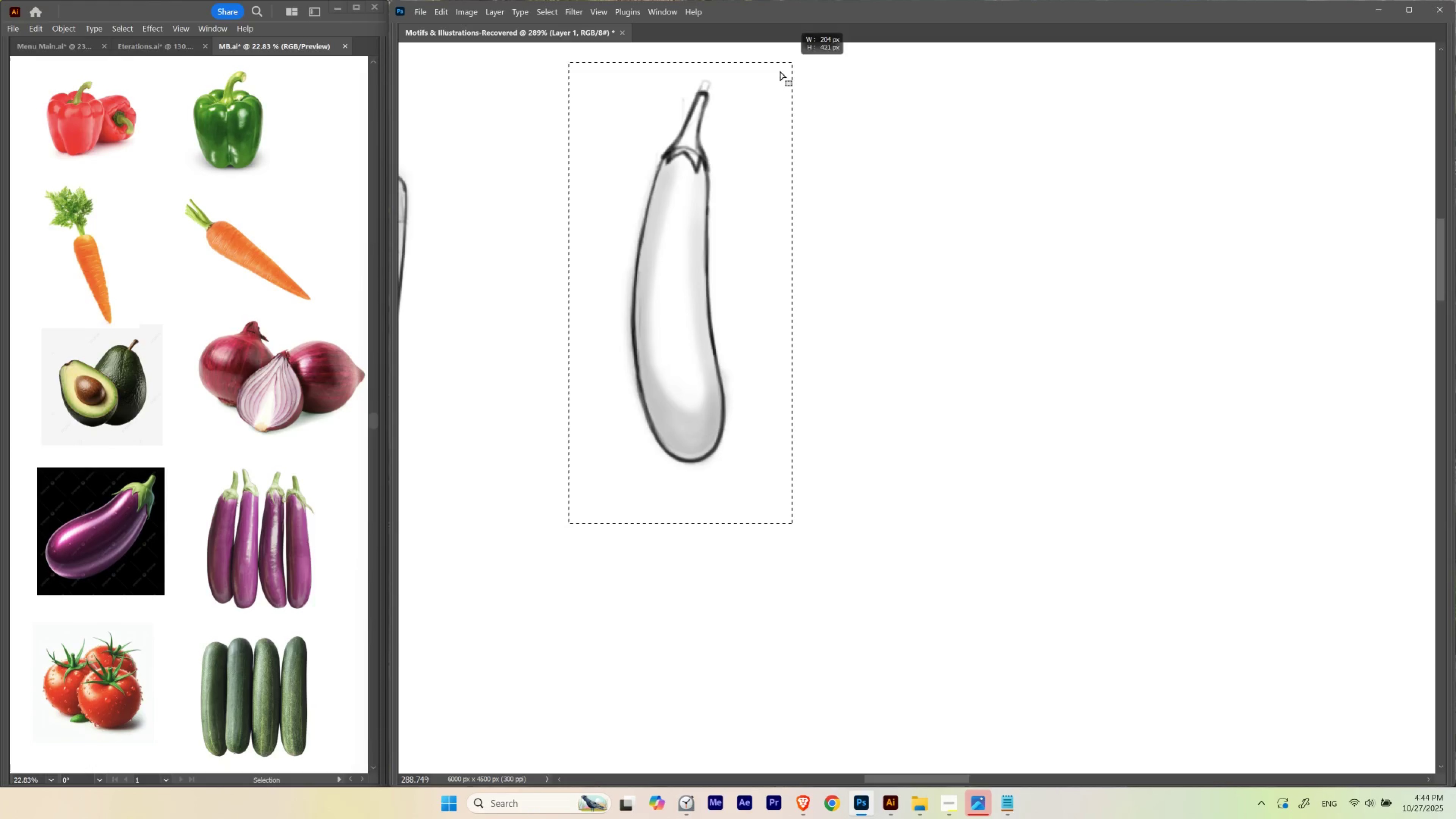 
key(Control+T)
 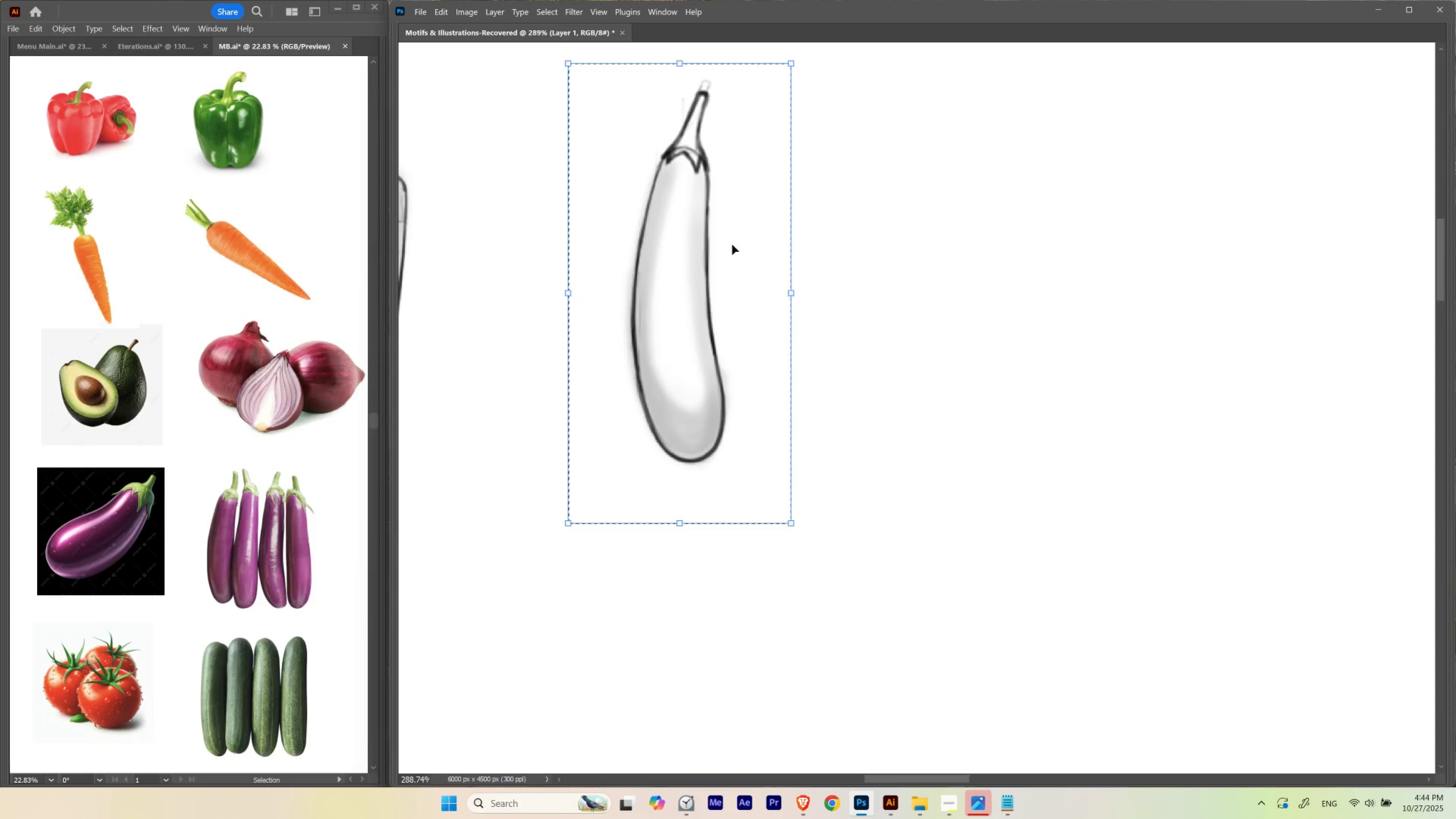 
right_click([732, 244])
 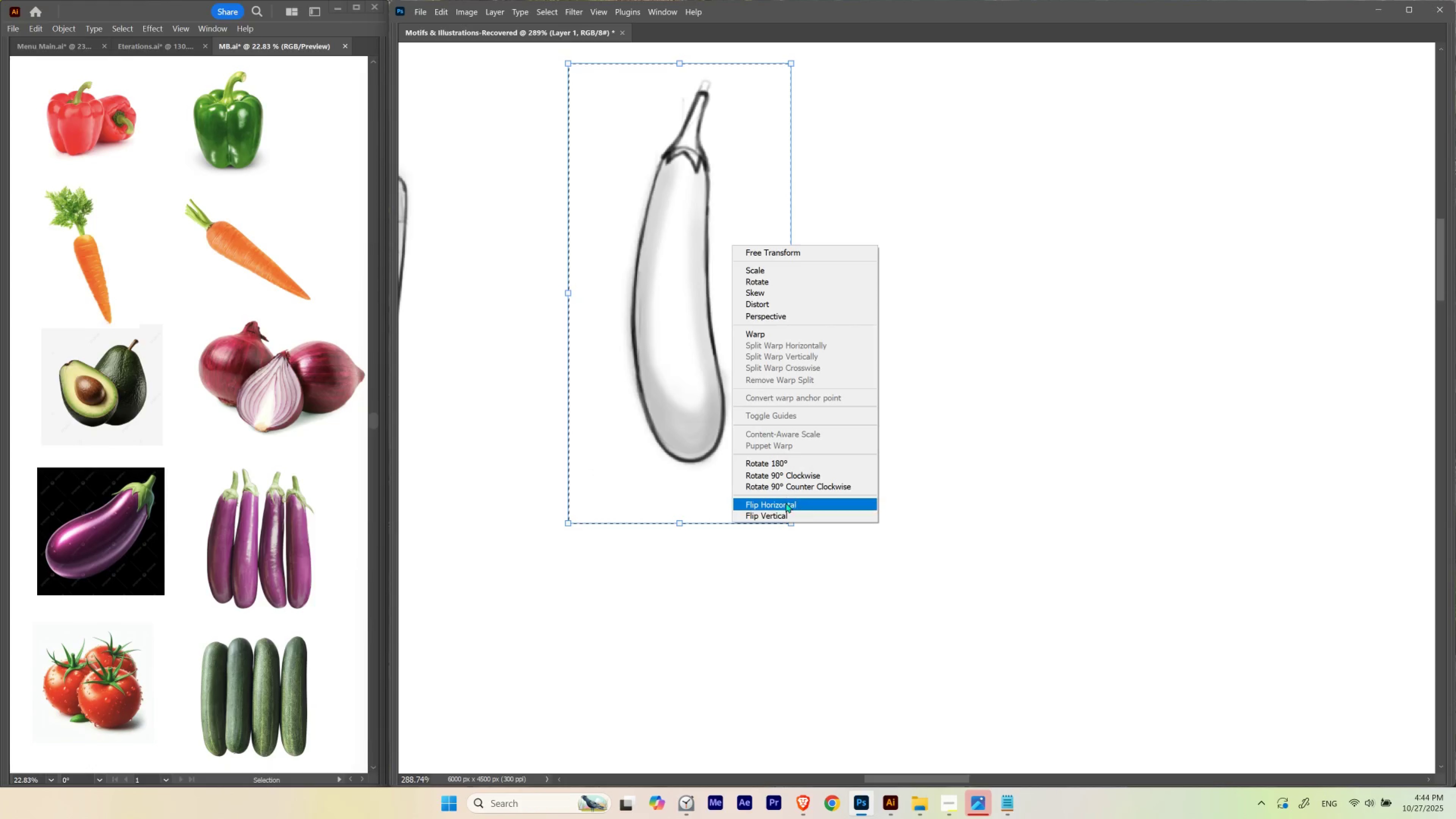 
left_click([789, 503])
 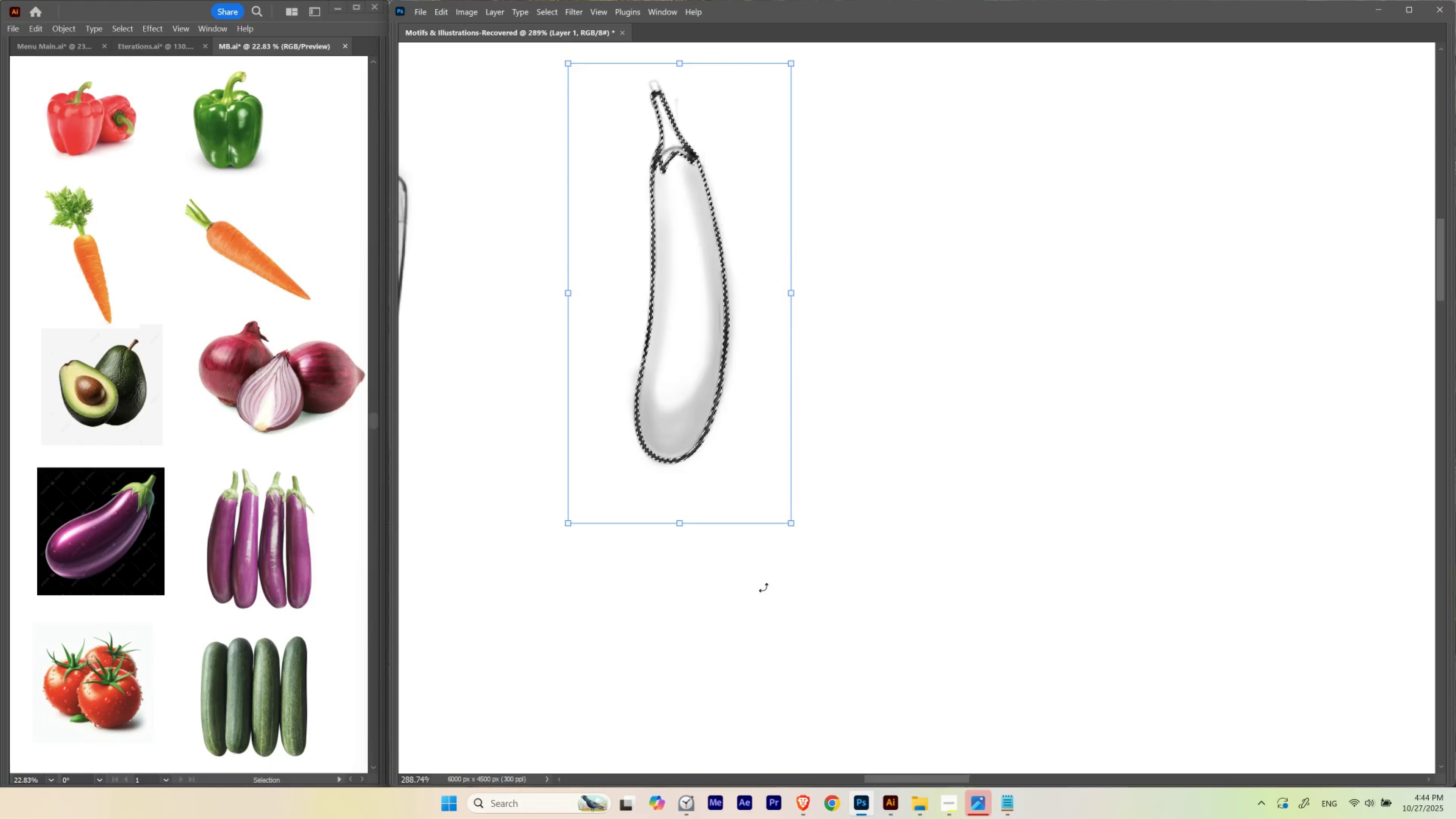 
key(Enter)
 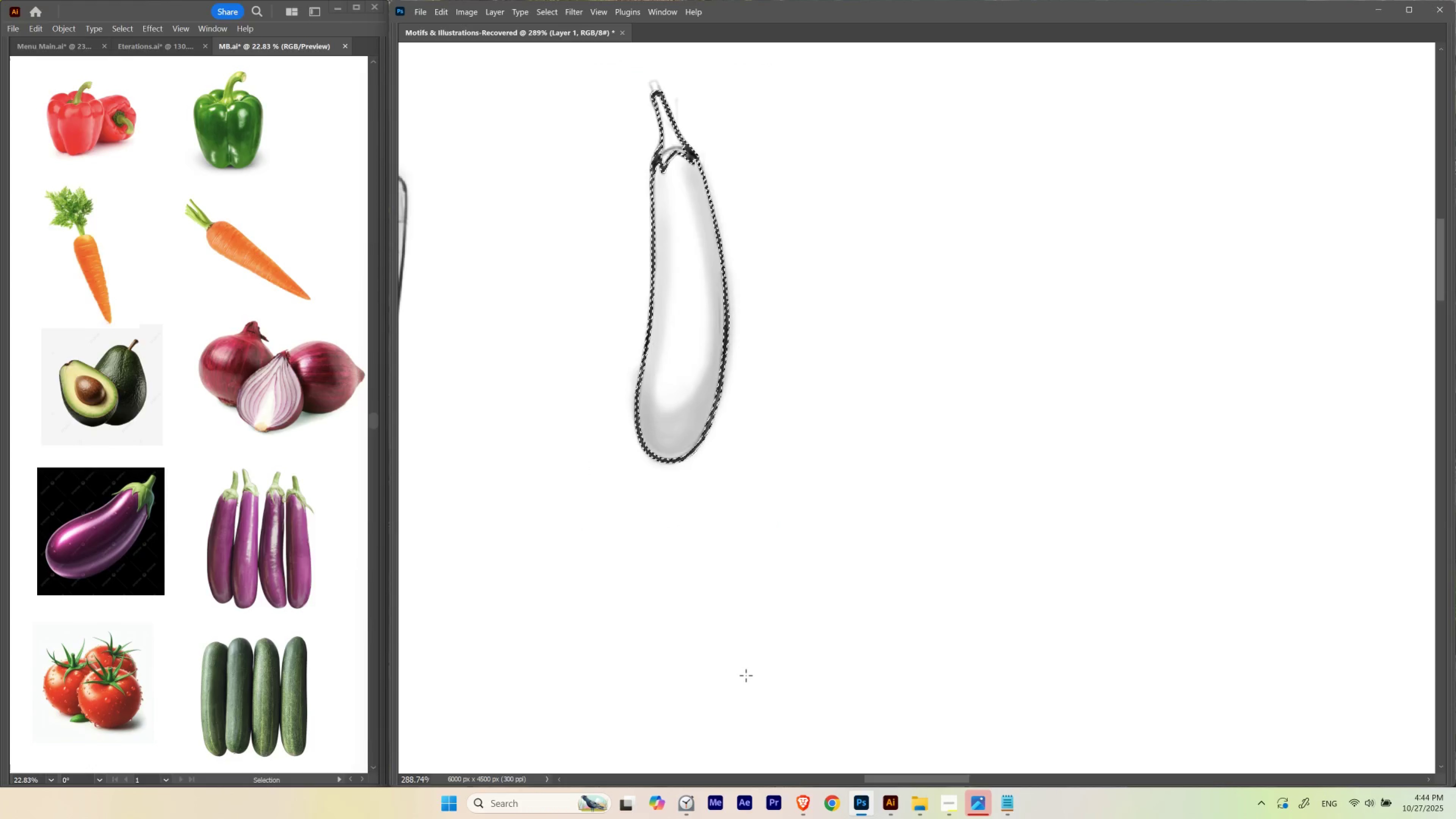 
key(Control+D)
 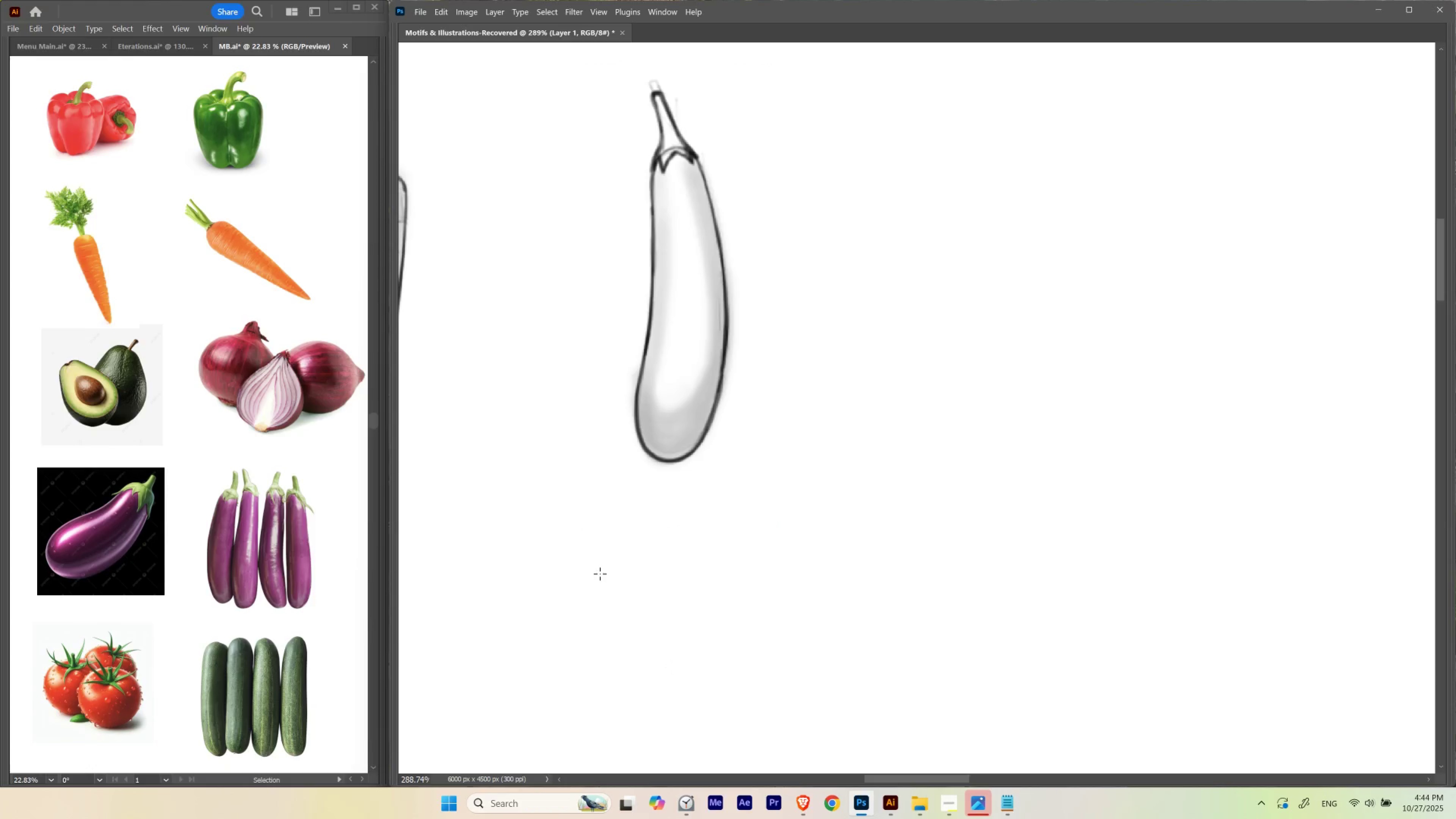 
hold_key(key=ControlLeft, duration=0.46)
 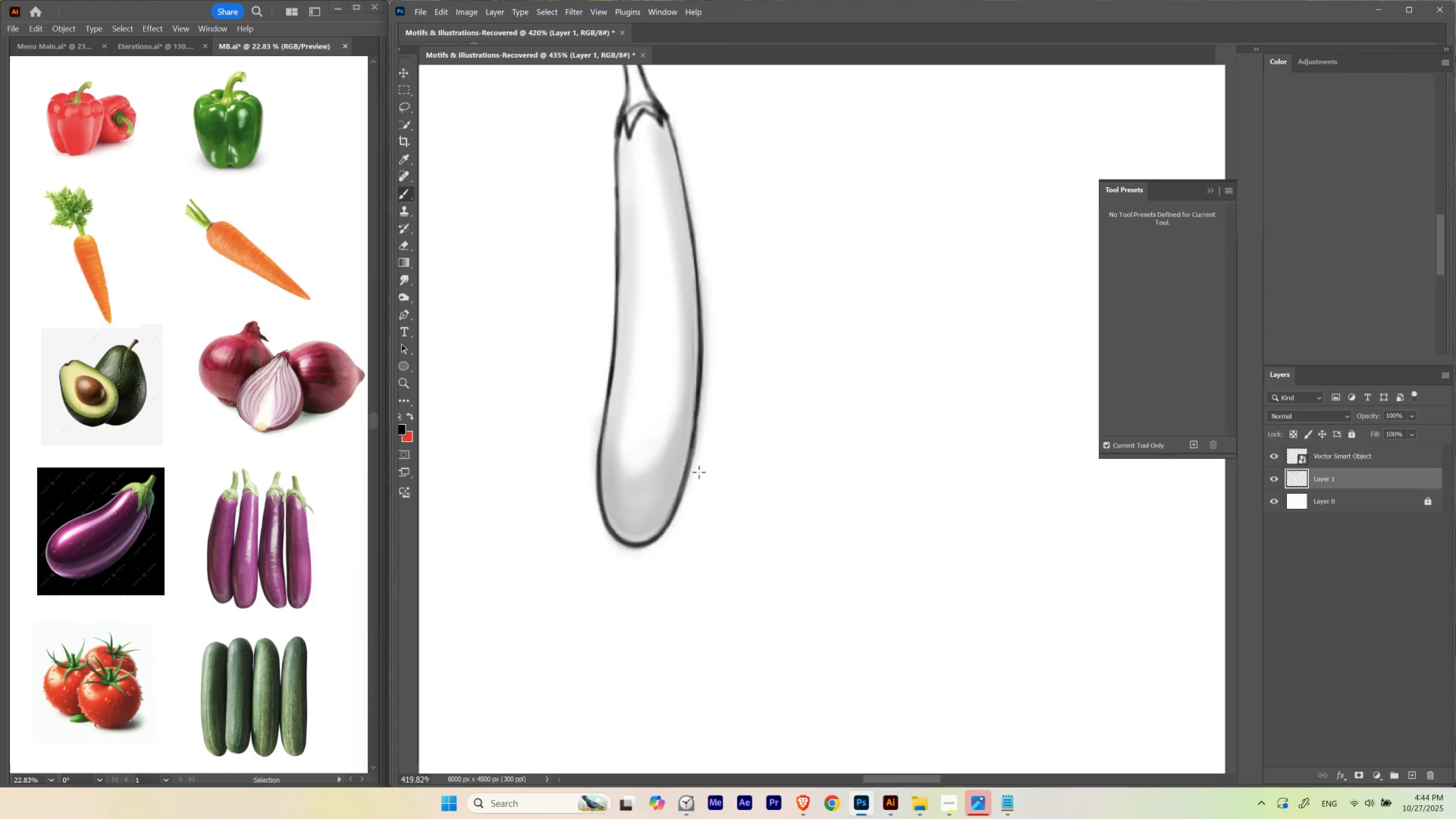 
hold_key(key=Space, duration=0.48)
 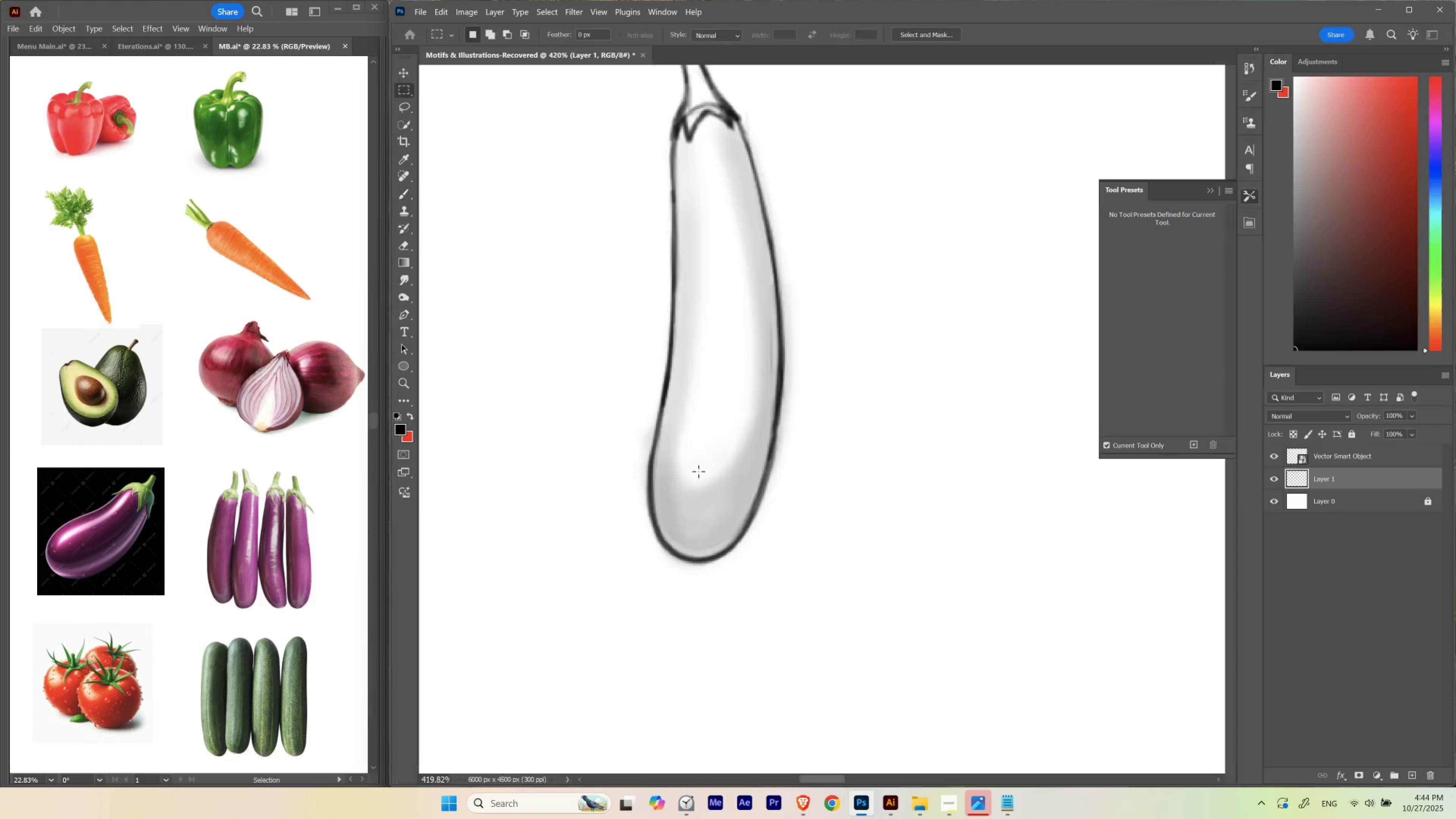 
left_click_drag(start_coordinate=[650, 291], to_coordinate=[671, 330])
 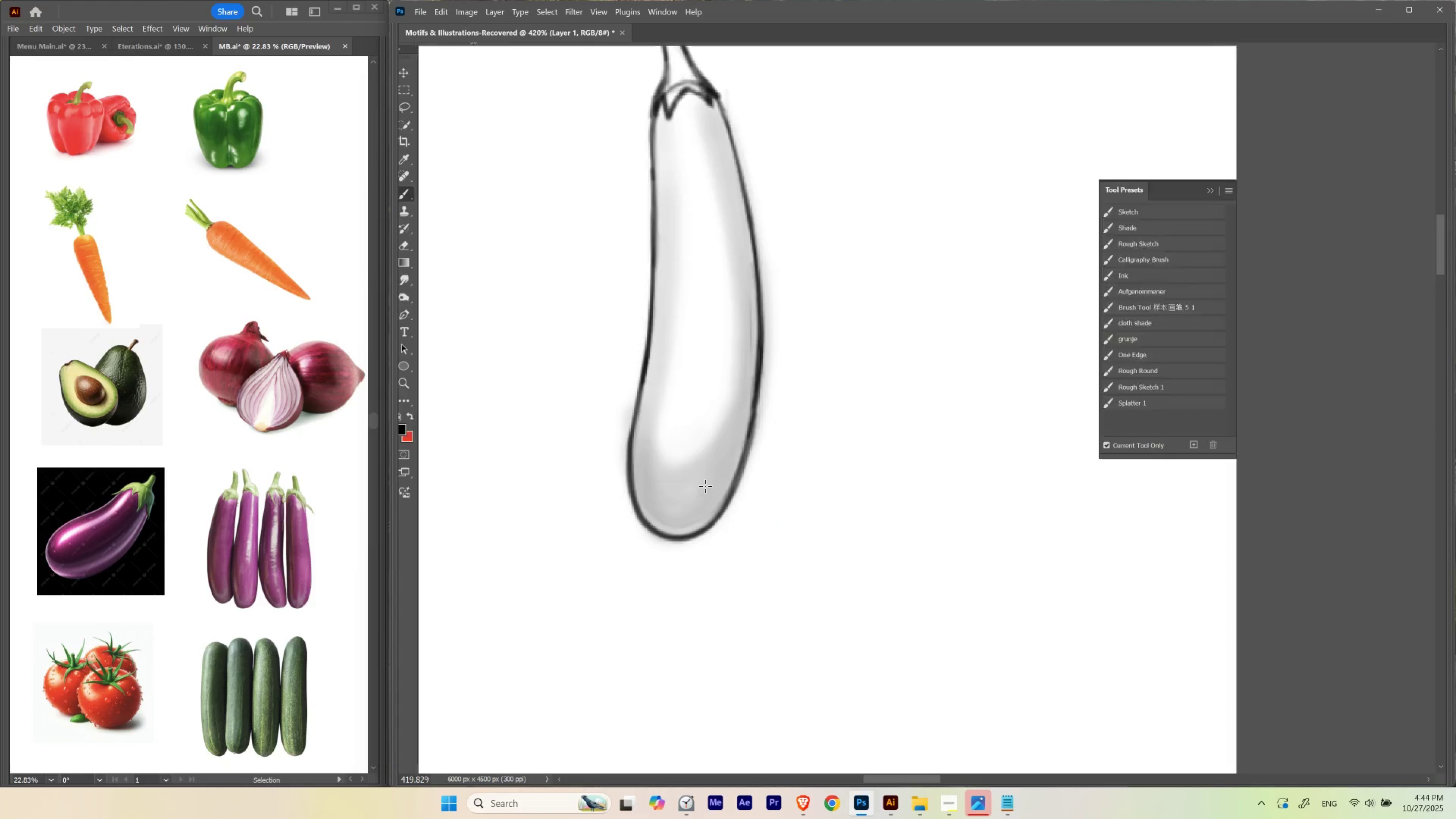 
key(Tab)
 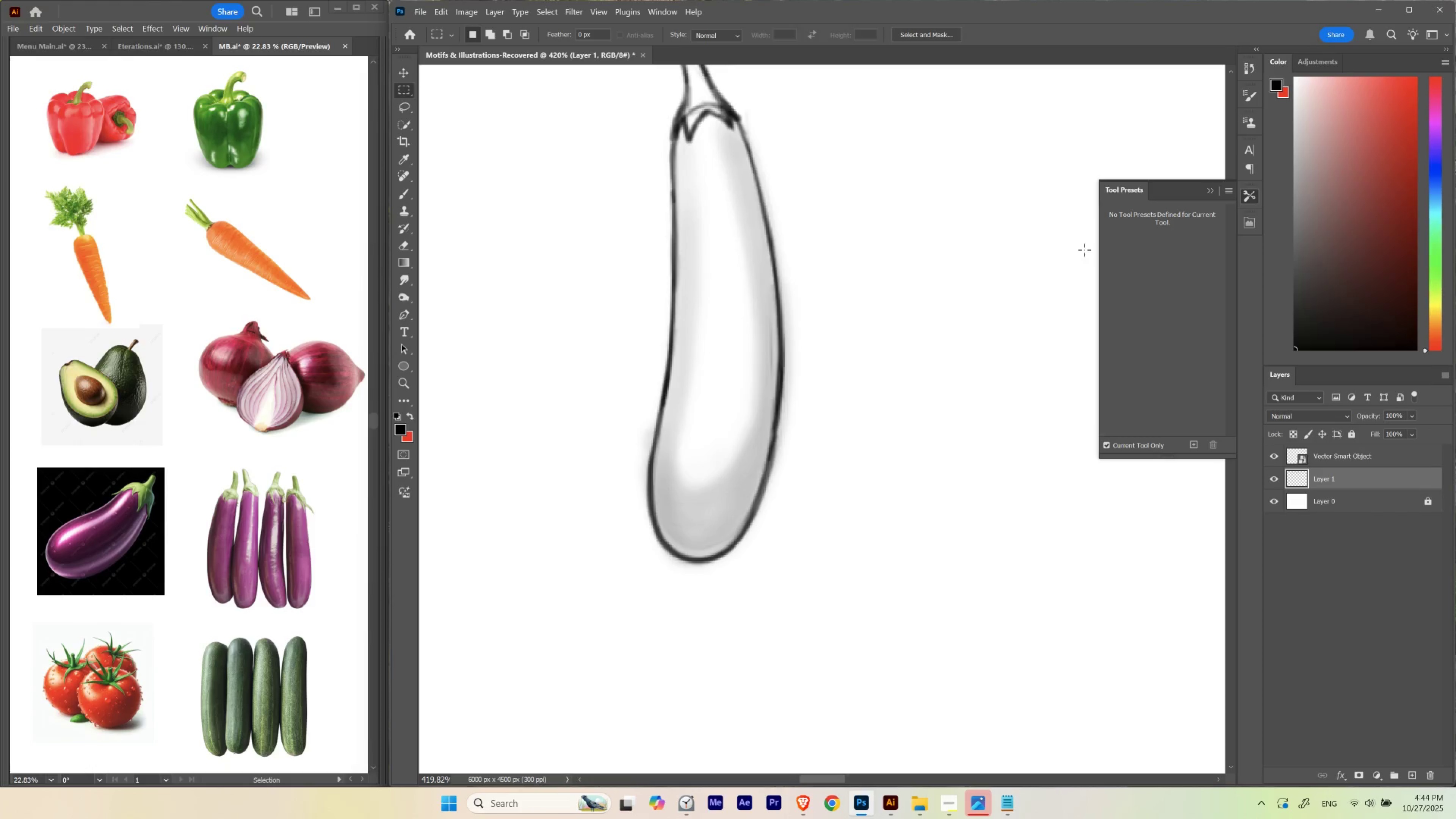 
key(B)
 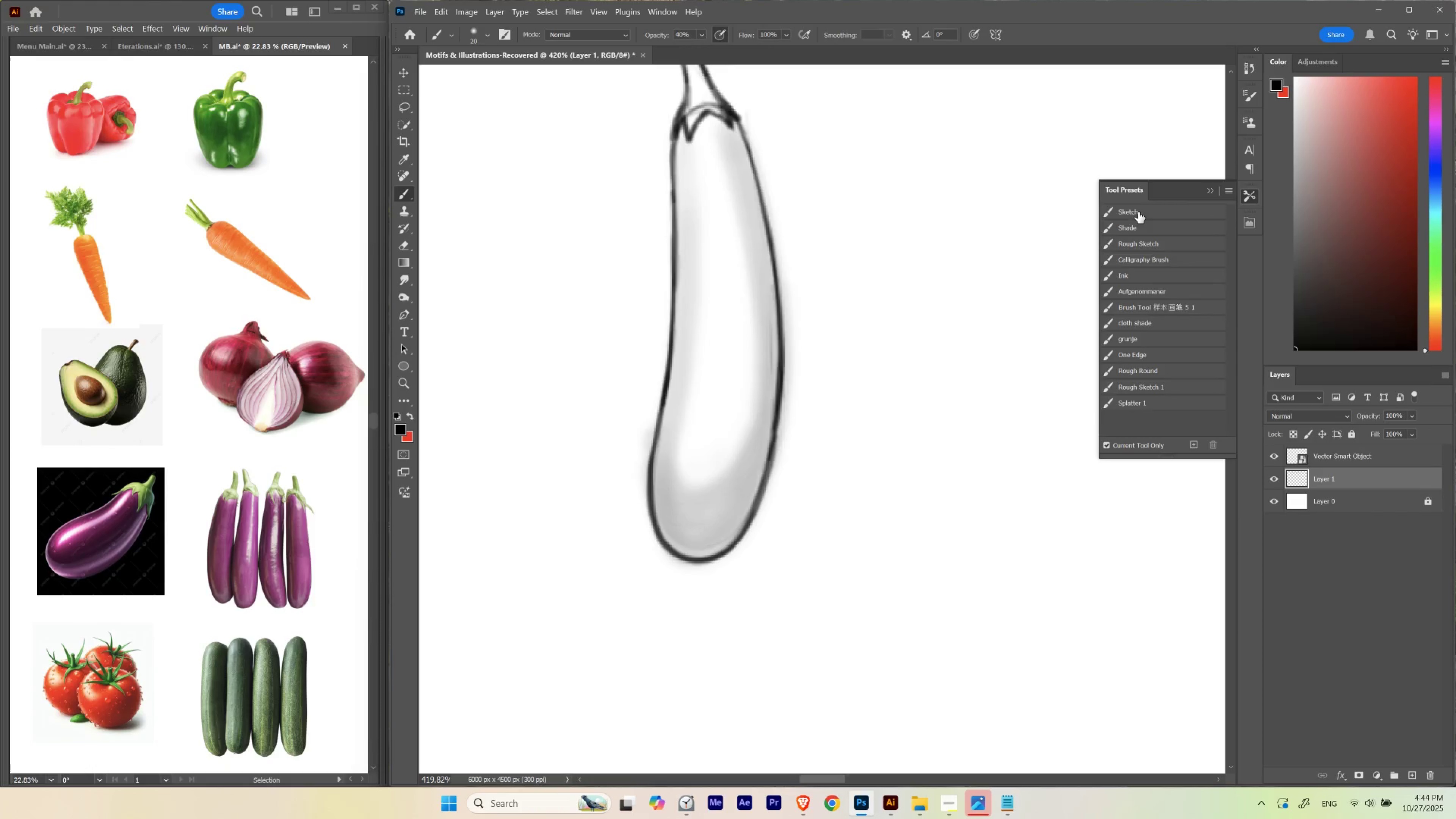 
left_click([1141, 208])
 